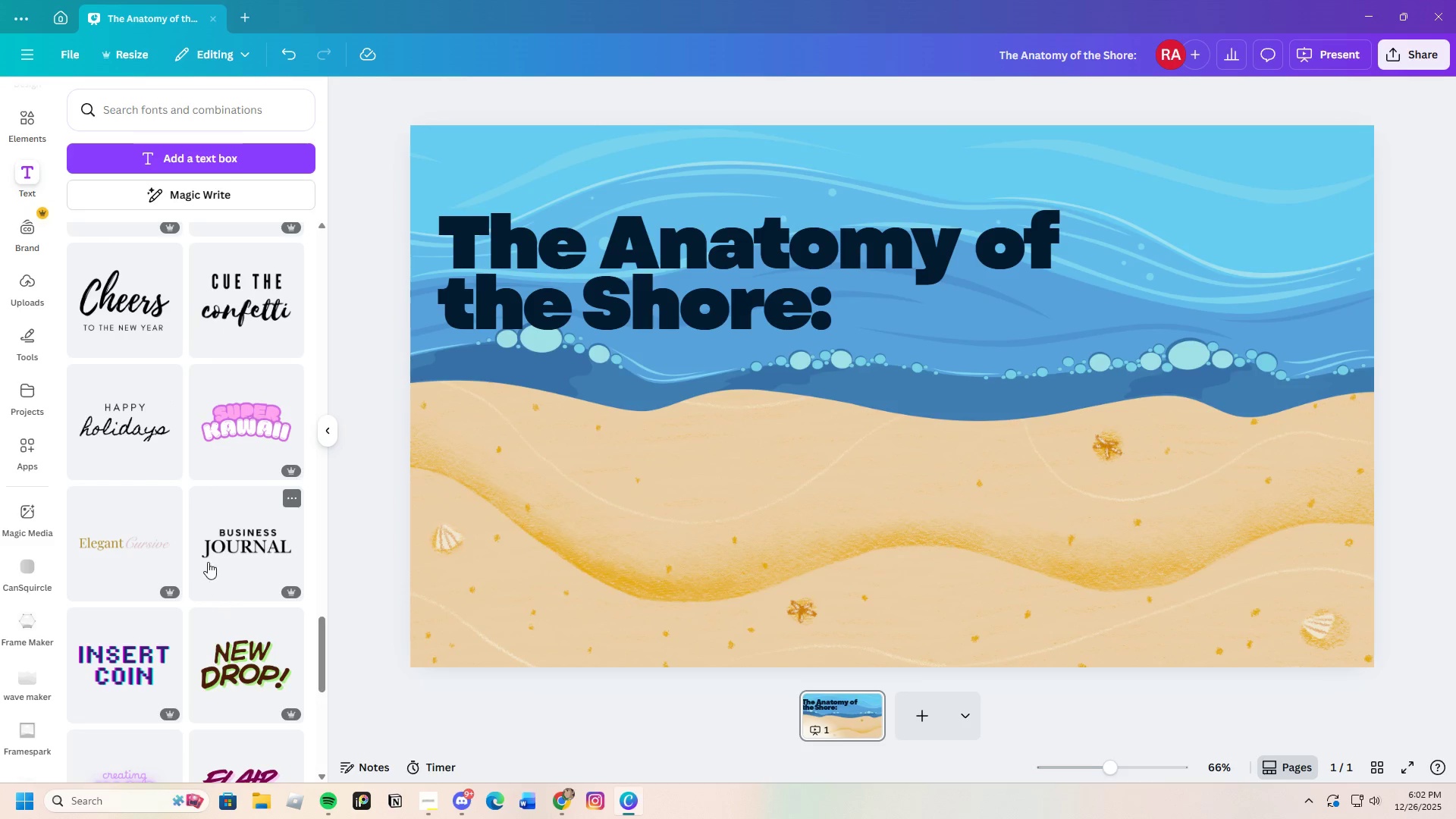 
left_click([112, 298])
 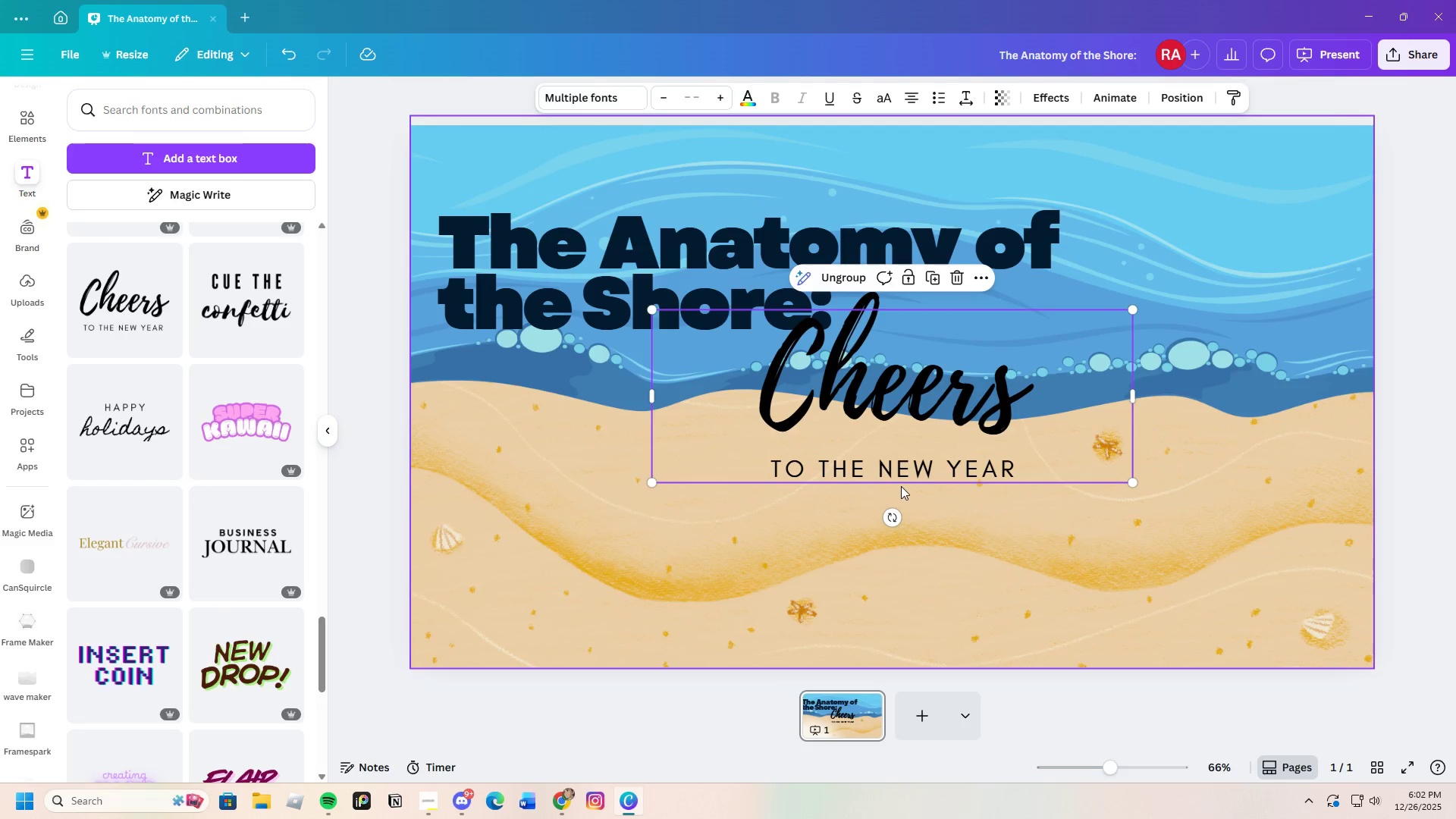 
left_click([907, 480])
 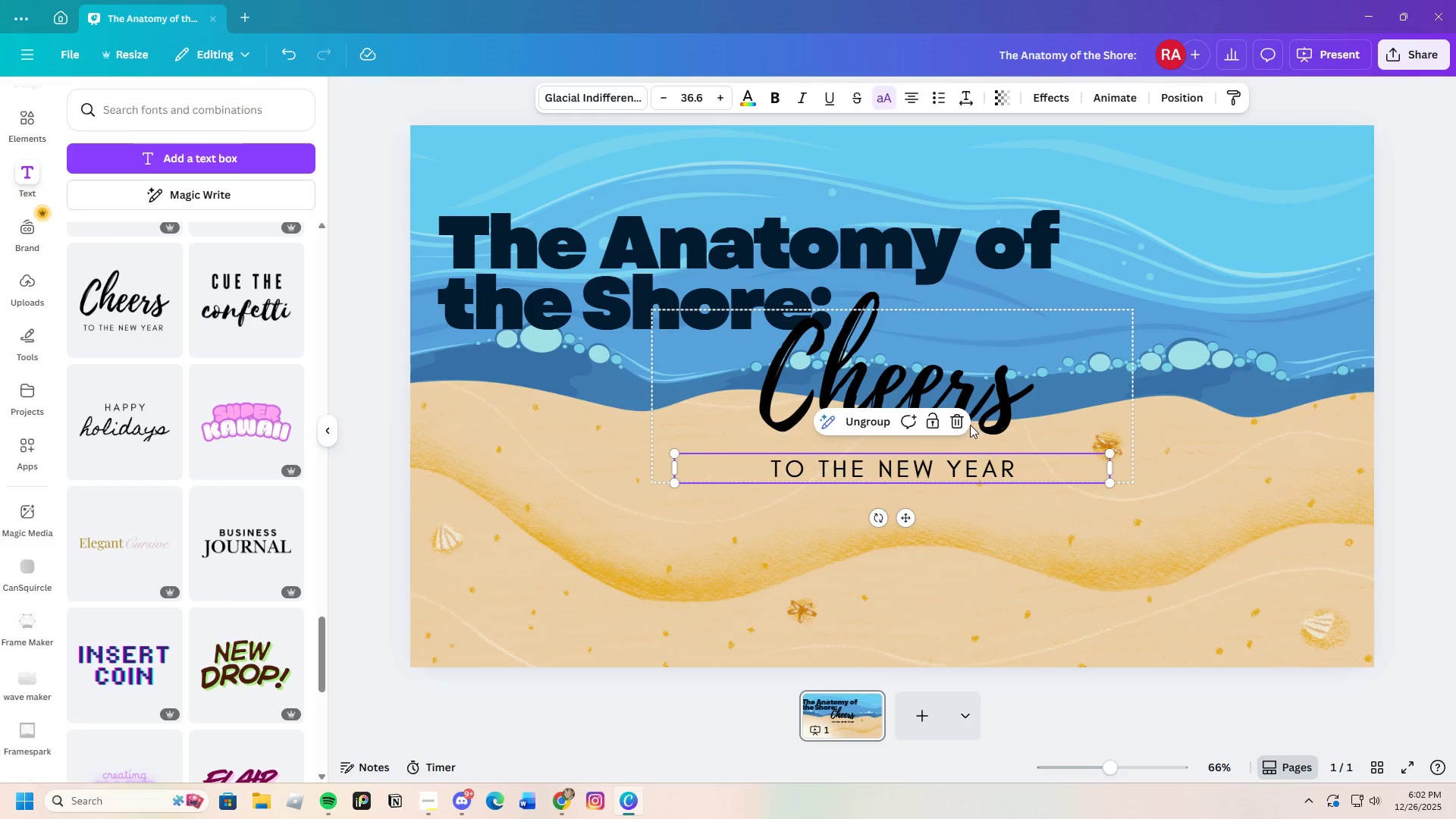 
left_click([958, 418])
 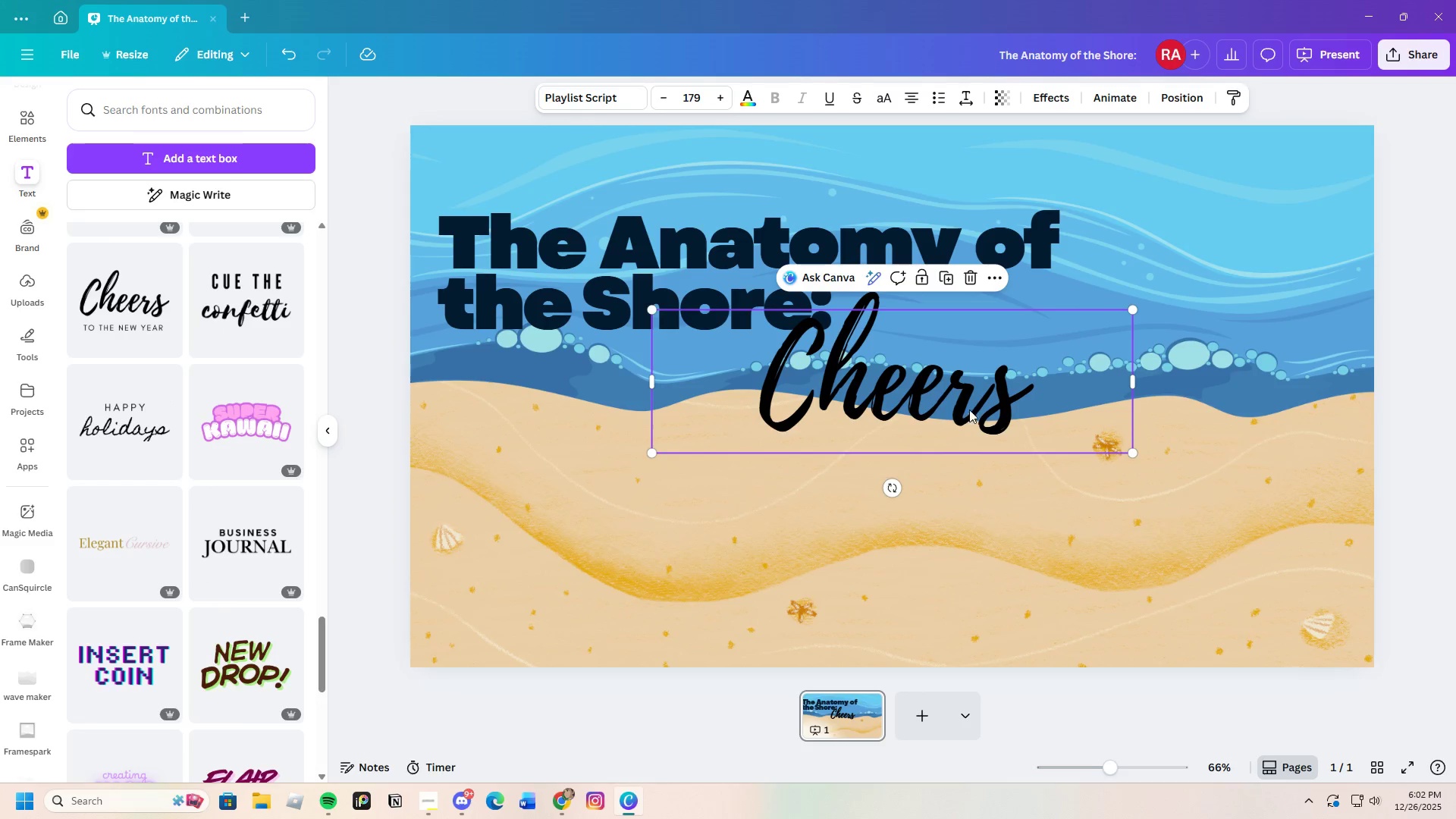 
left_click([974, 404])
 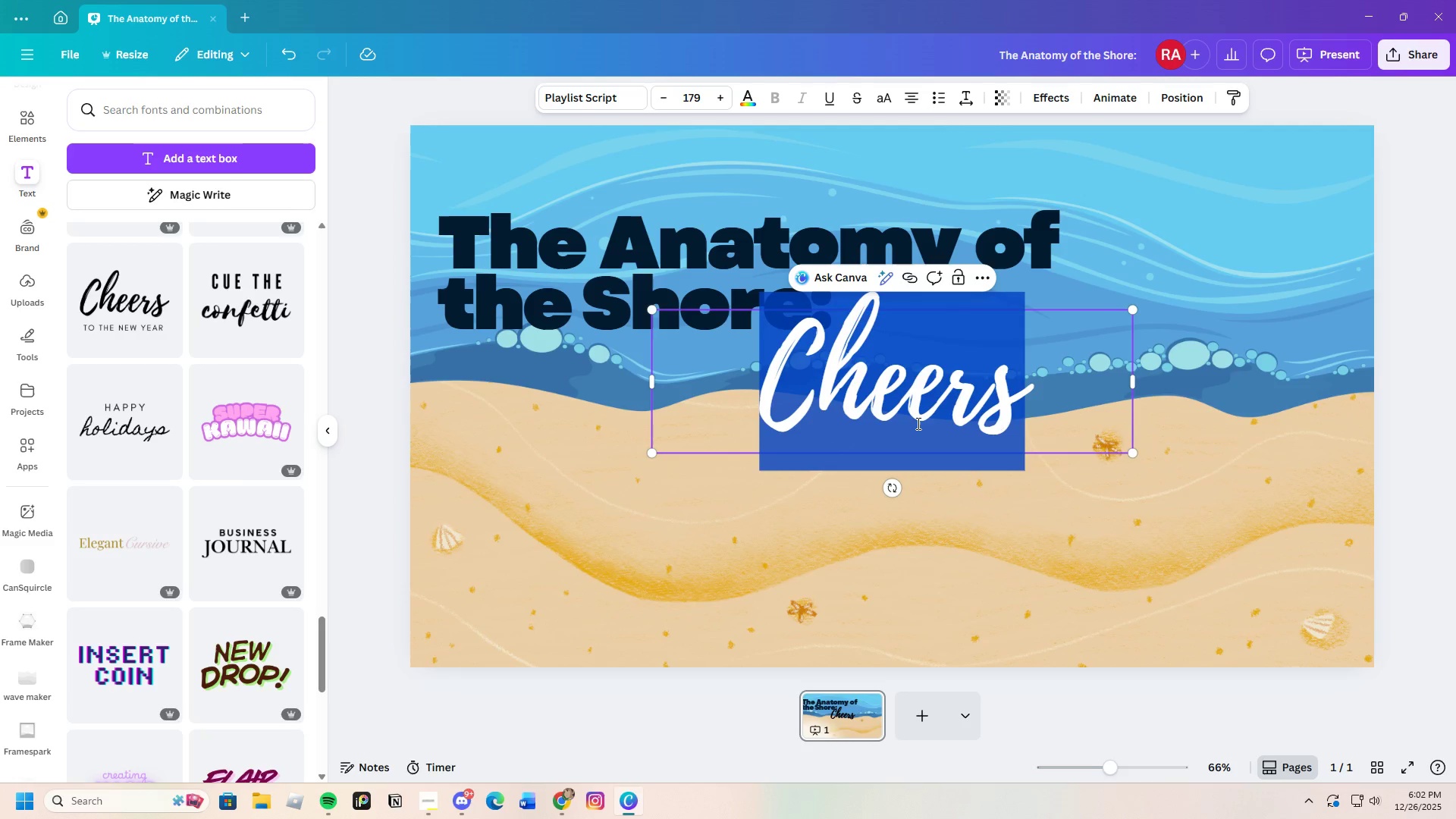 
key(Backspace)
type(A )
key(Backspace)
key(Backspace)
type(A c)
key(Backspace)
key(Backspace)
key(Backspace)
type(A a)
key(Backspace)
type(Cp)
key(Backspace)
type(ollector's Guide tro )
key(Backspace)
key(Backspace)
key(Backspace)
key(Backspace)
type(to )
 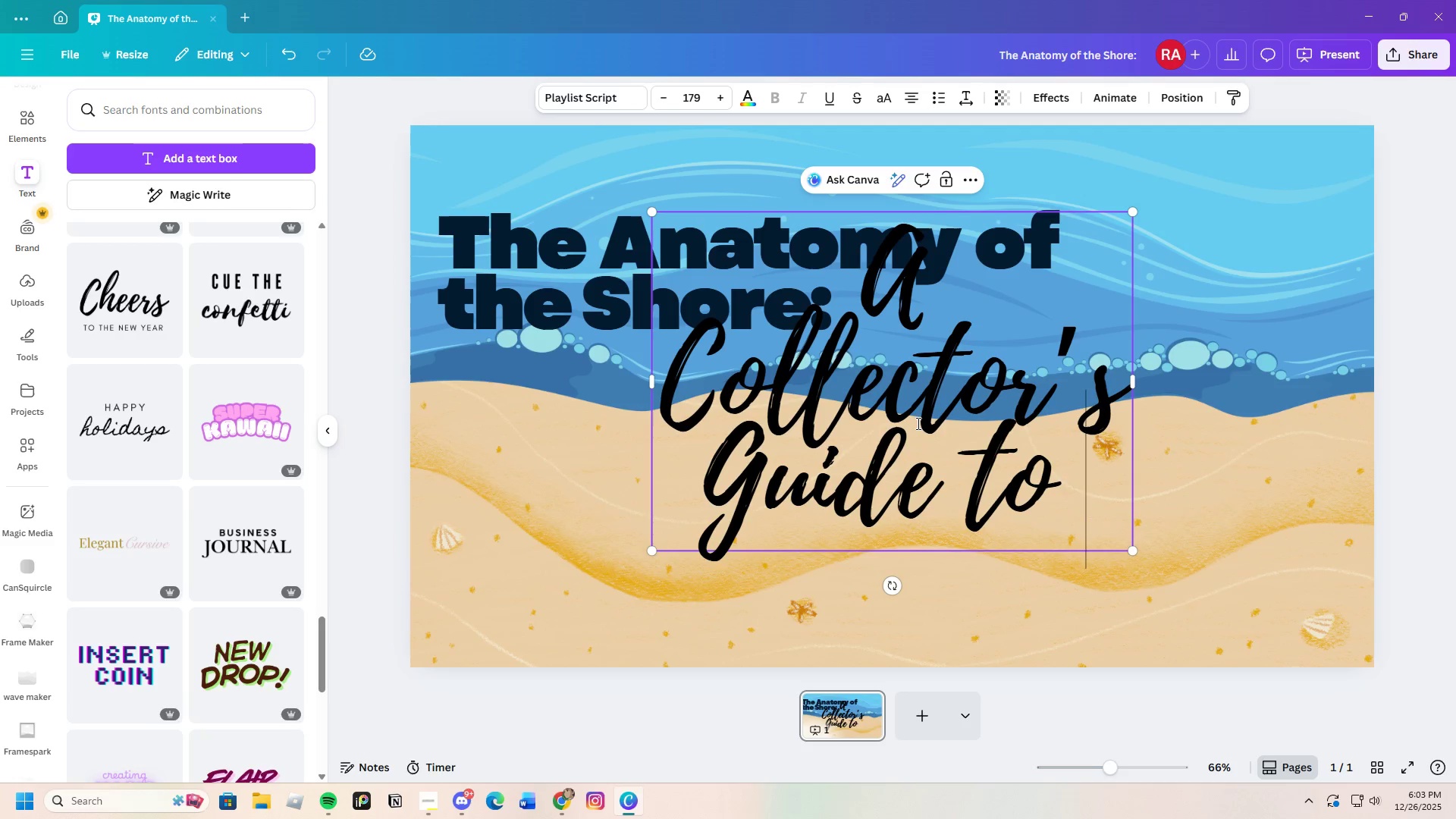 
wait(6.91)
 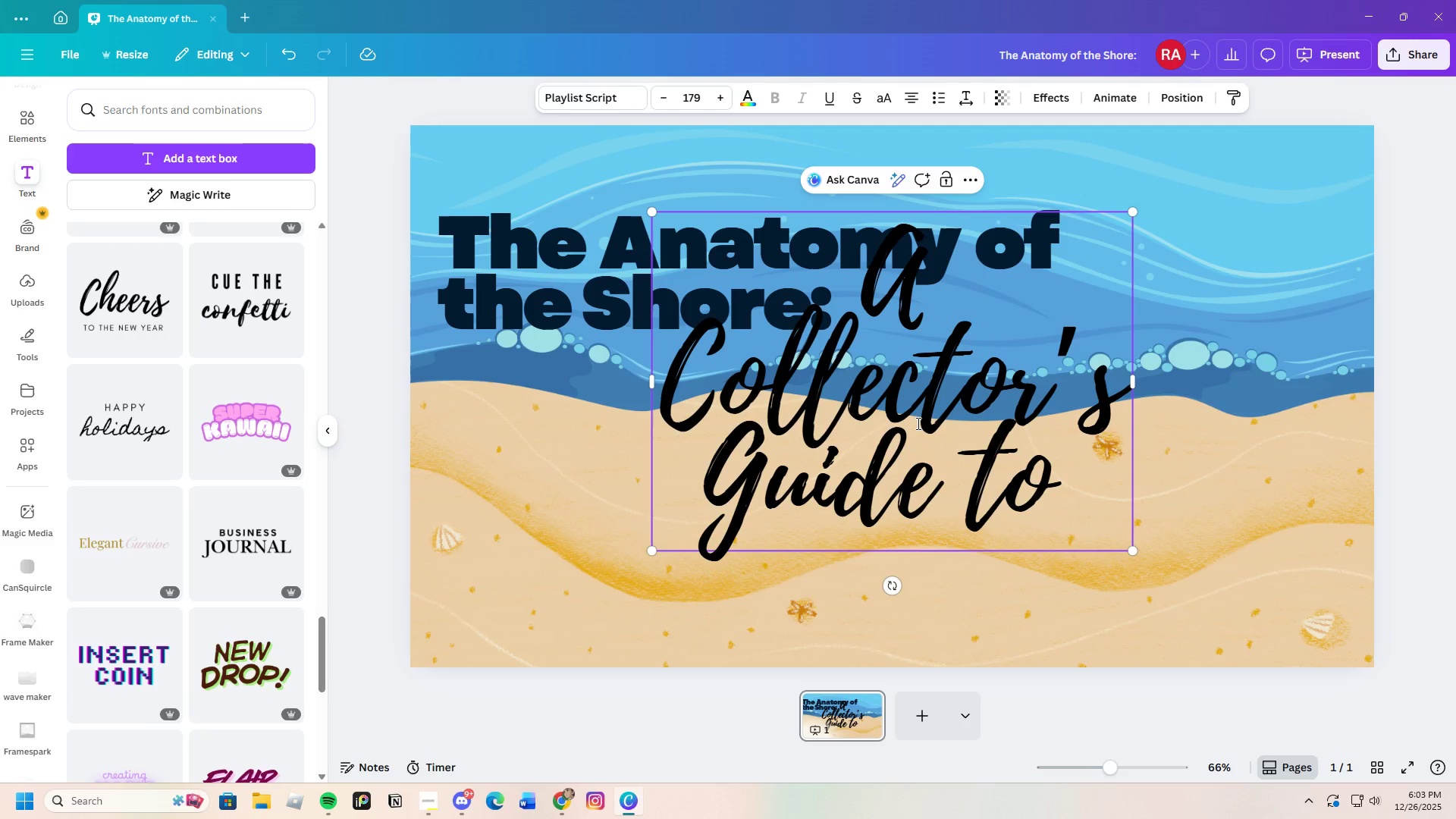 
type(Gastropodsand)
key(Backspace)
key(Backspace)
key(Backspace)
key(Backspace)
type(and Bival)
 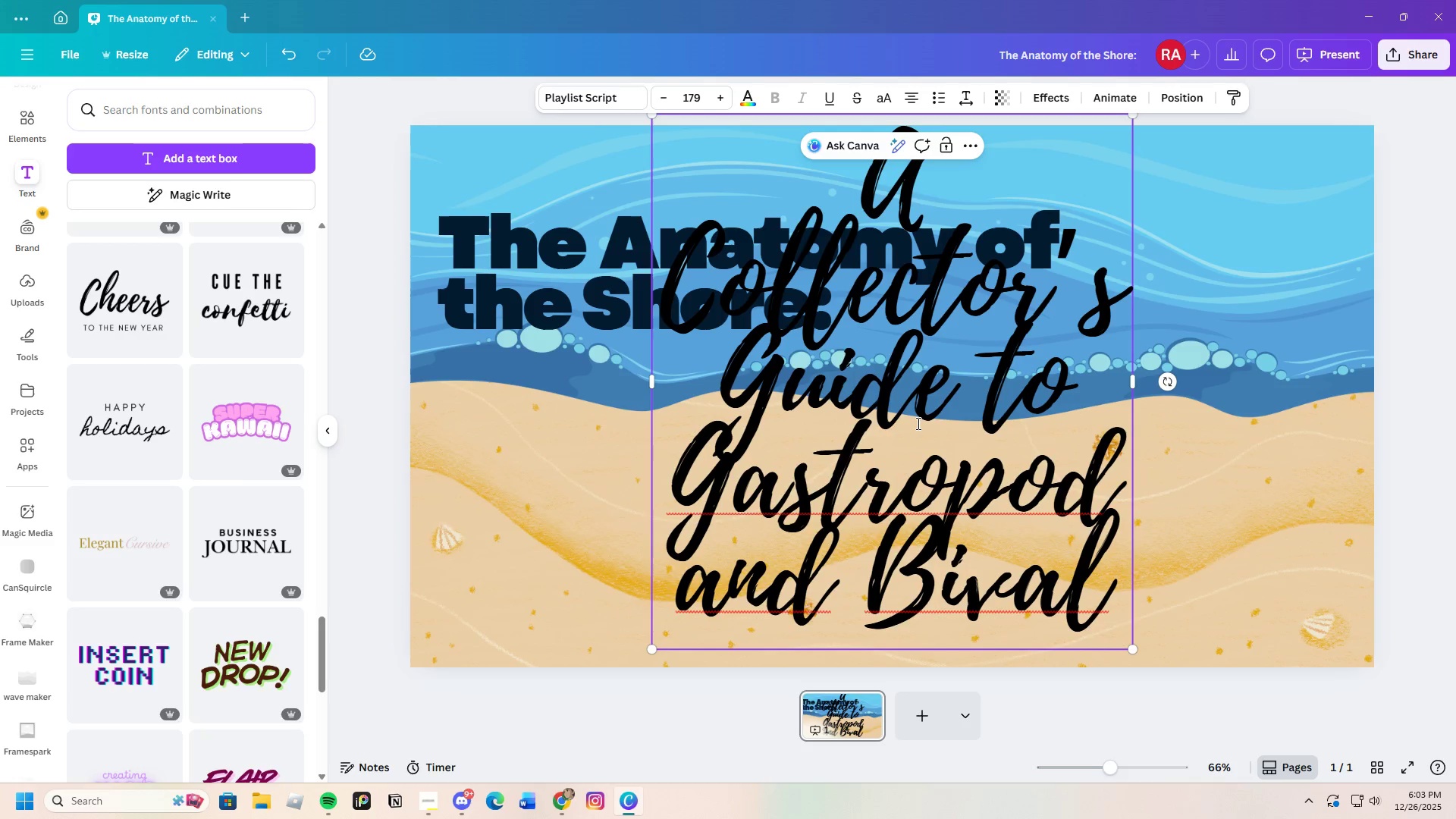 
key(Backspace)
type(lves)
 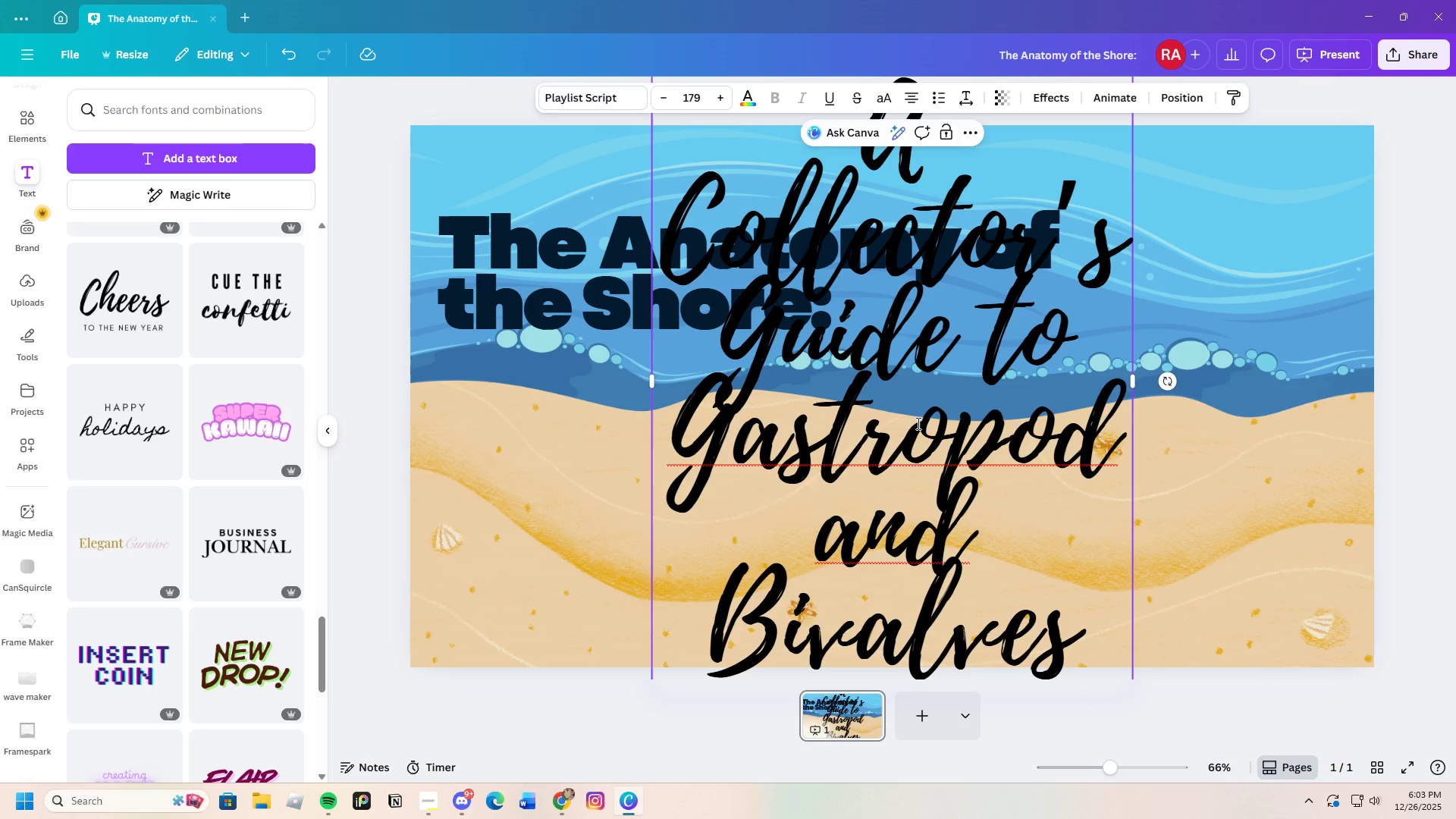 
wait(8.02)
 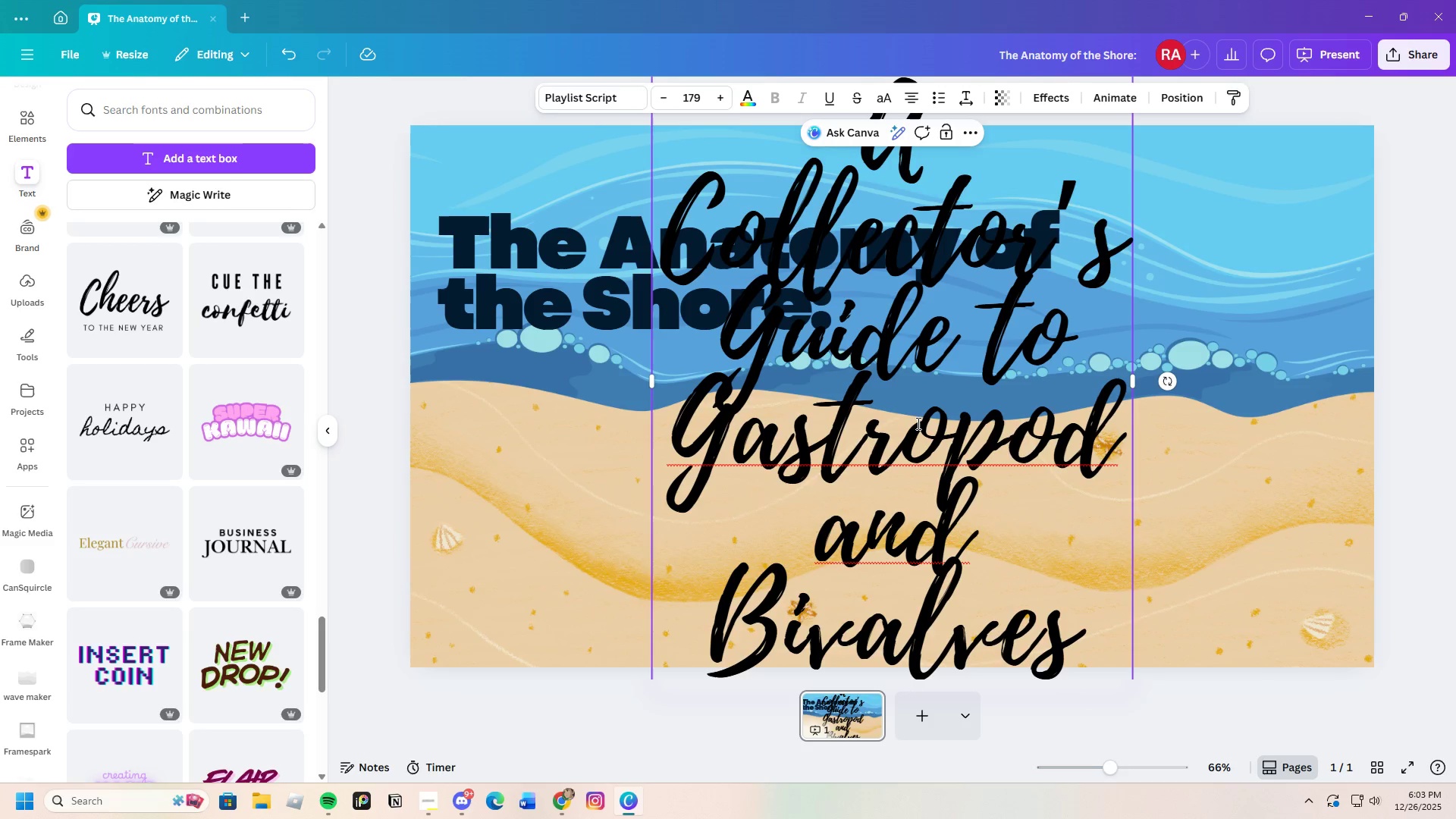 
left_click([1099, 445])
 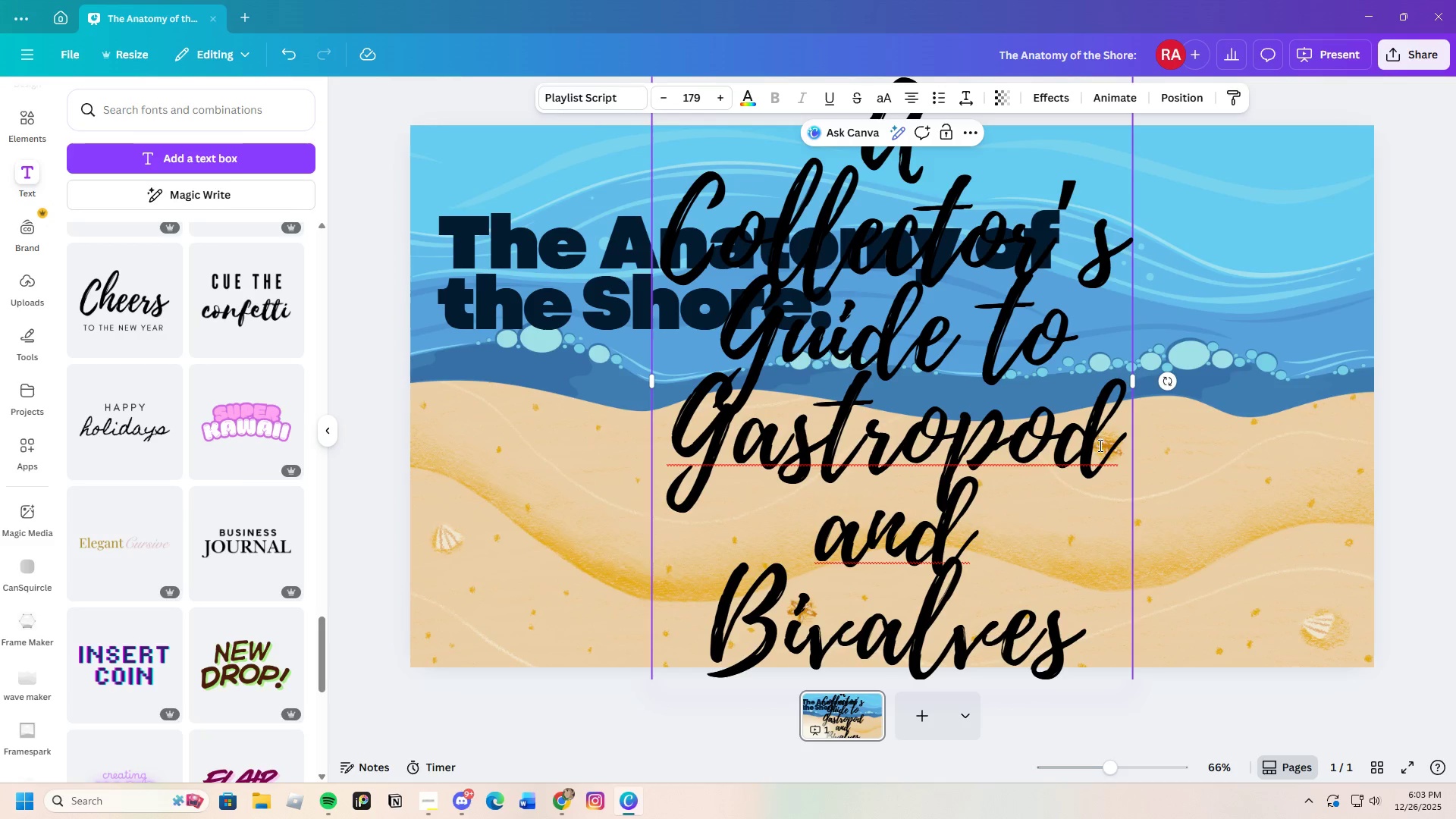 
key(S)
 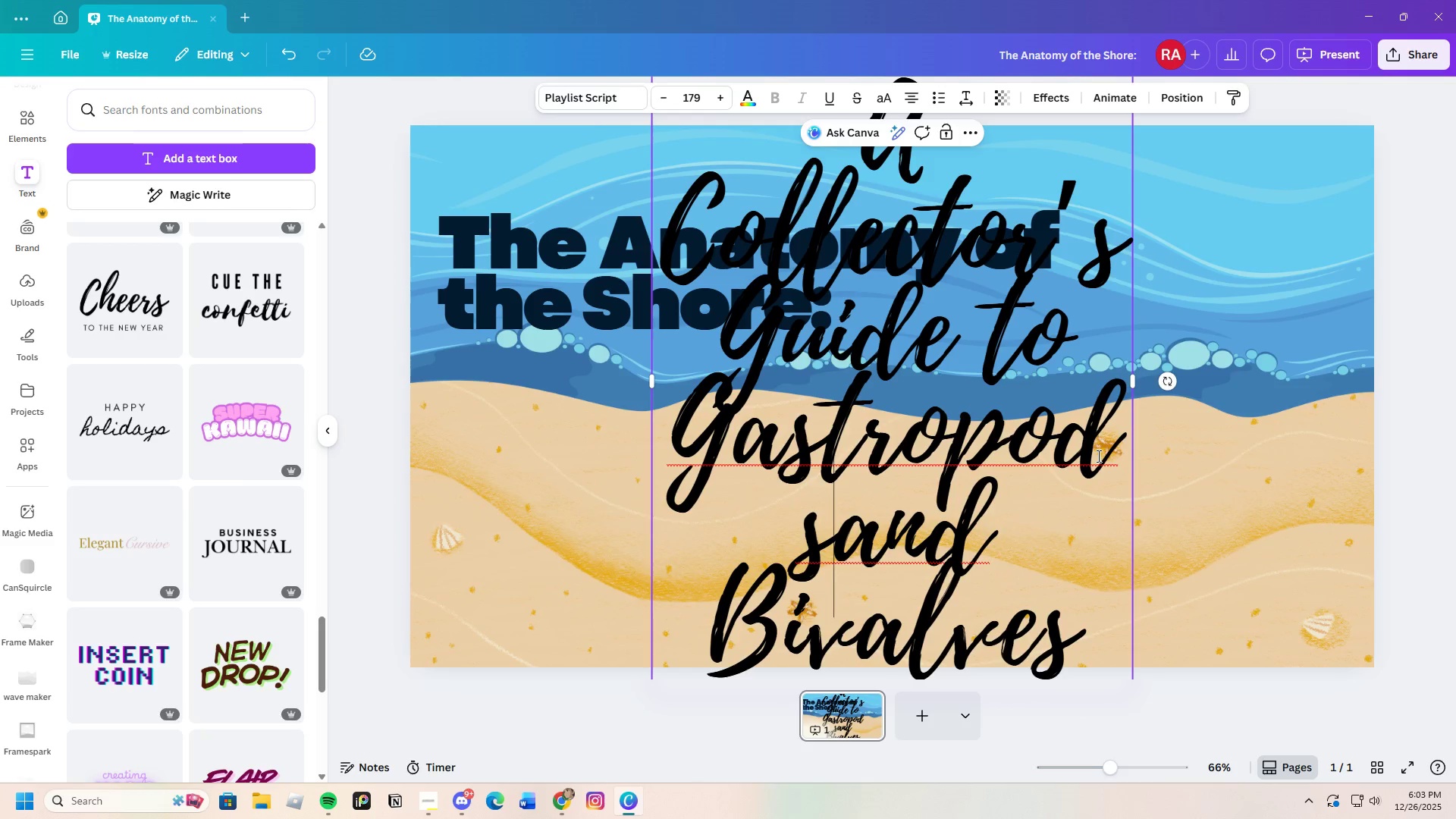 
key(Backspace)
 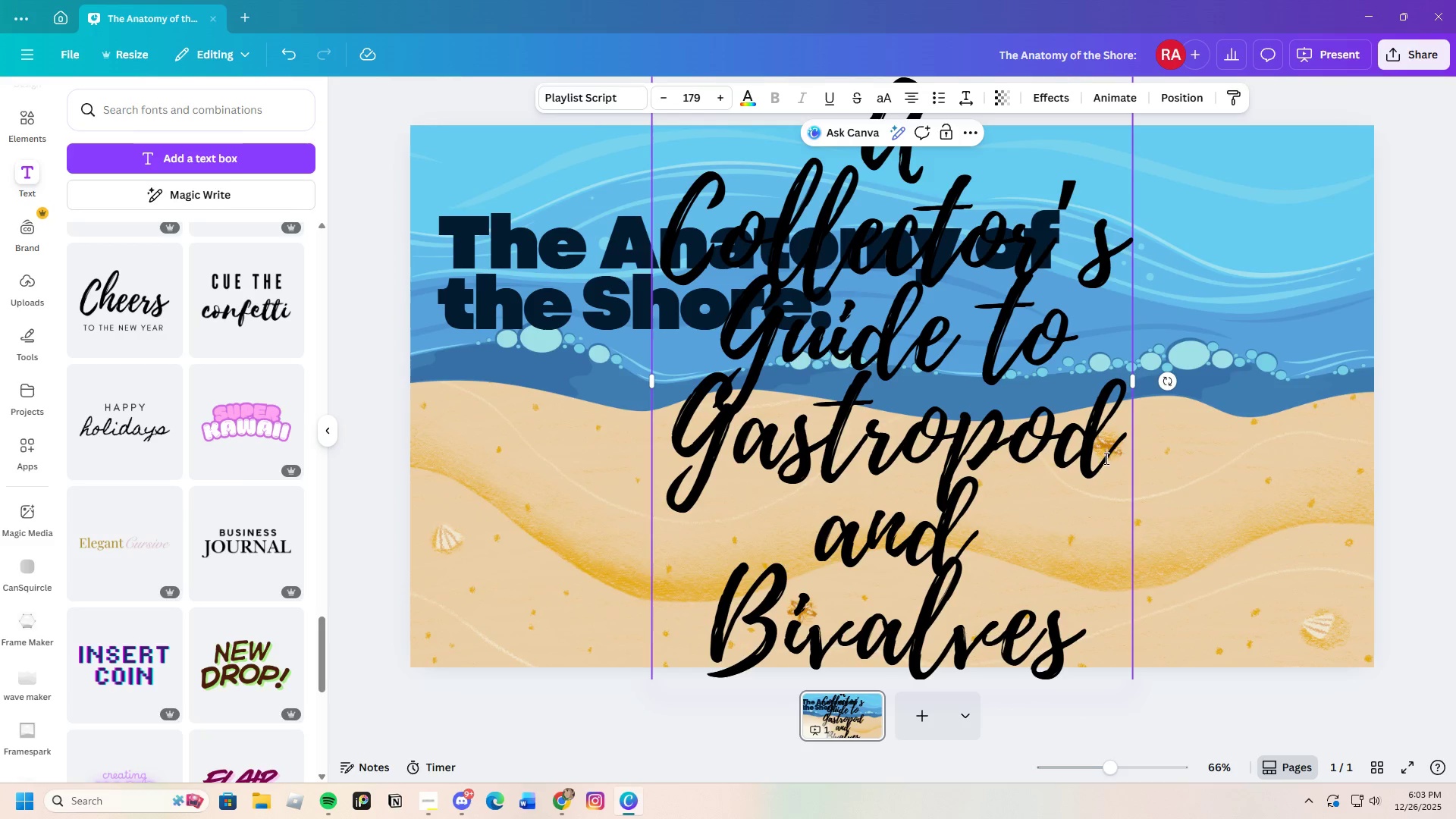 
double_click([1101, 457])
 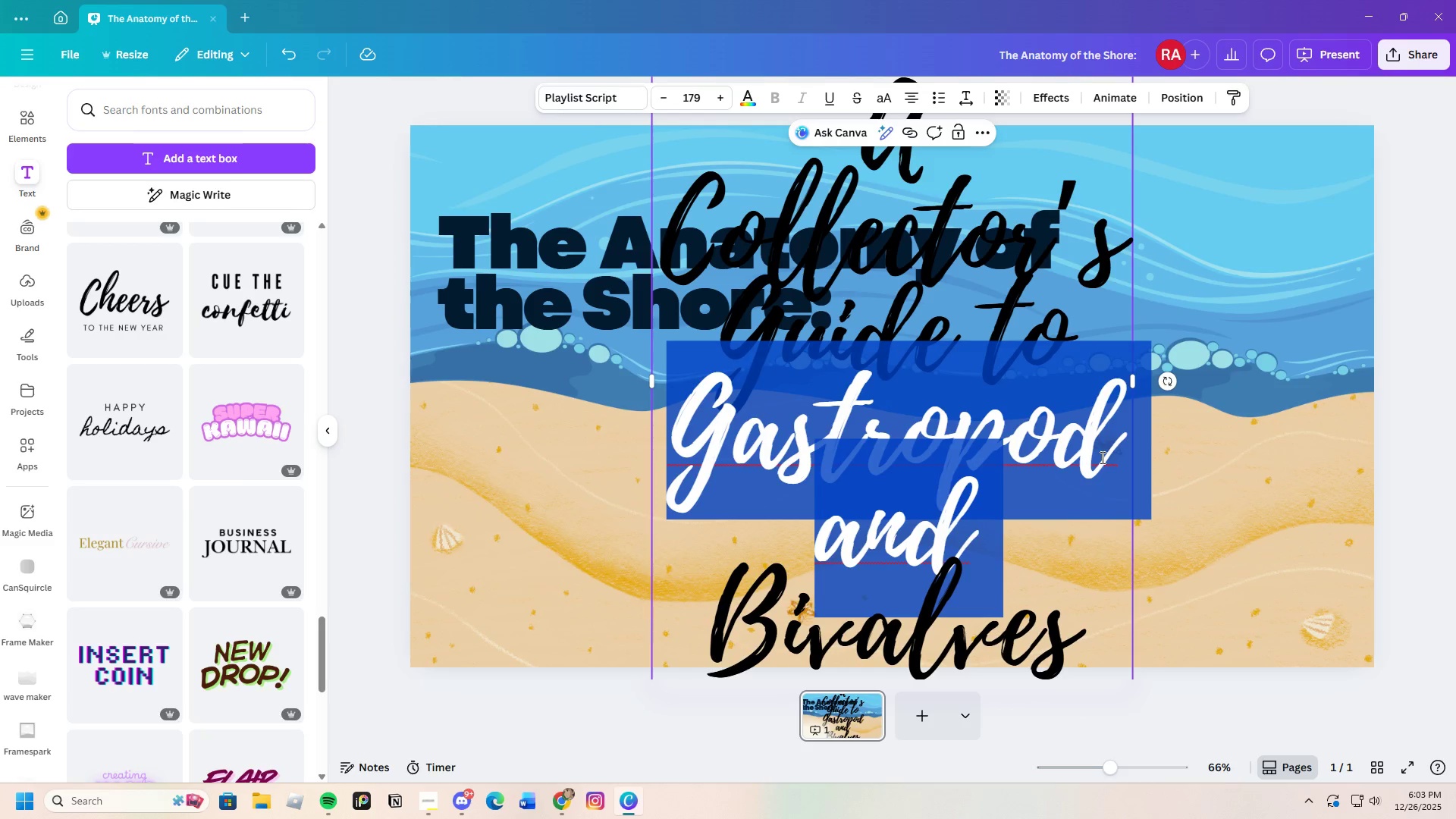 
left_click([1101, 457])
 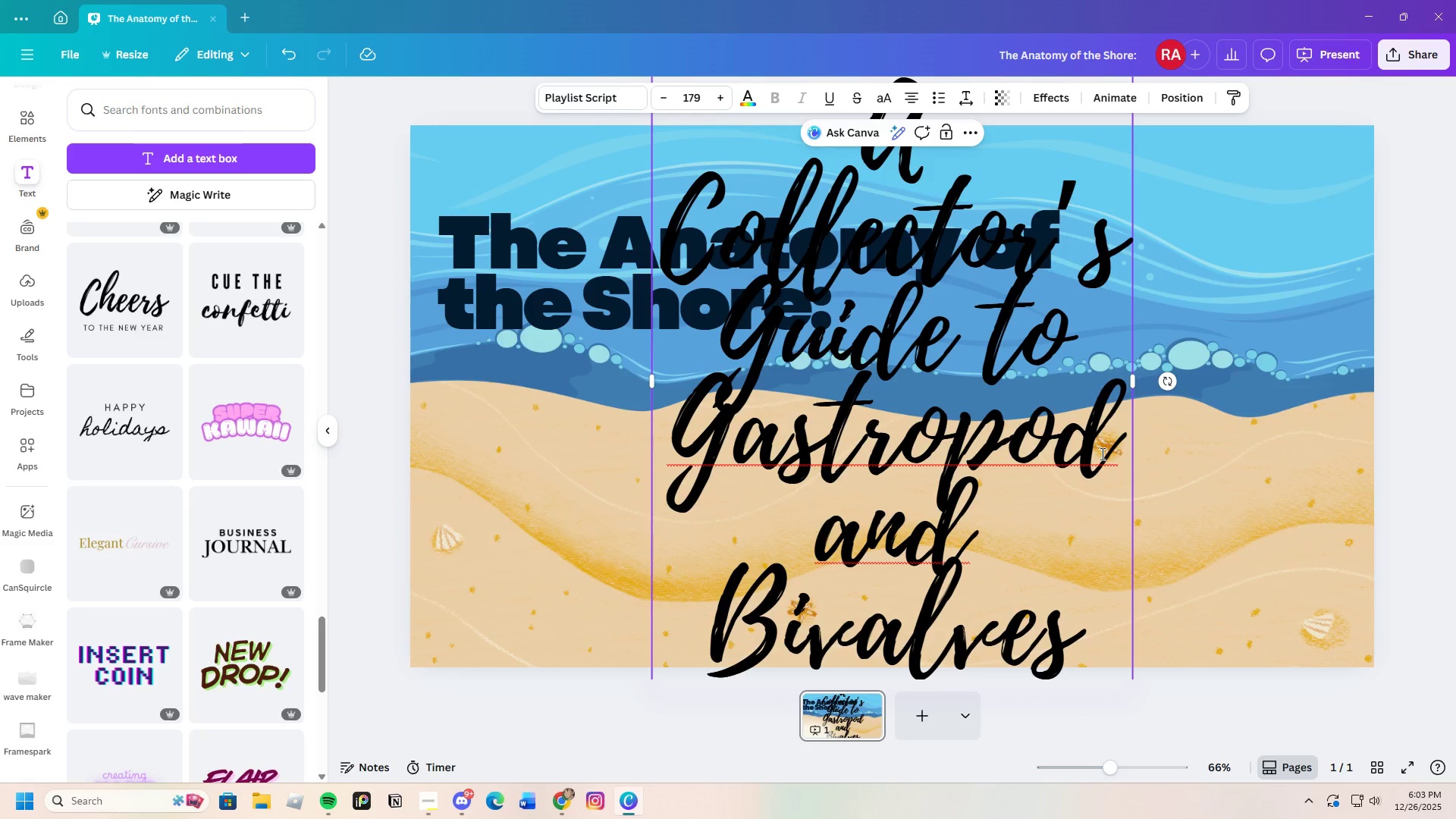 
key(S)
 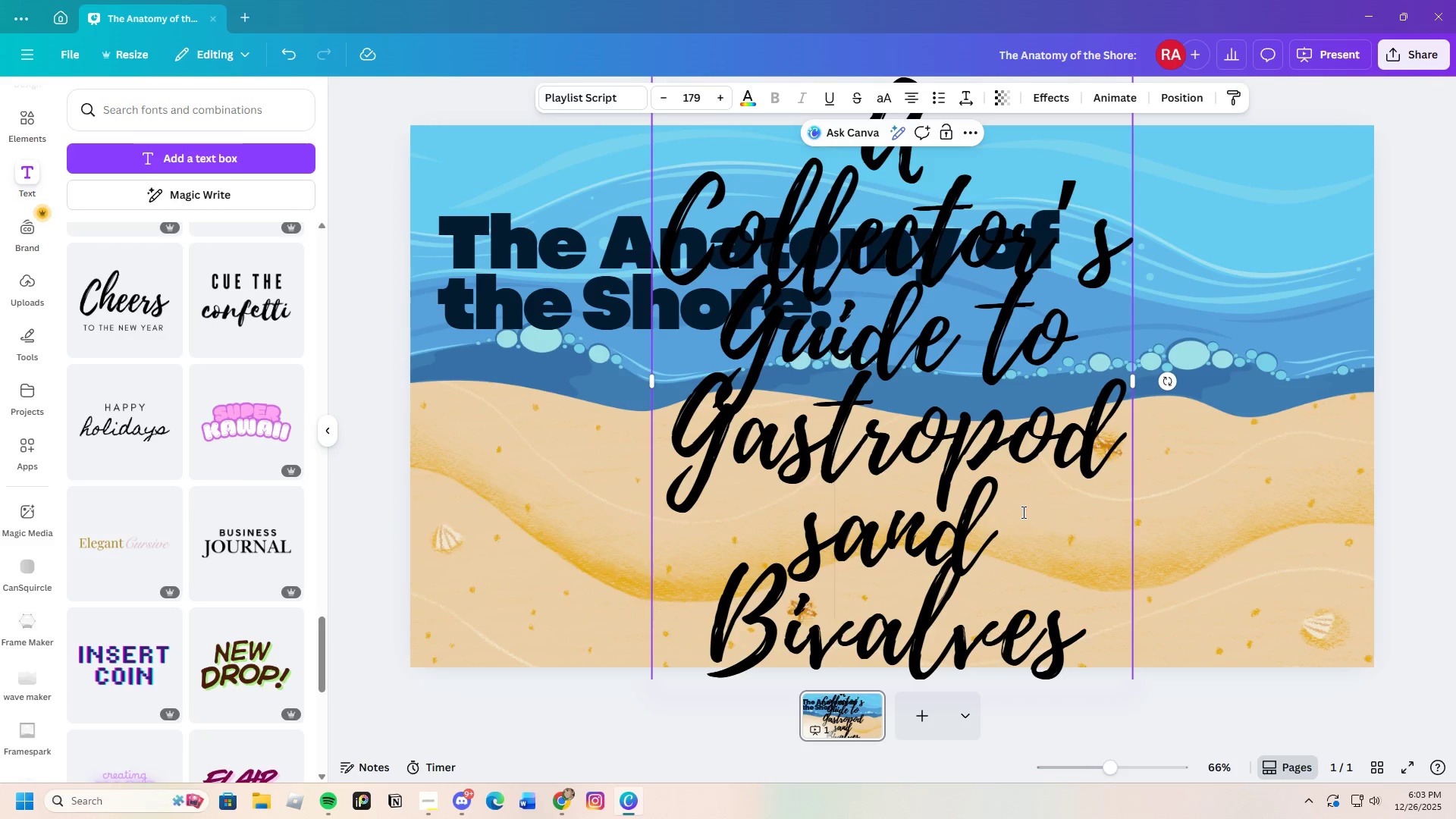 
key(Space)
 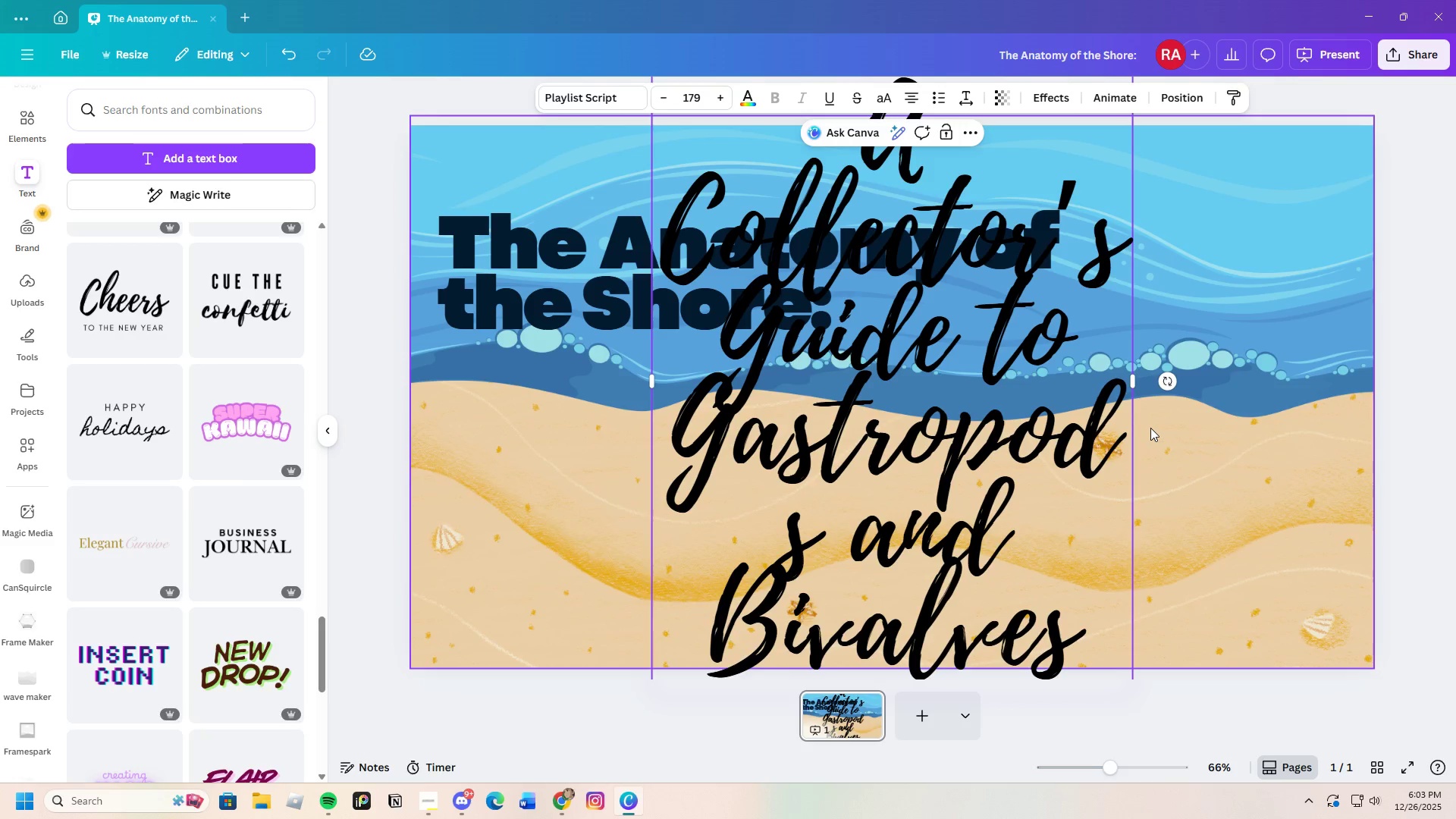 
key(Backspace)
 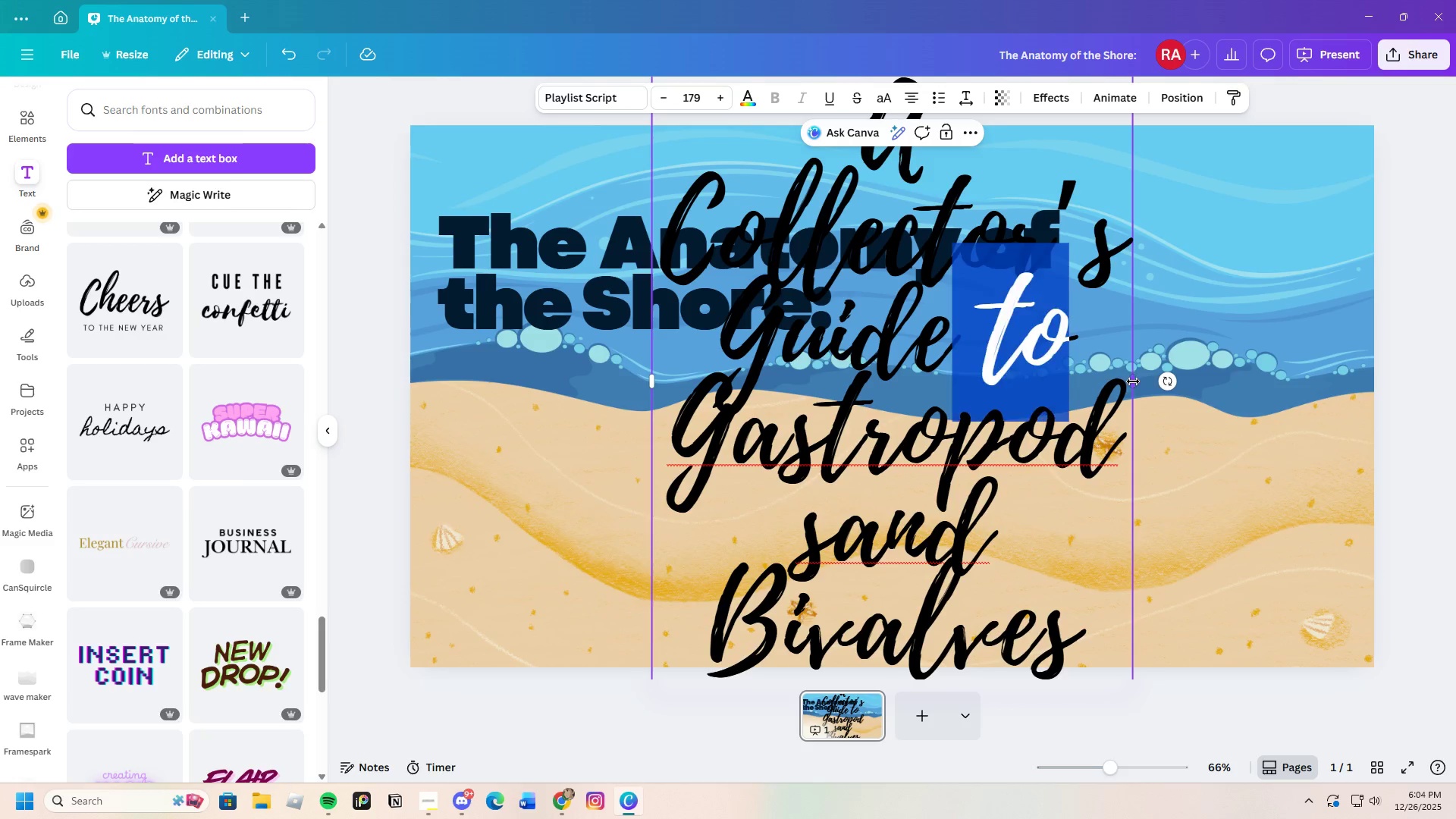 
left_click_drag(start_coordinate=[1133, 381], to_coordinate=[1171, 384])
 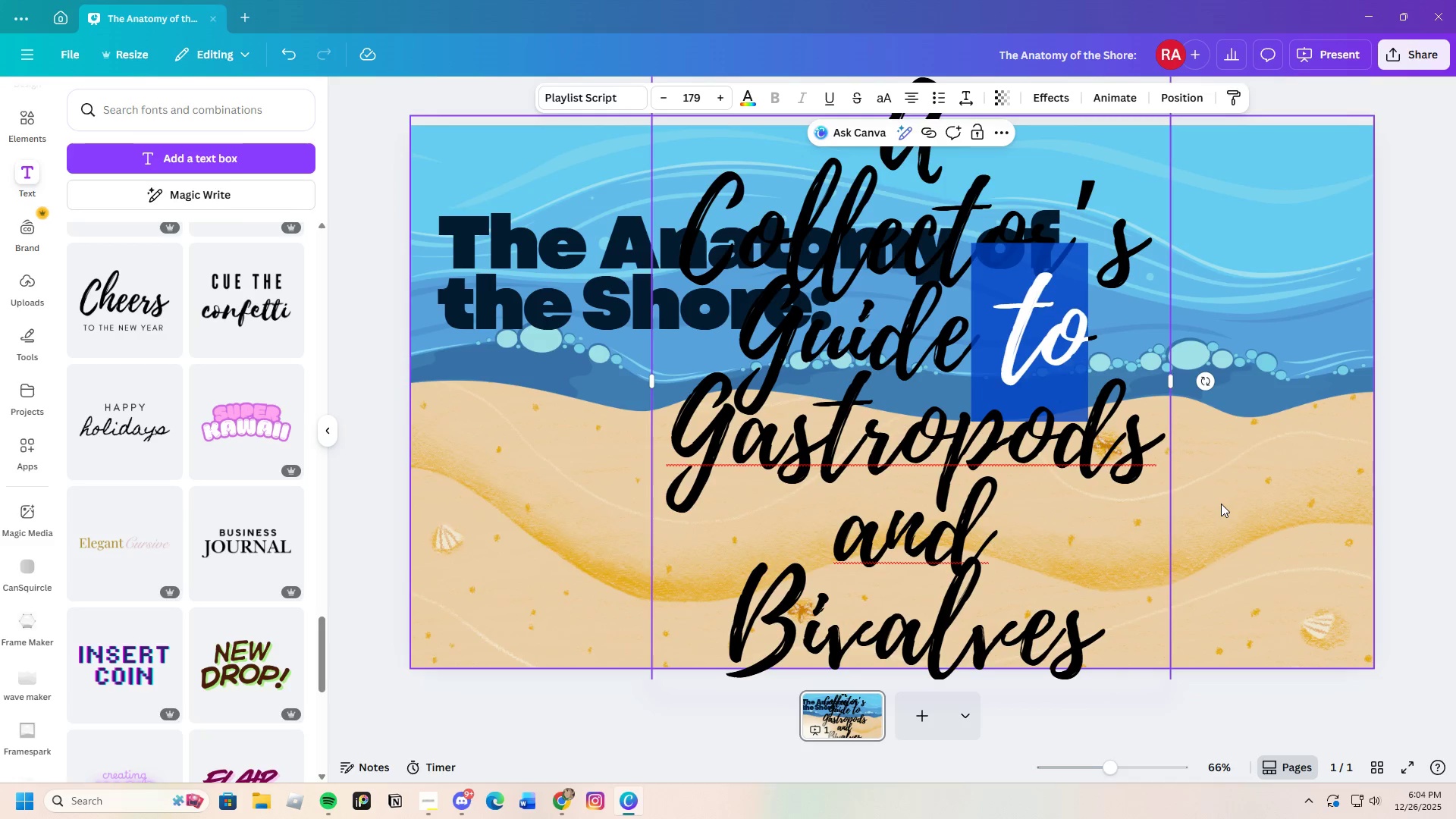 
left_click([1221, 504])
 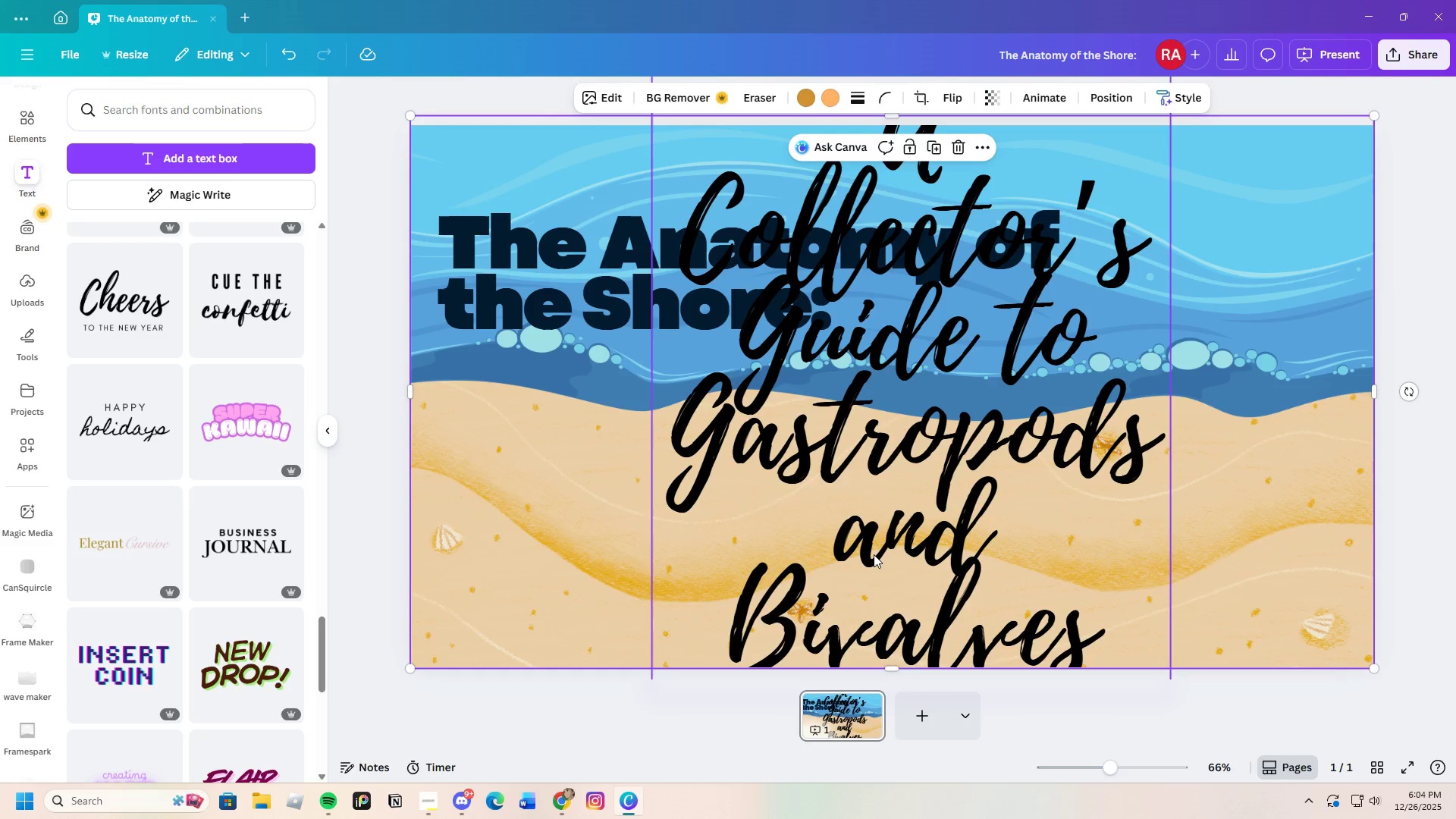 
left_click_drag(start_coordinate=[944, 433], to_coordinate=[949, 532])
 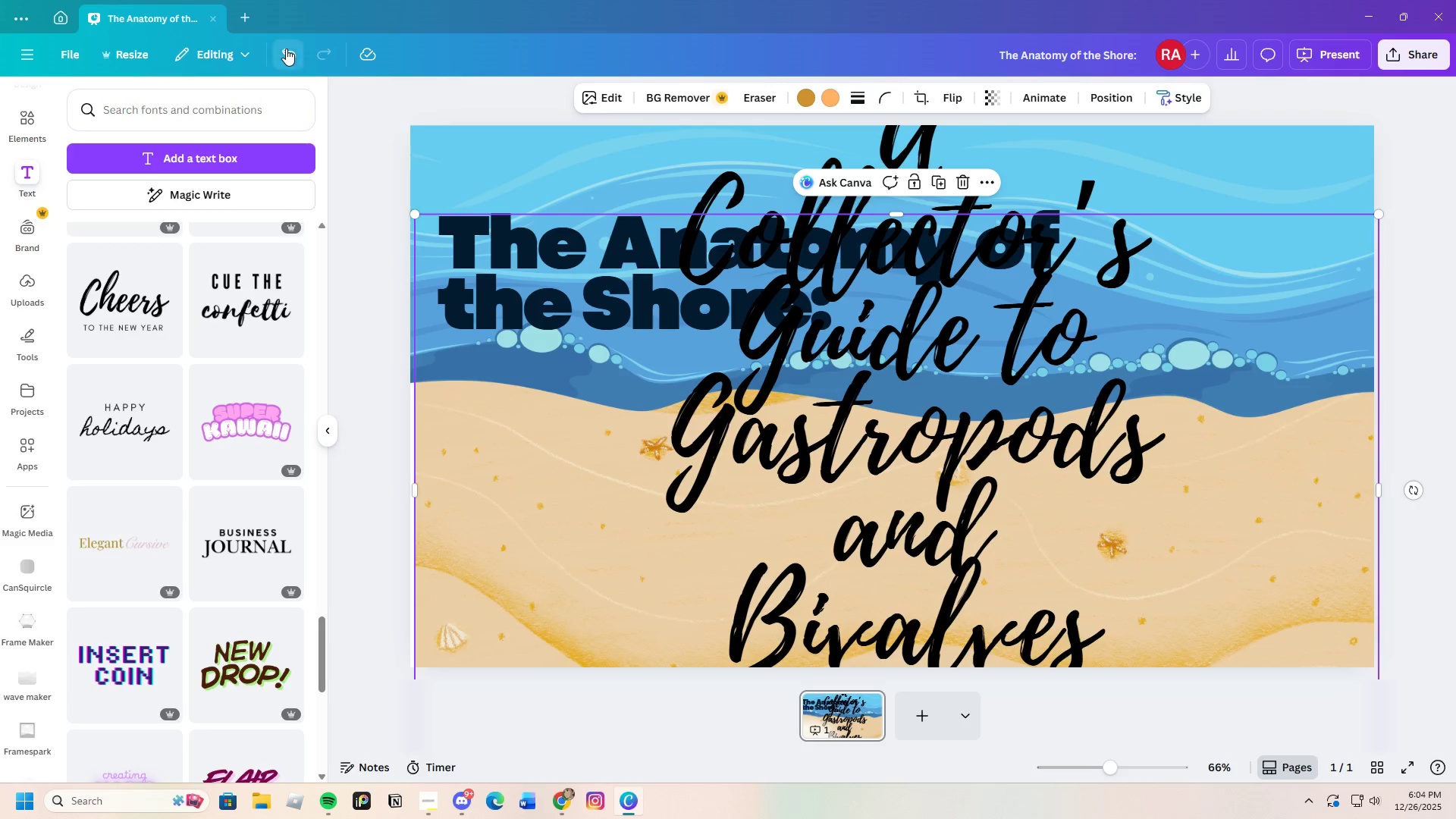 
left_click([909, 358])
 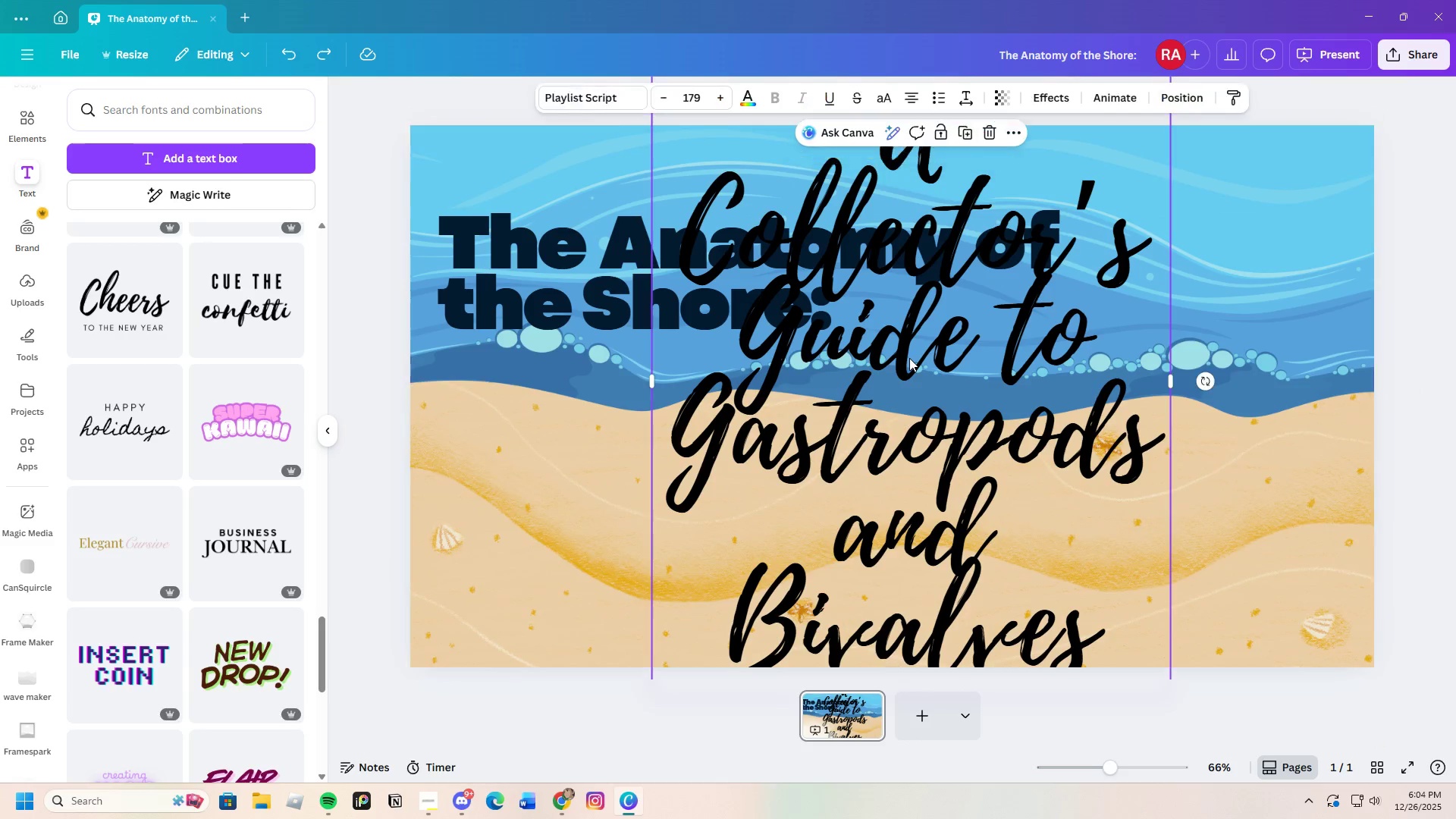 
left_click_drag(start_coordinate=[909, 358], to_coordinate=[809, 550])
 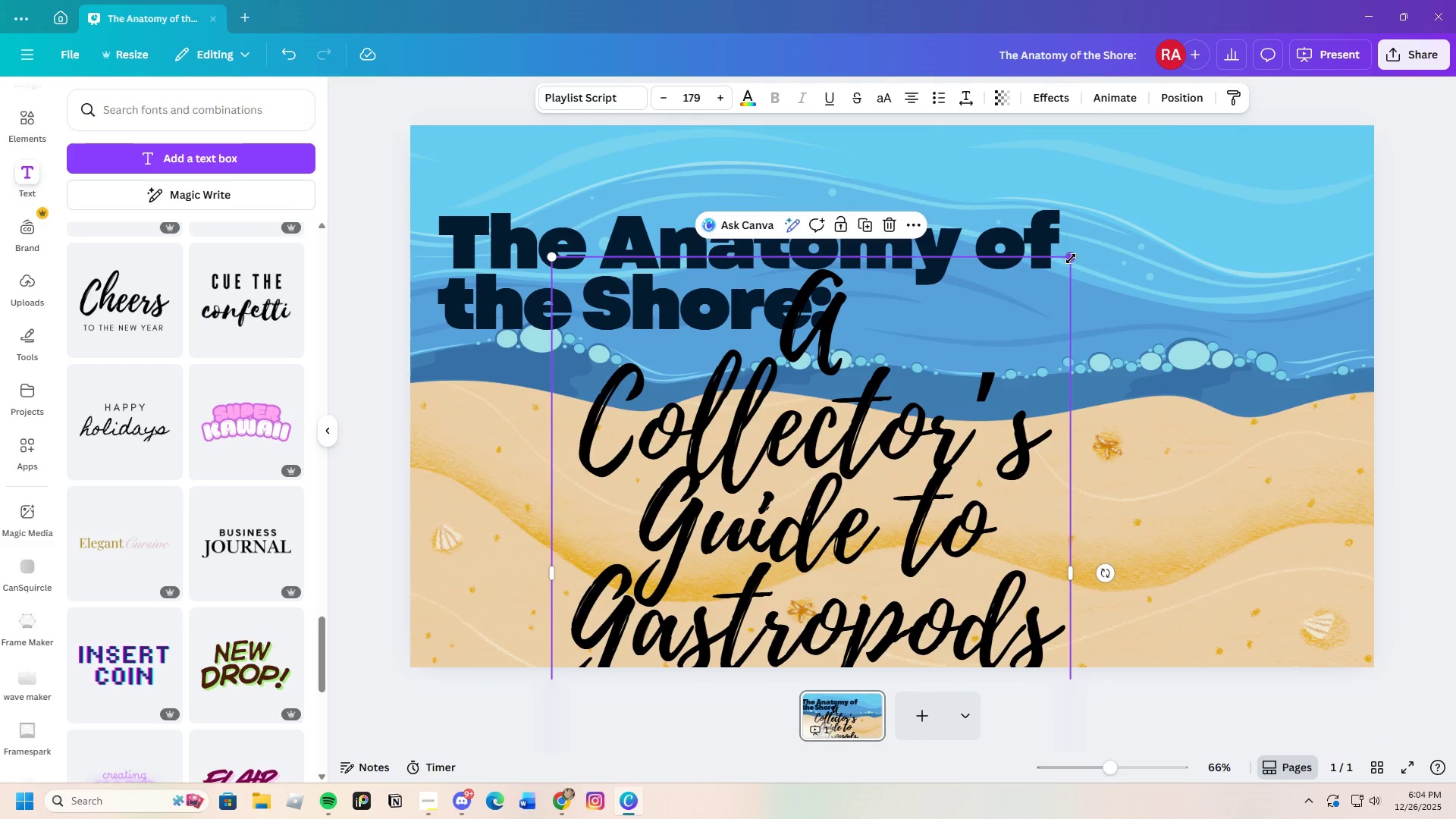 
left_click_drag(start_coordinate=[1071, 262], to_coordinate=[742, 523])
 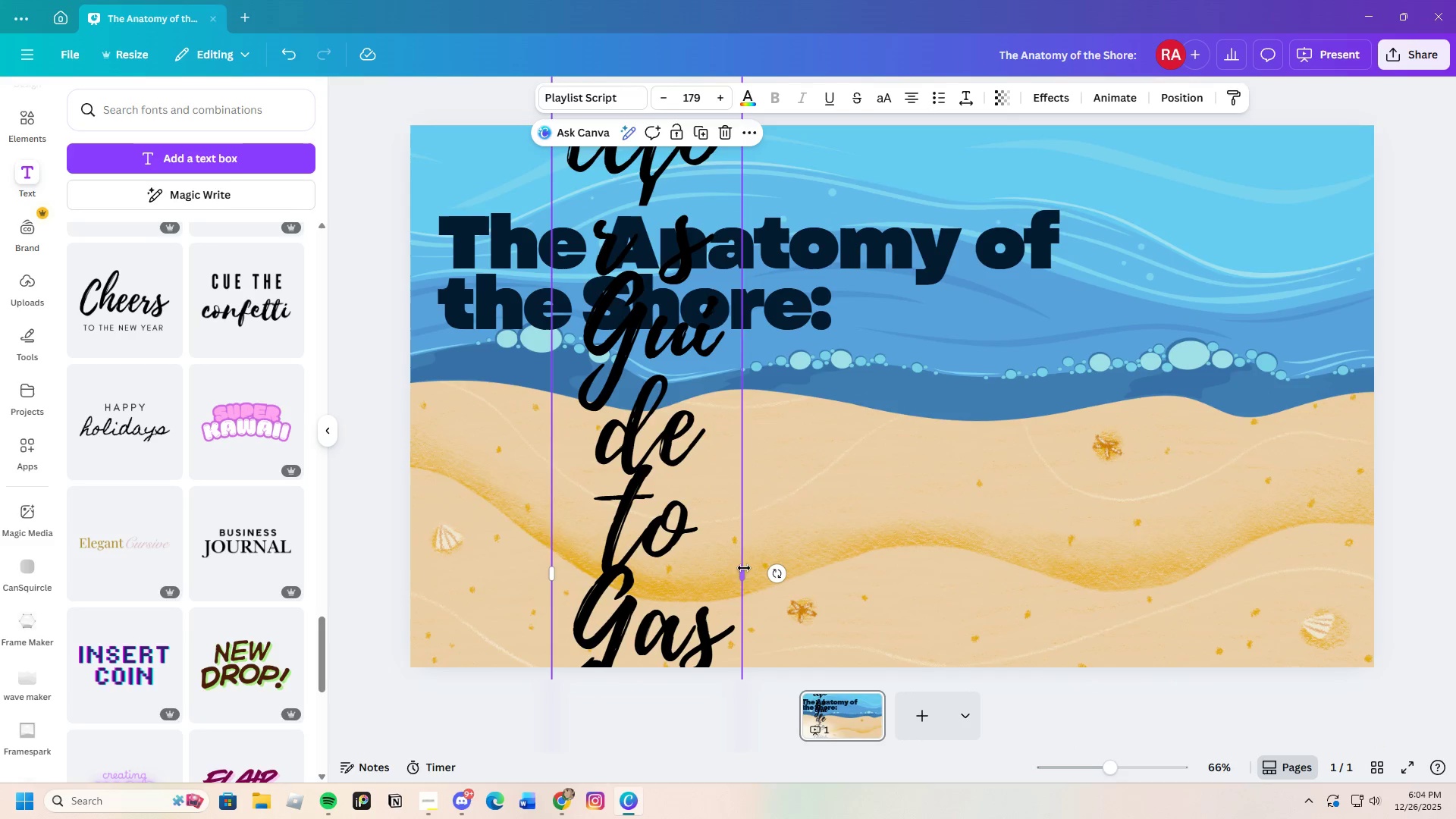 
left_click_drag(start_coordinate=[745, 573], to_coordinate=[1413, 441])
 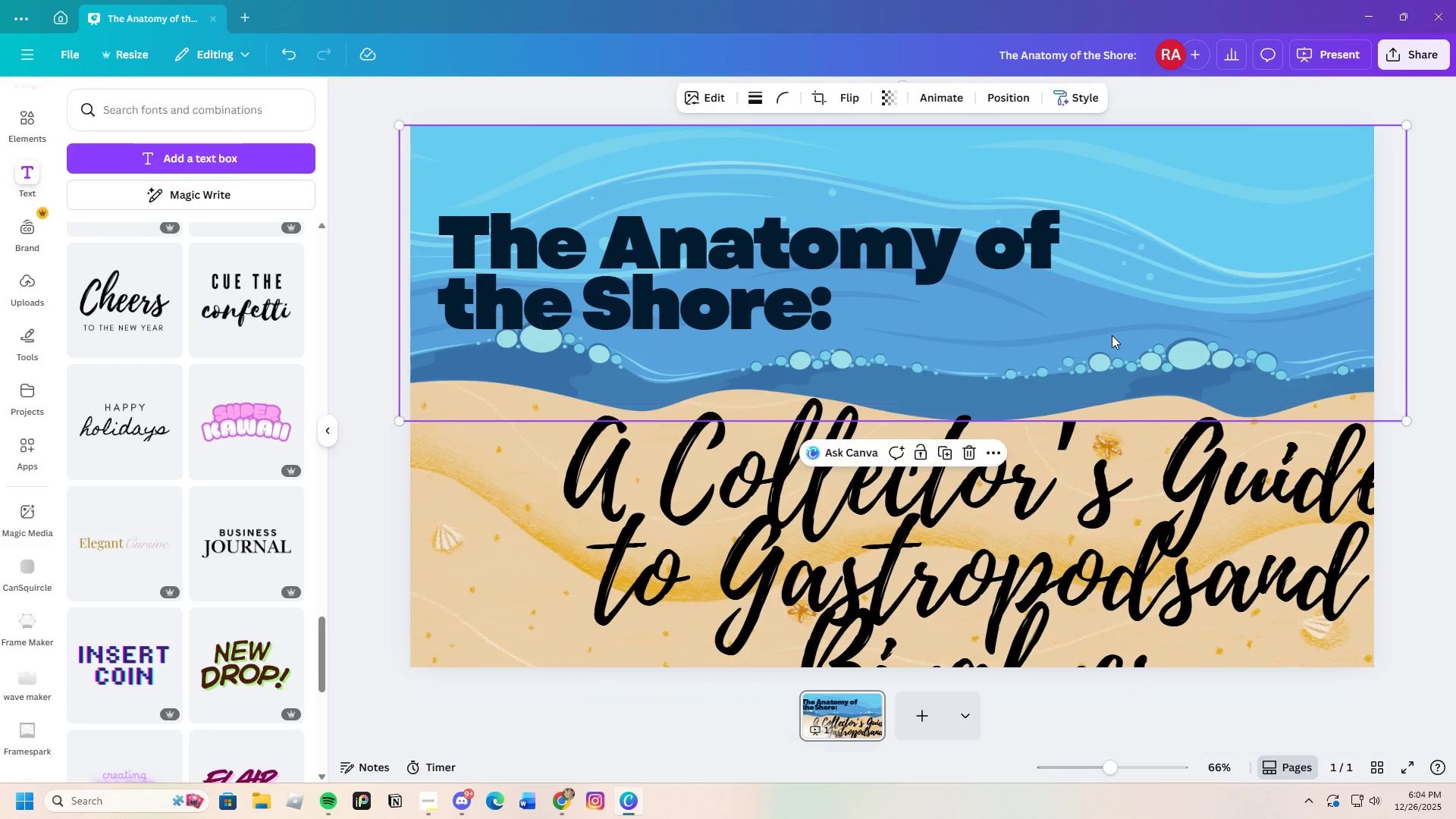 
double_click([1125, 534])
 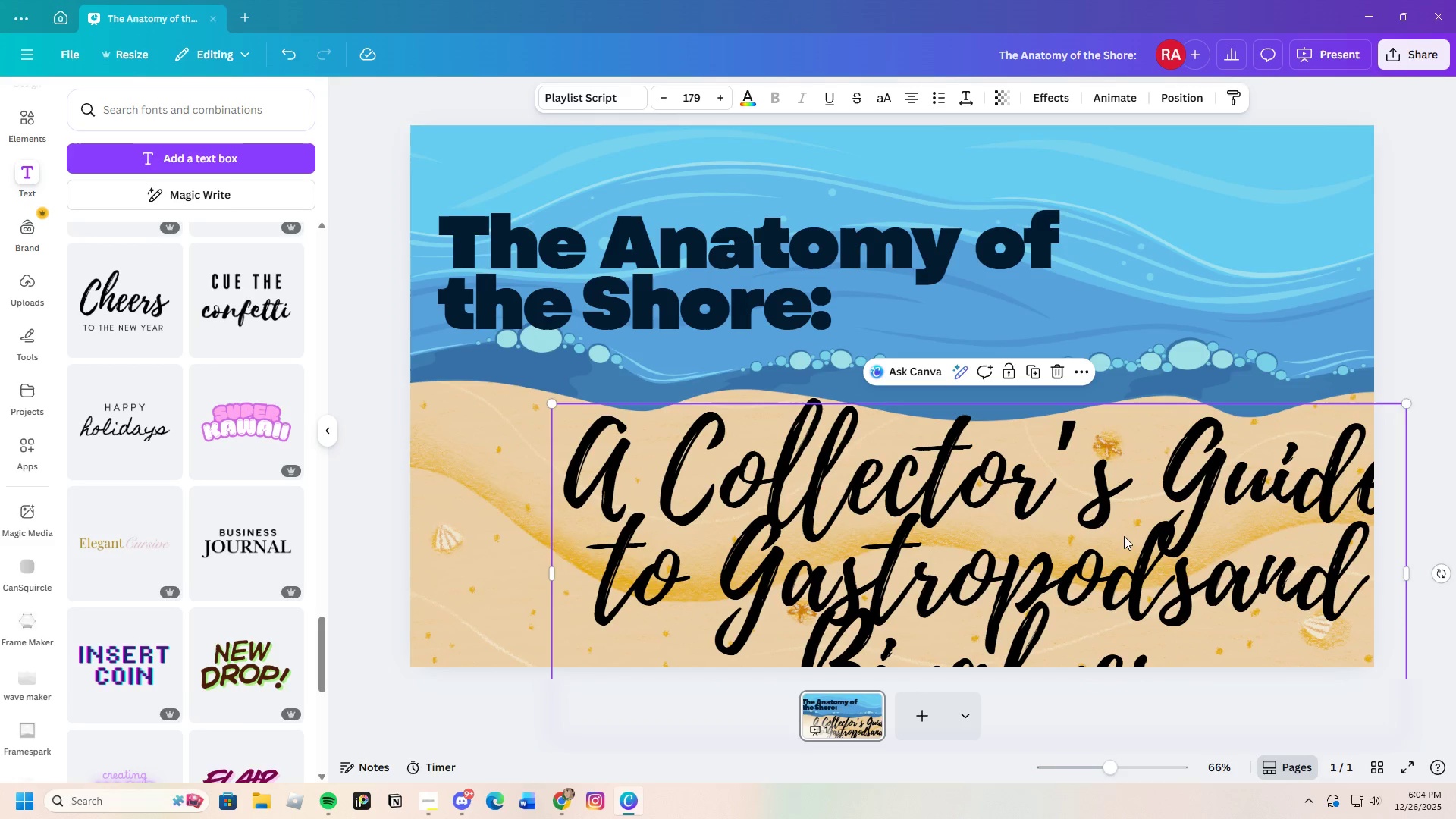 
left_click_drag(start_coordinate=[1124, 536], to_coordinate=[1015, 458])
 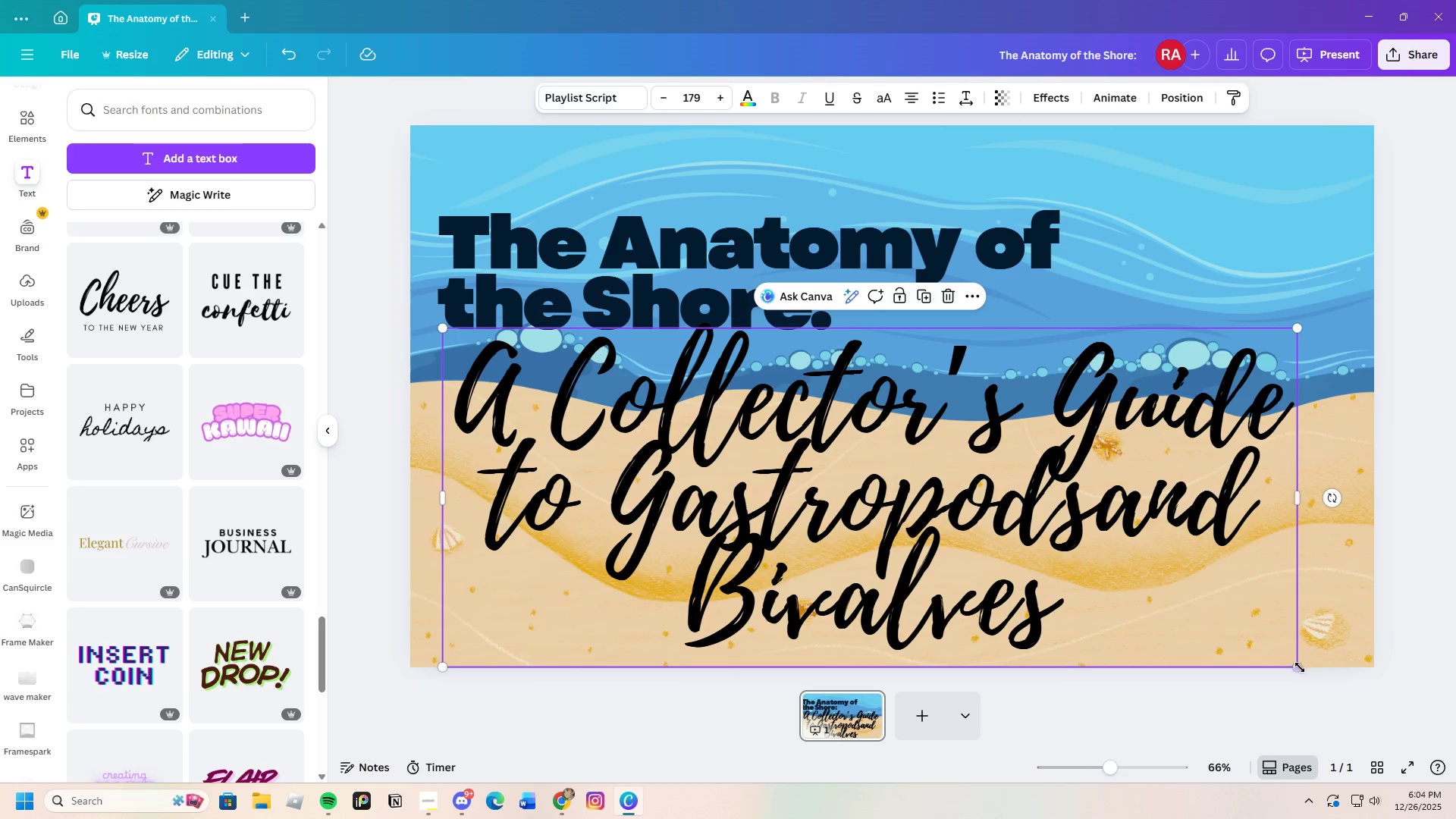 
left_click_drag(start_coordinate=[1300, 668], to_coordinate=[1157, 546])
 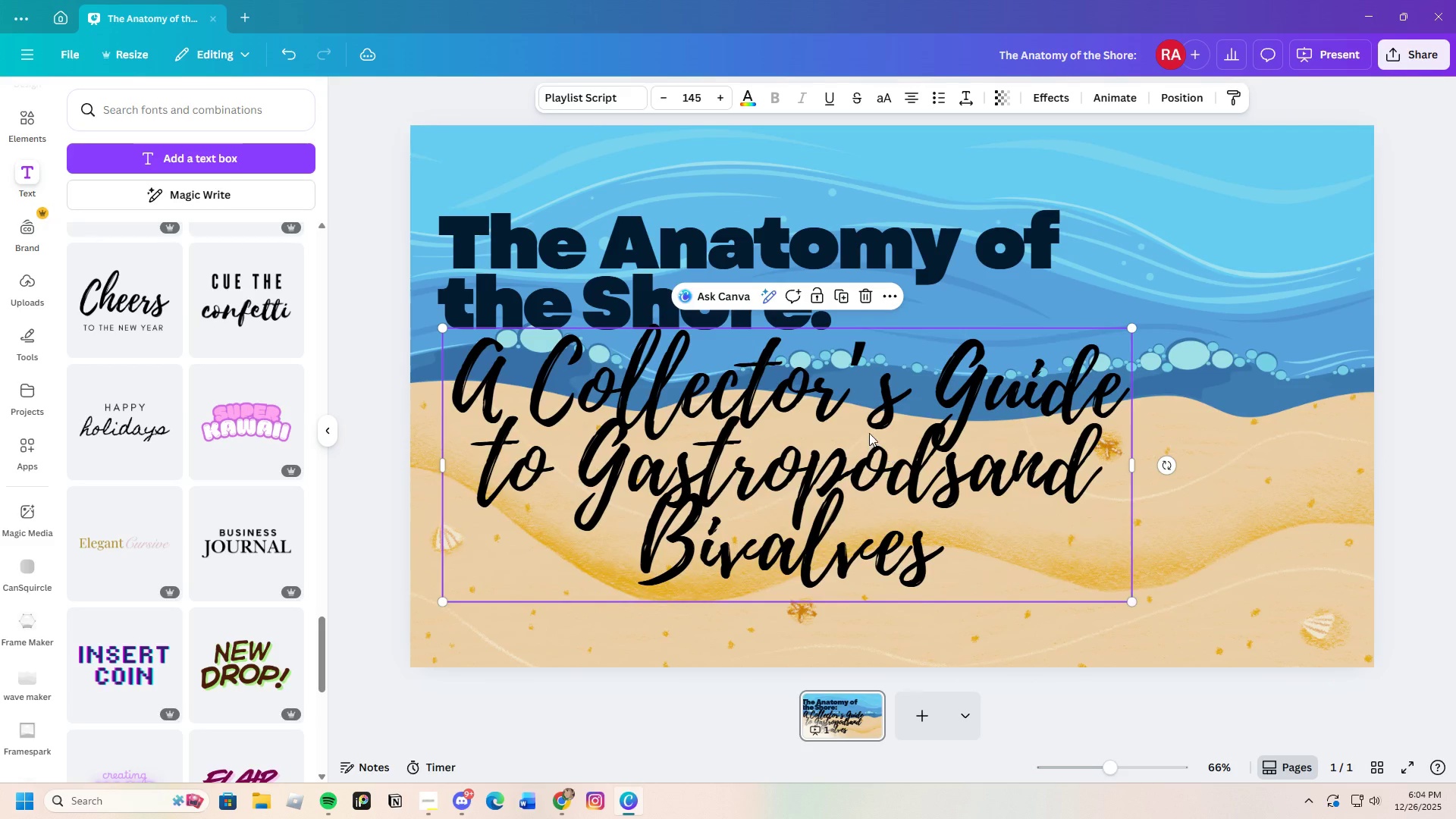 
left_click_drag(start_coordinate=[885, 442], to_coordinate=[984, 507])
 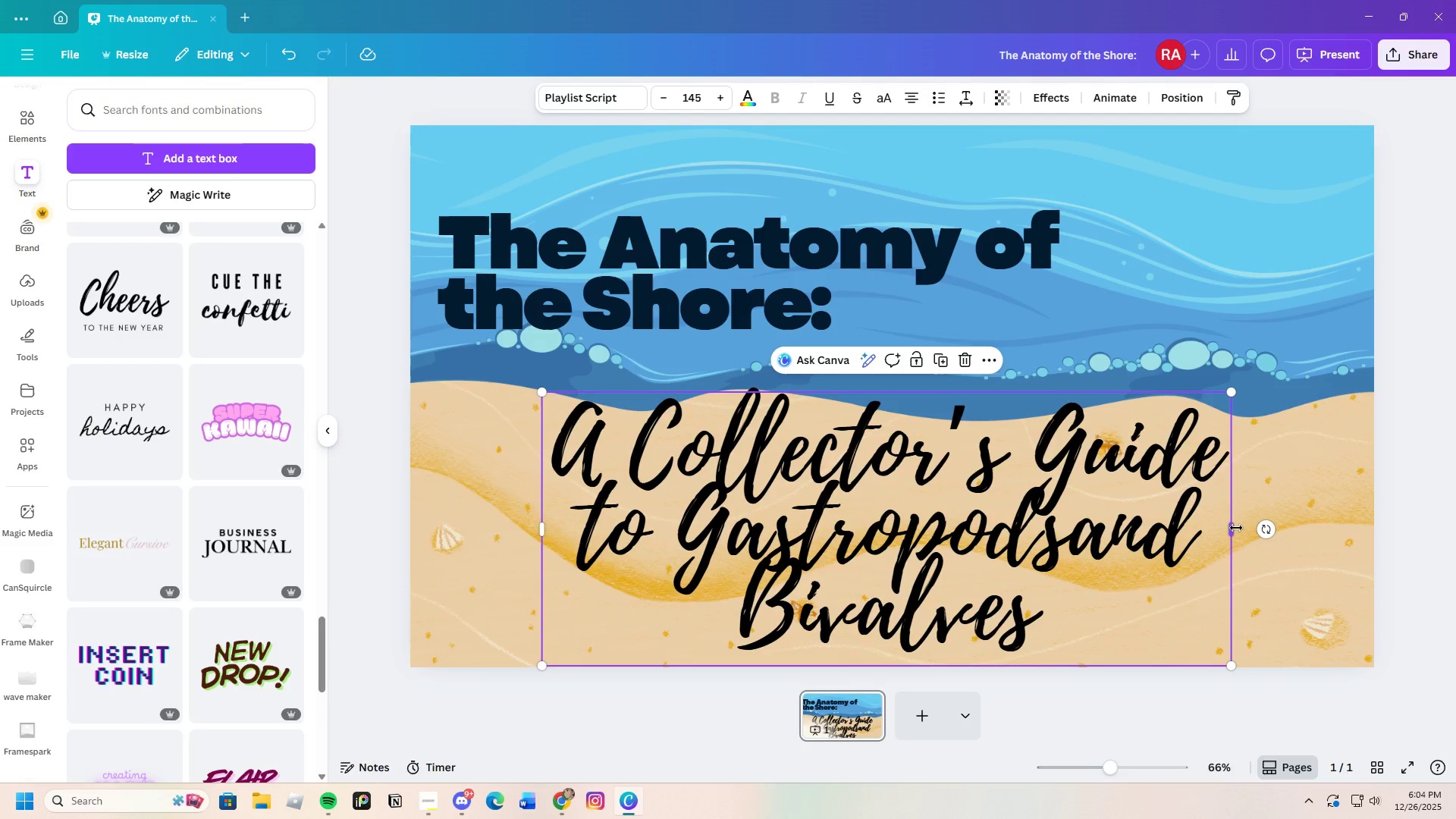 
left_click_drag(start_coordinate=[1236, 528], to_coordinate=[1424, 509])
 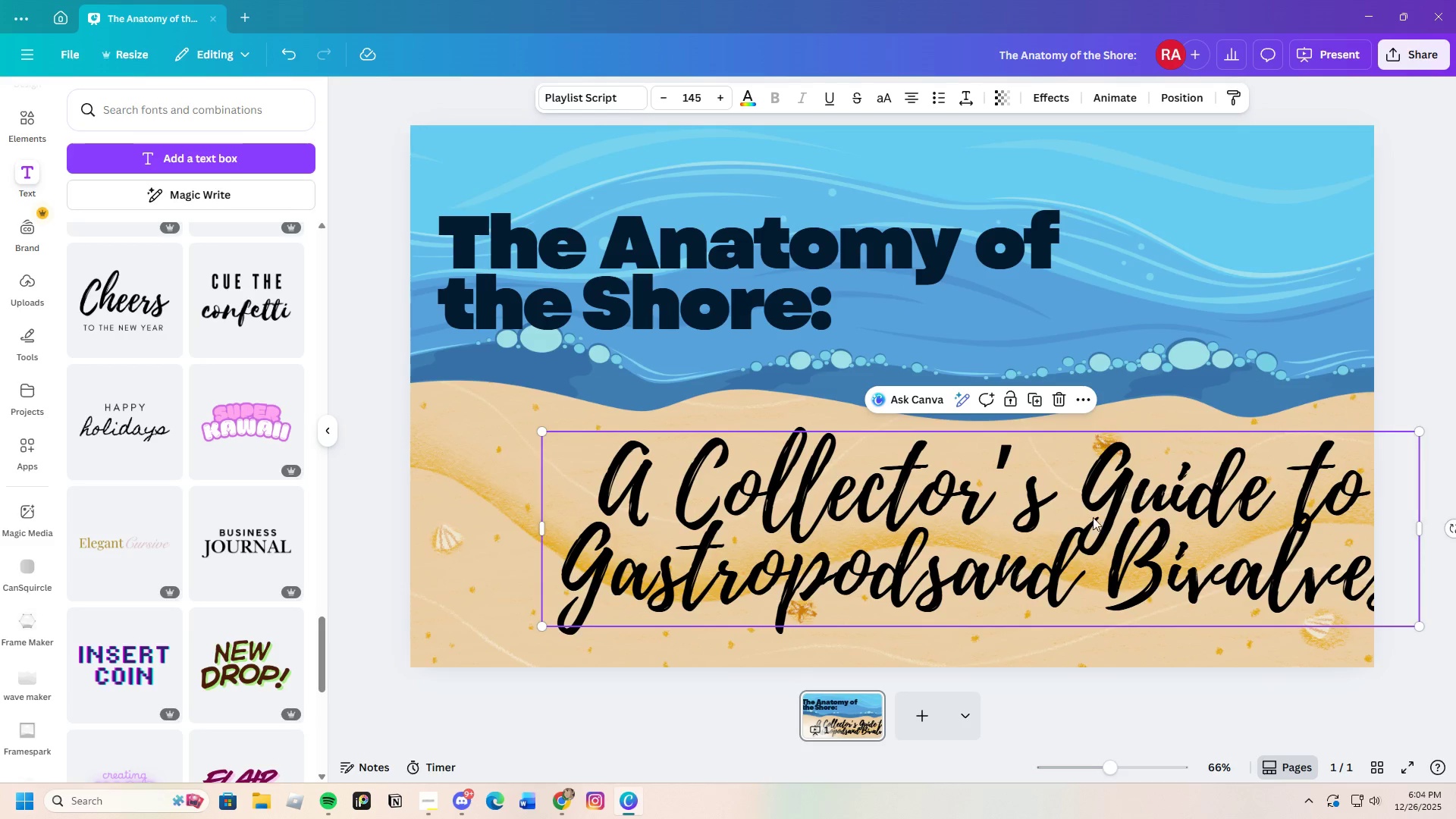 
left_click_drag(start_coordinate=[1083, 516], to_coordinate=[981, 485])
 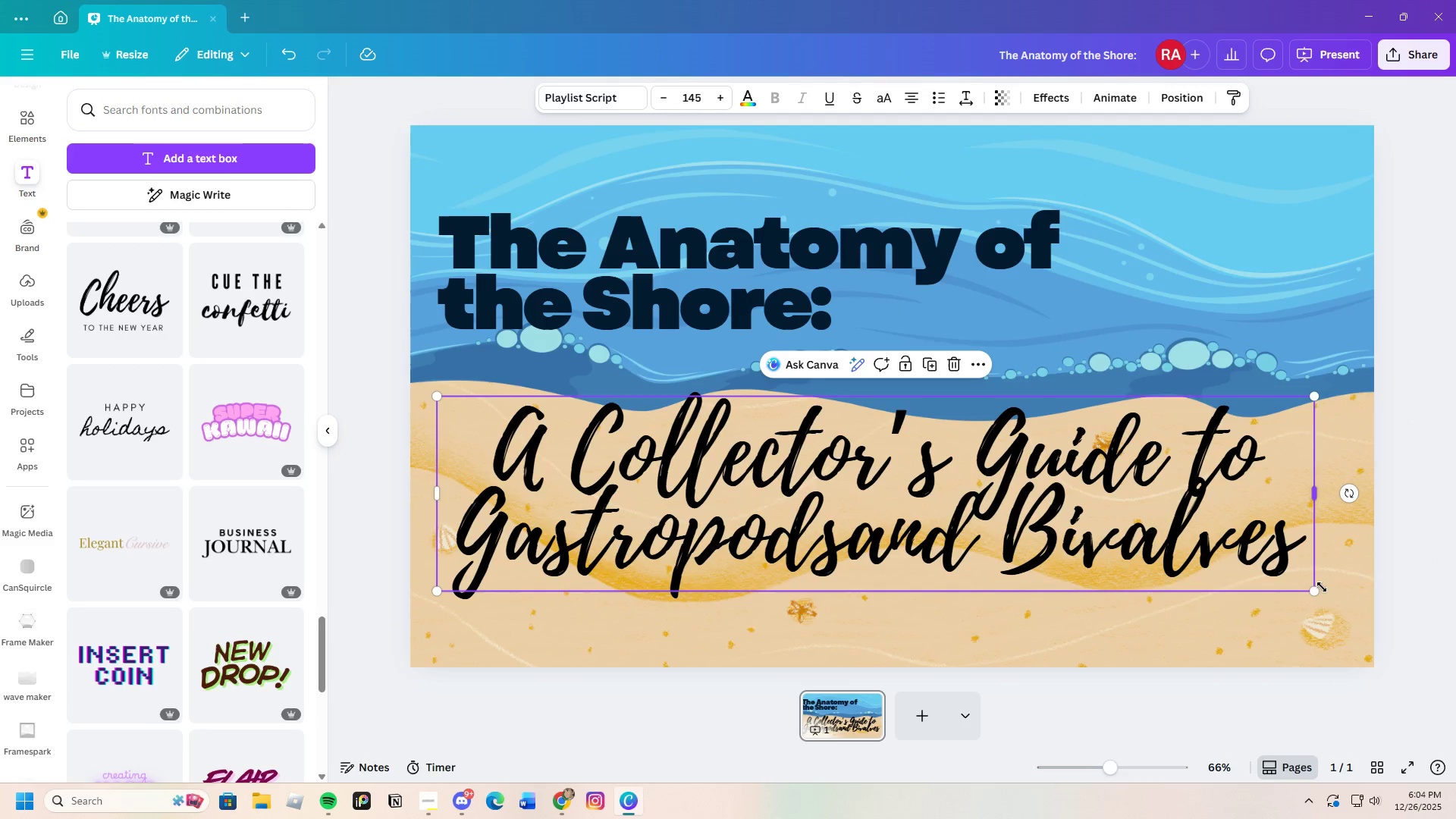 
left_click_drag(start_coordinate=[1316, 591], to_coordinate=[1102, 556])
 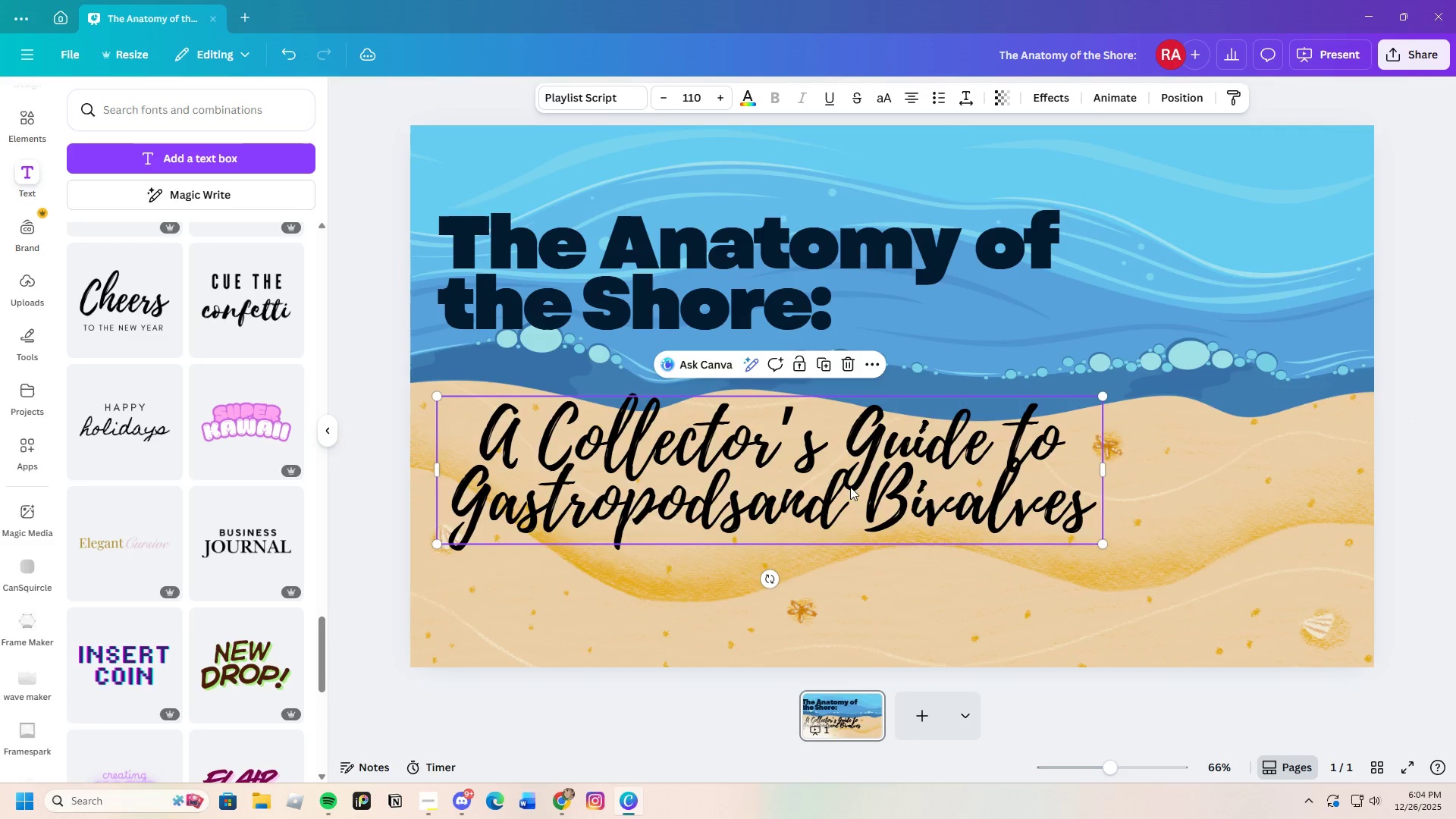 
left_click_drag(start_coordinate=[850, 487], to_coordinate=[827, 514])
 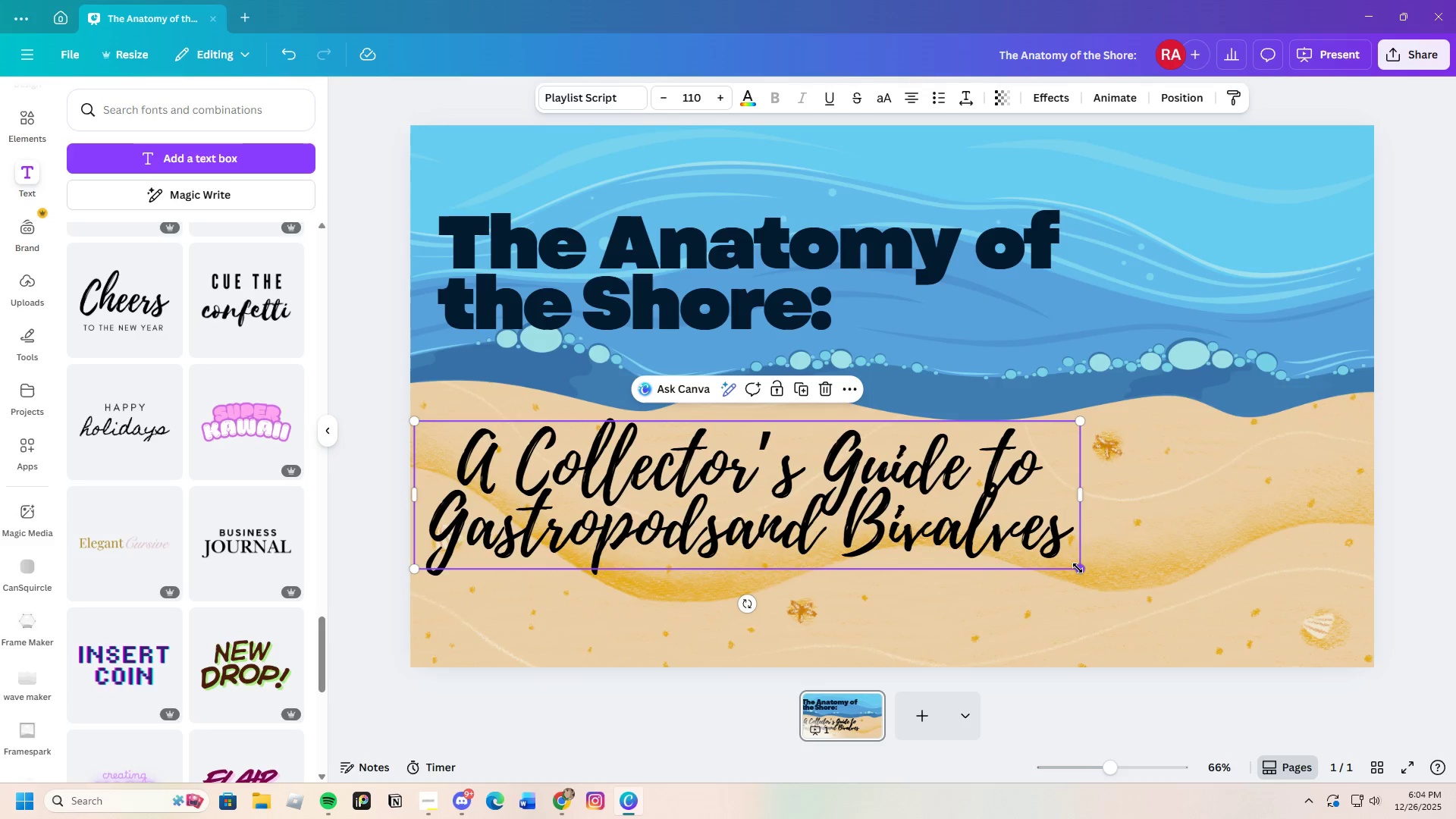 
left_click_drag(start_coordinate=[1081, 570], to_coordinate=[1234, 604])
 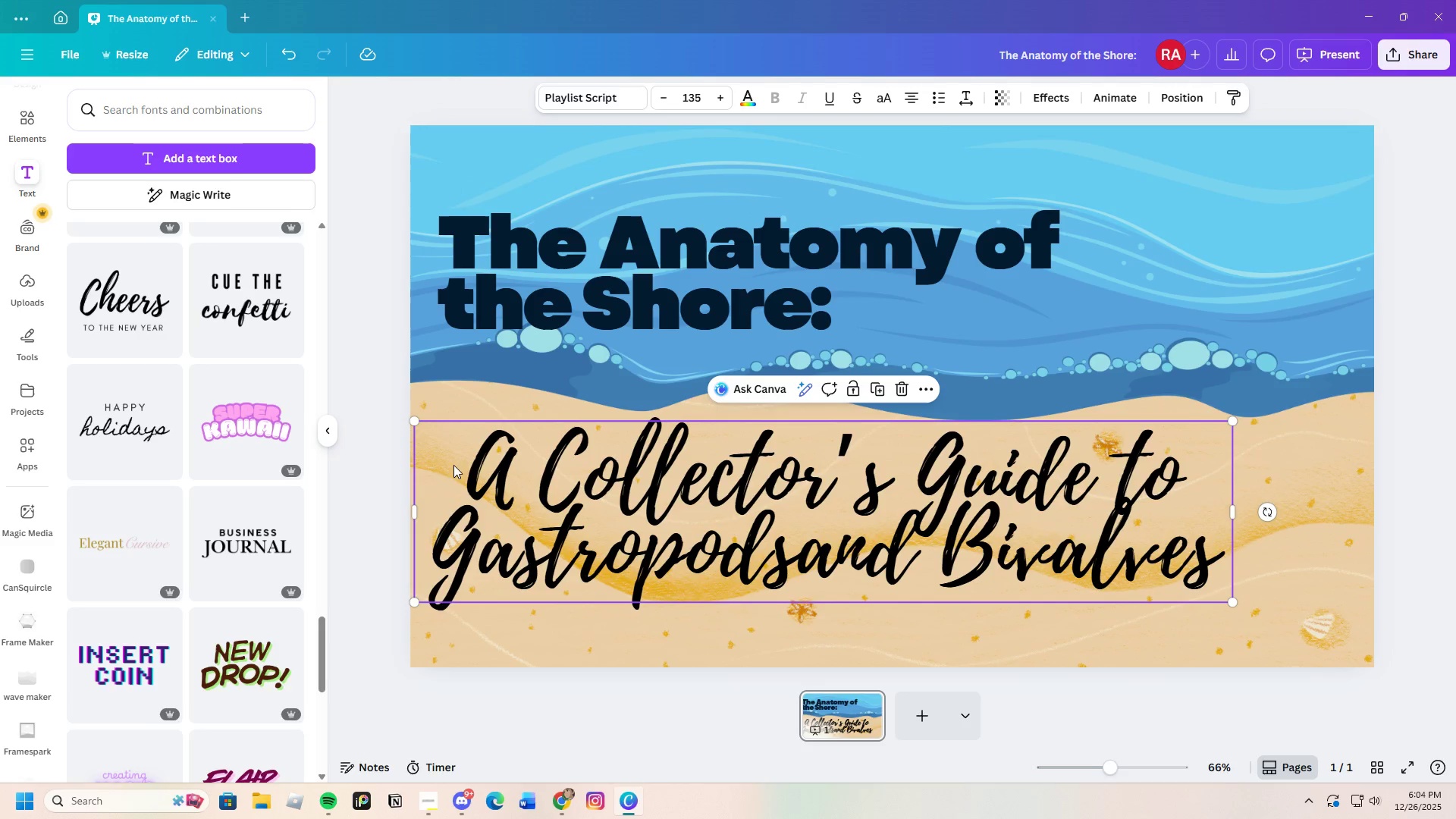 
left_click([463, 461])
 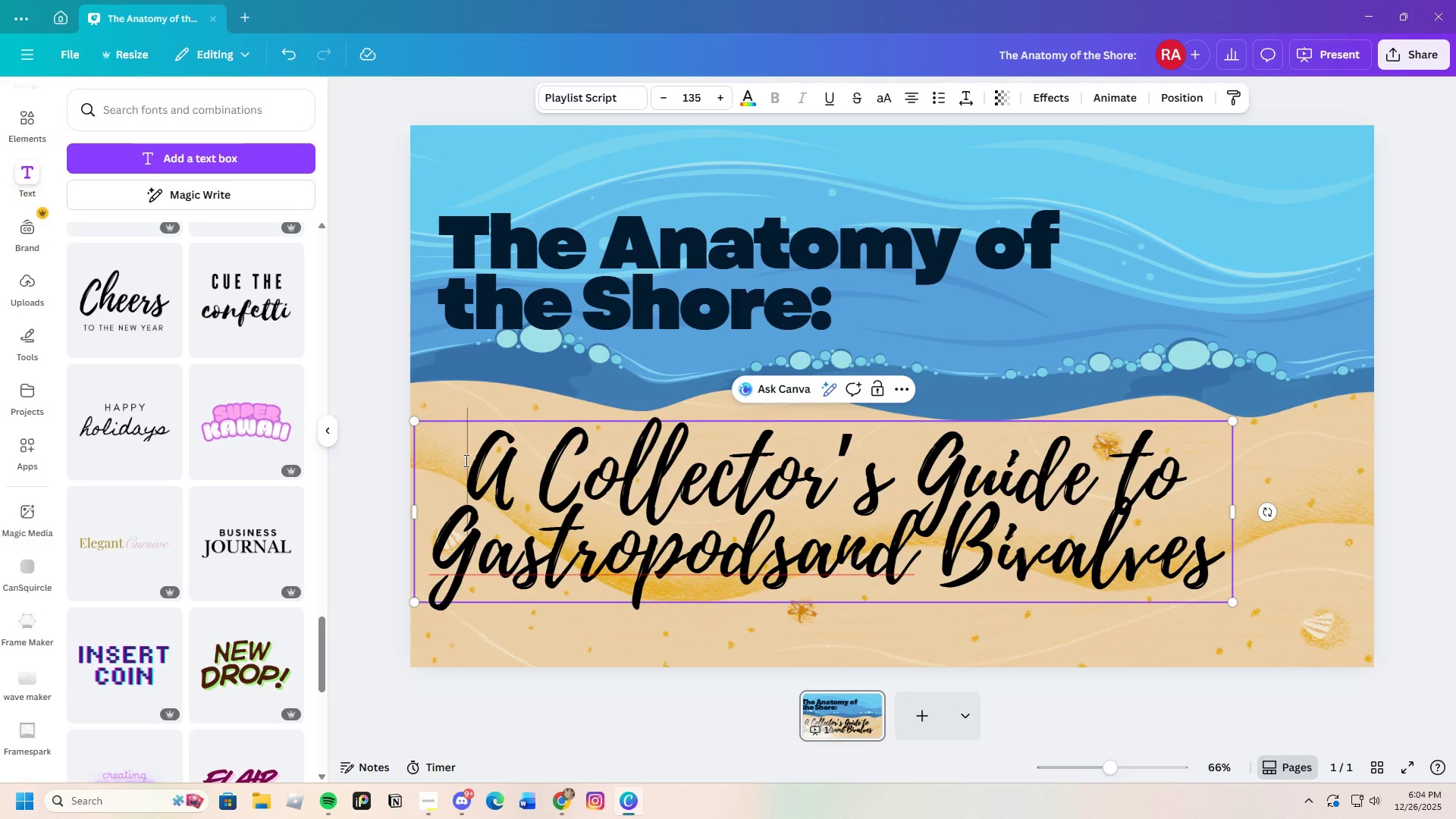 
left_click_drag(start_coordinate=[465, 460], to_coordinate=[1218, 569])
 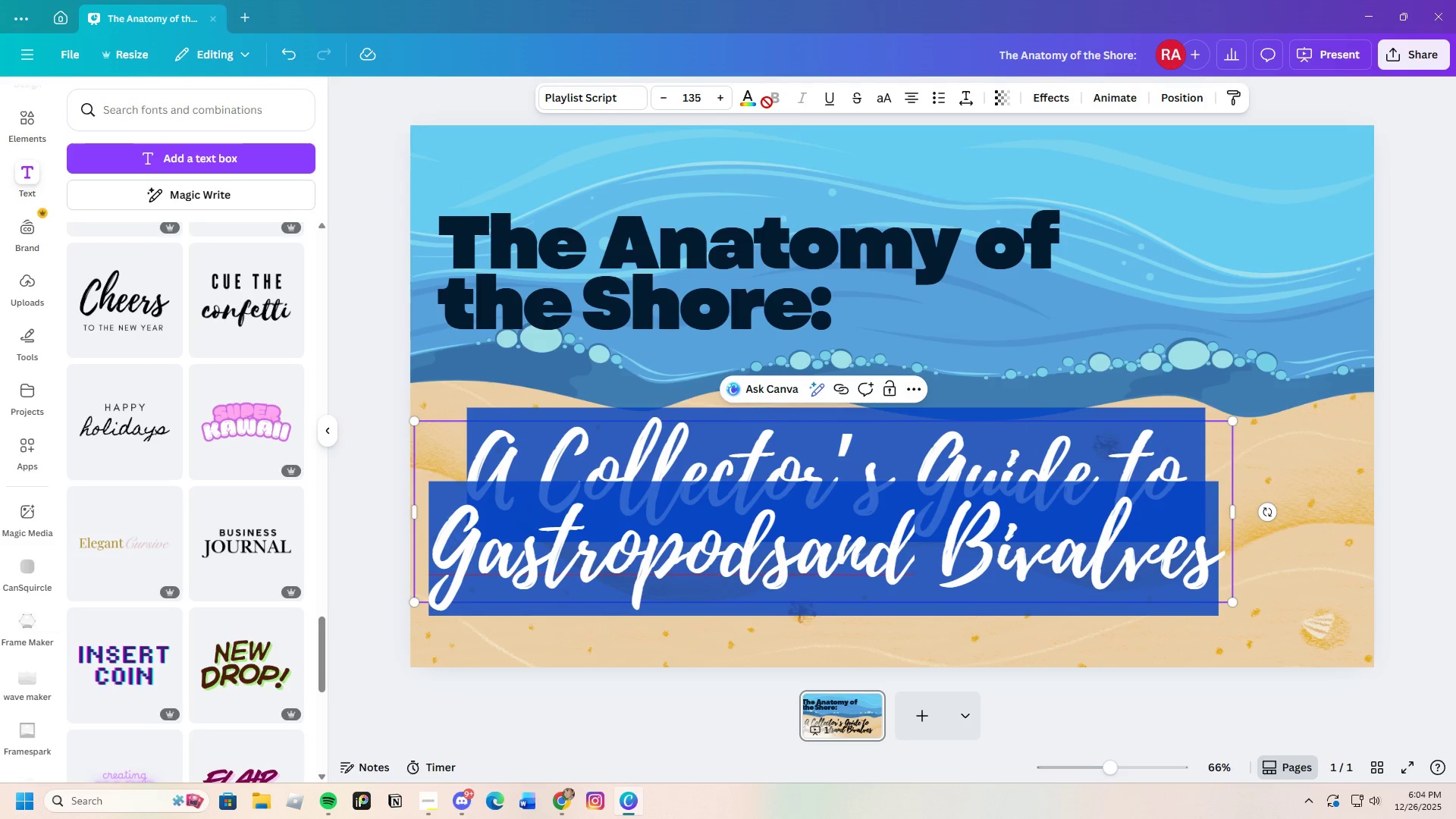 
left_click([750, 102])
 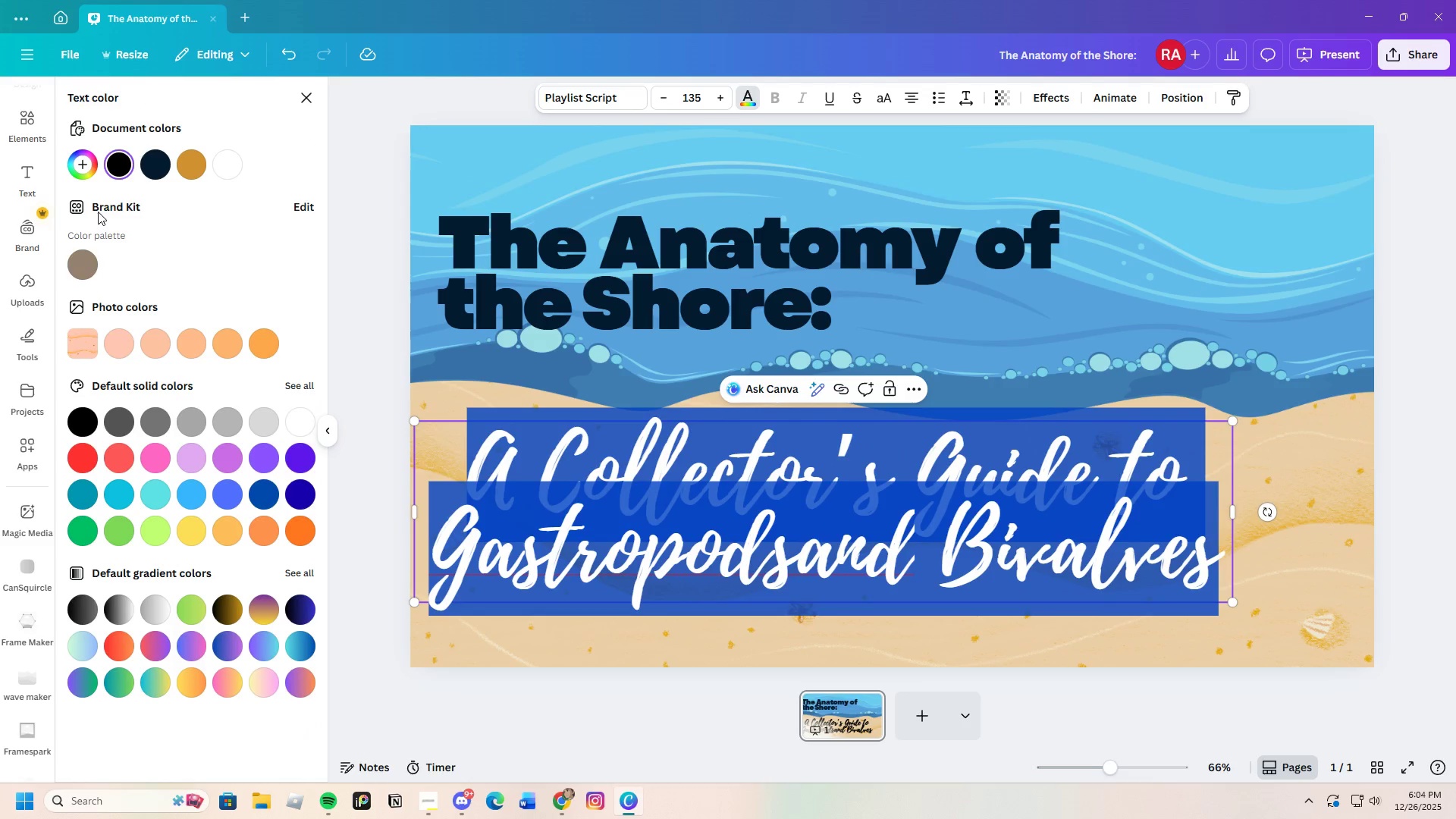 
left_click([83, 152])
 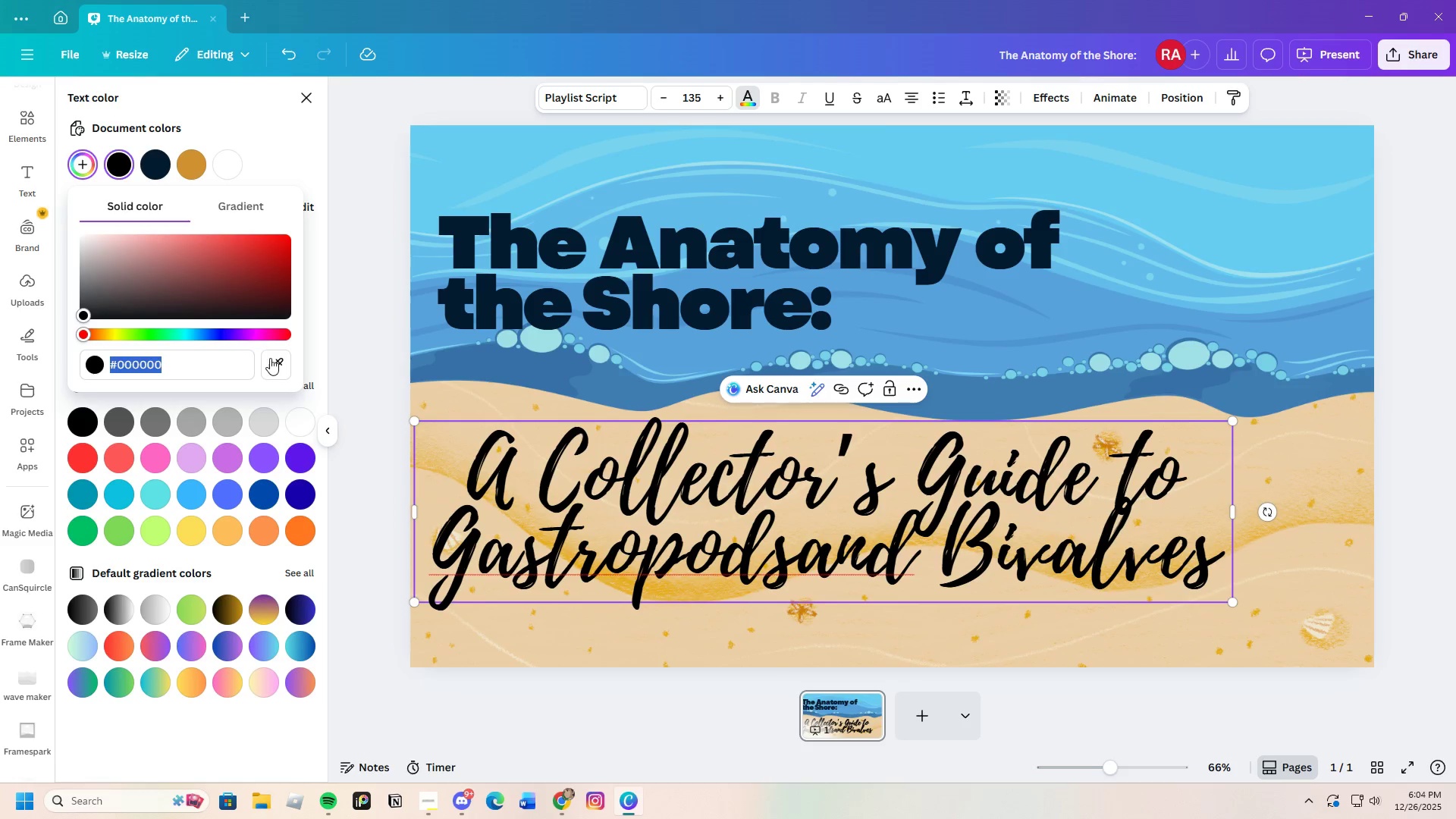 
left_click([271, 359])
 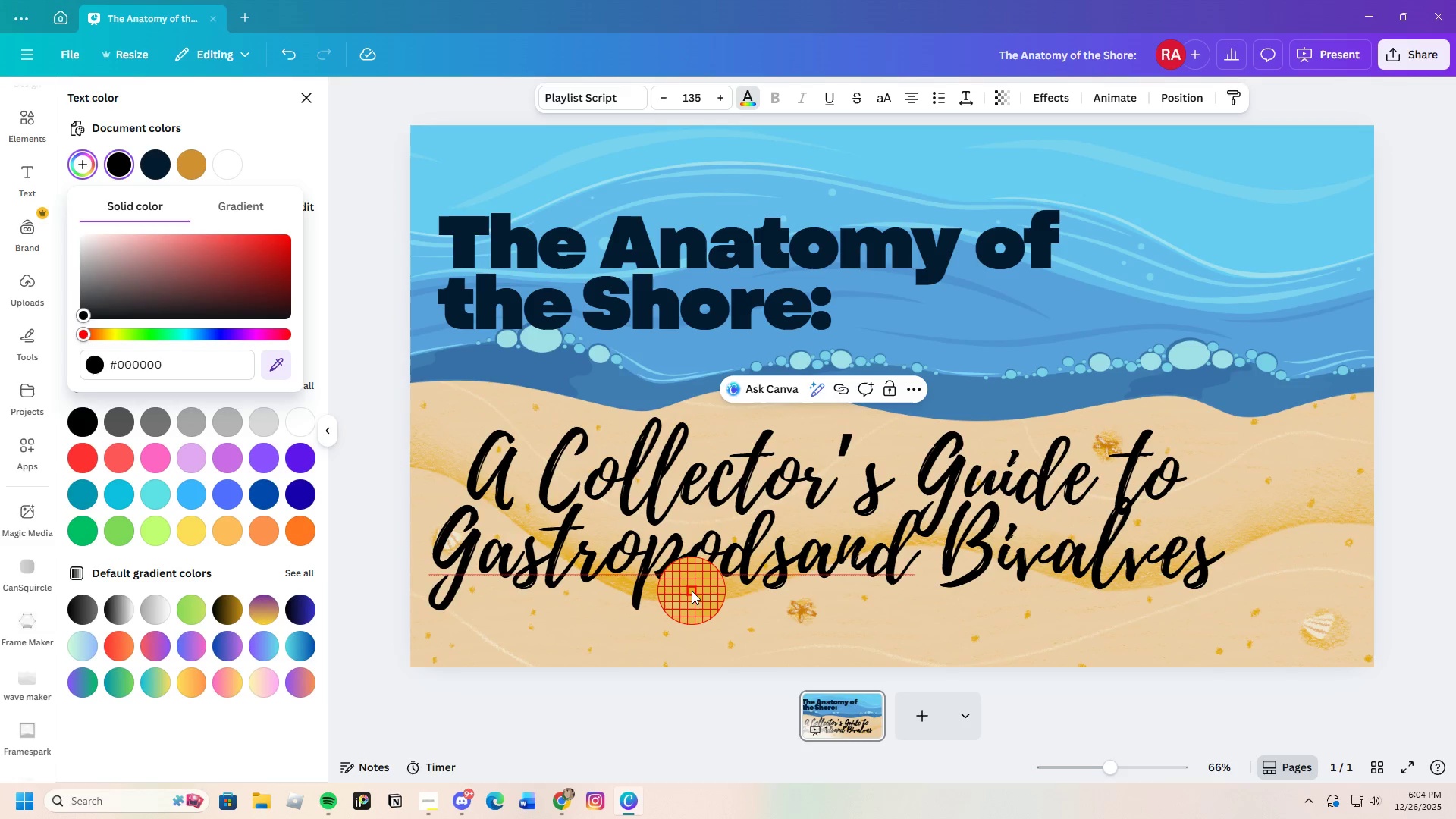 
left_click([692, 591])
 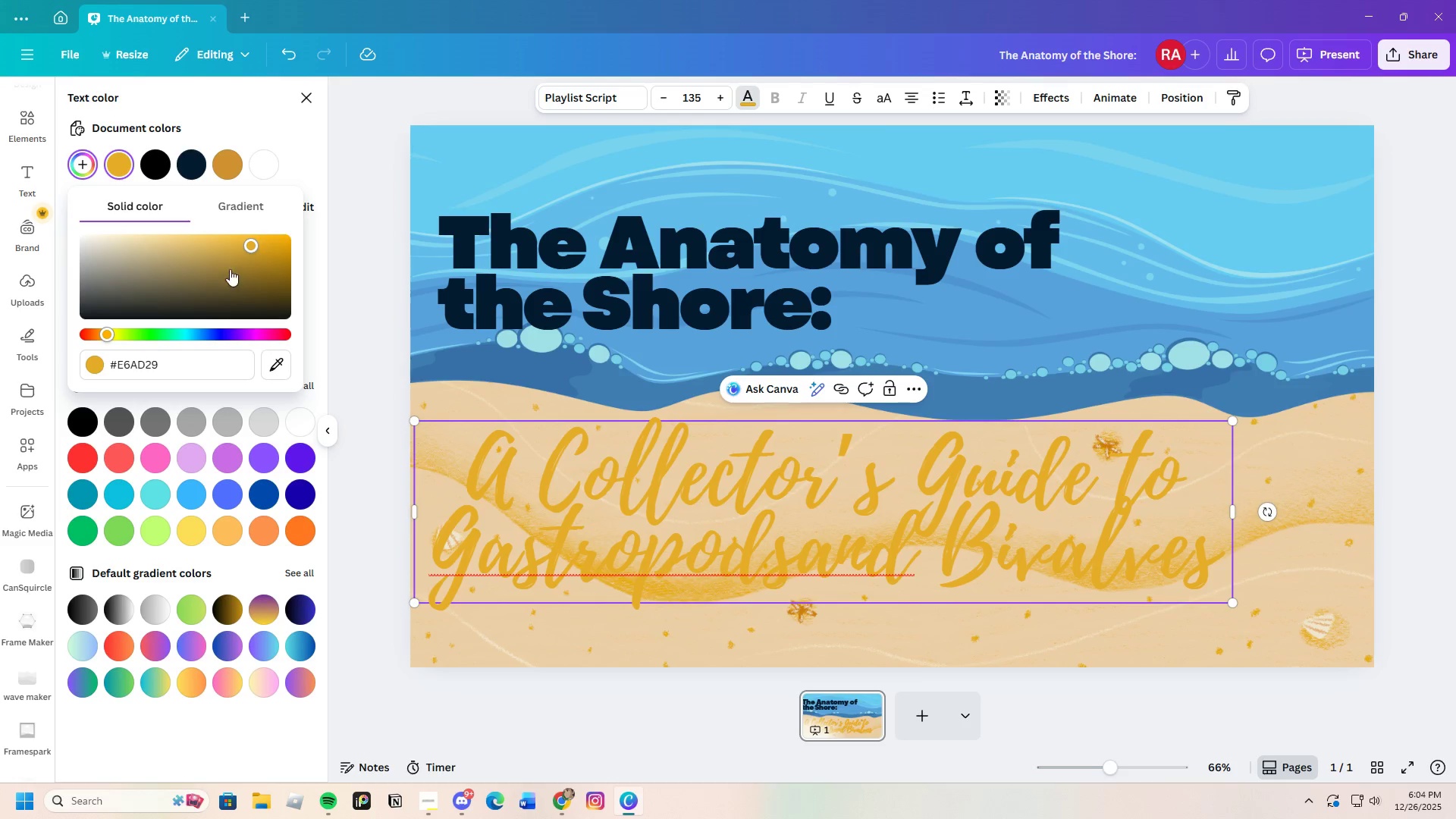 
left_click_drag(start_coordinate=[247, 253], to_coordinate=[259, 302])
 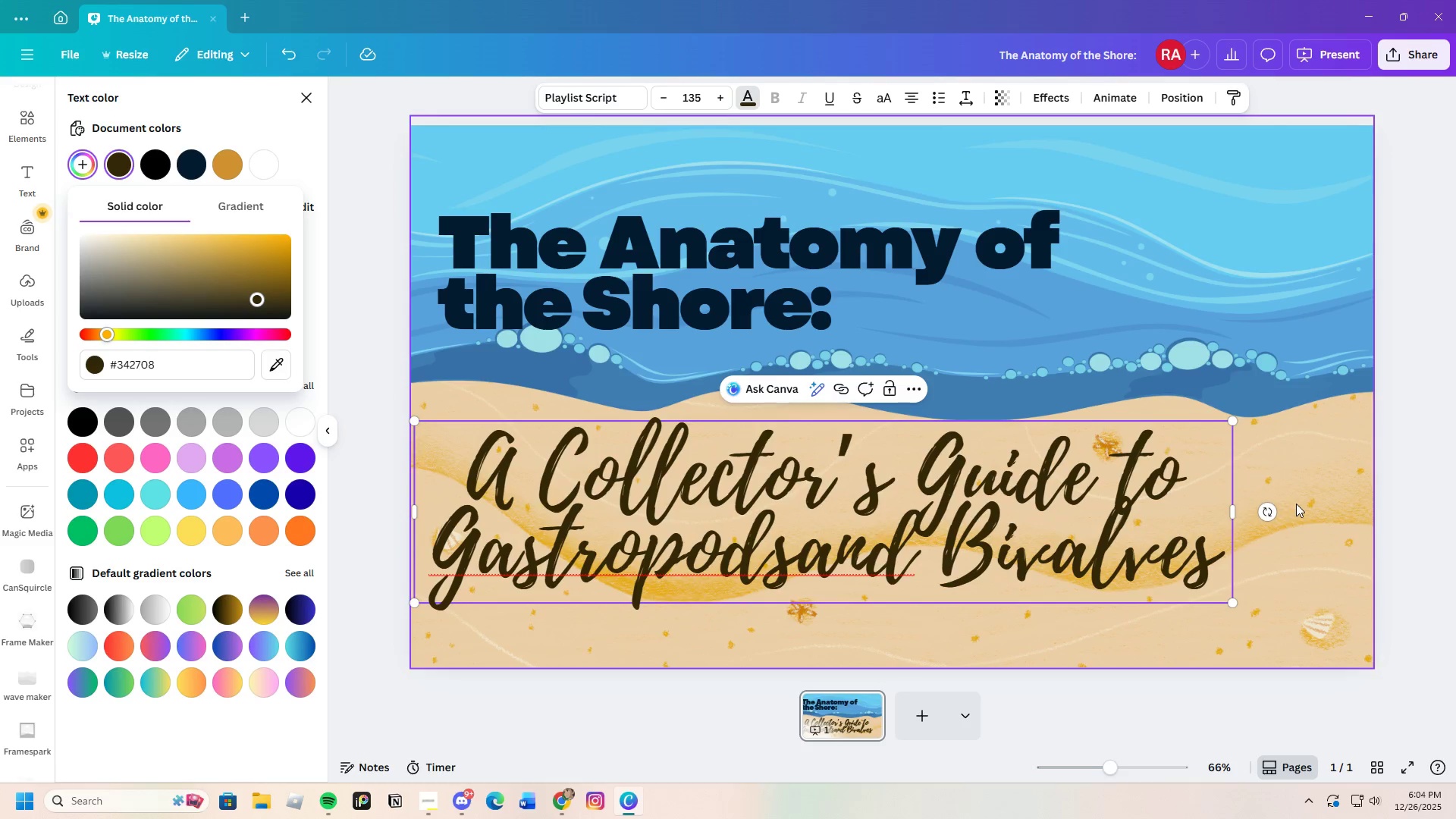 
left_click([1301, 505])
 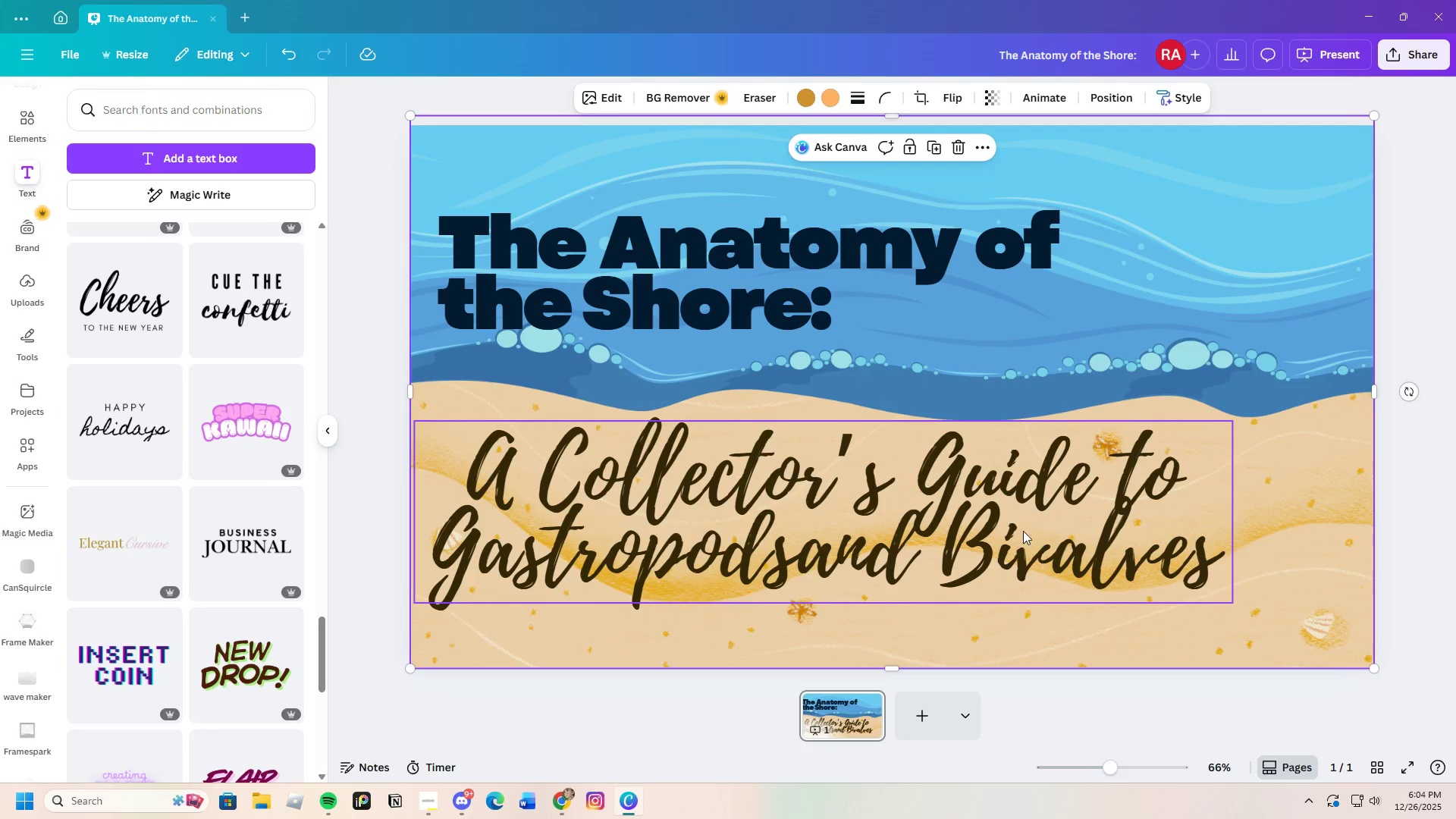 
left_click([979, 524])
 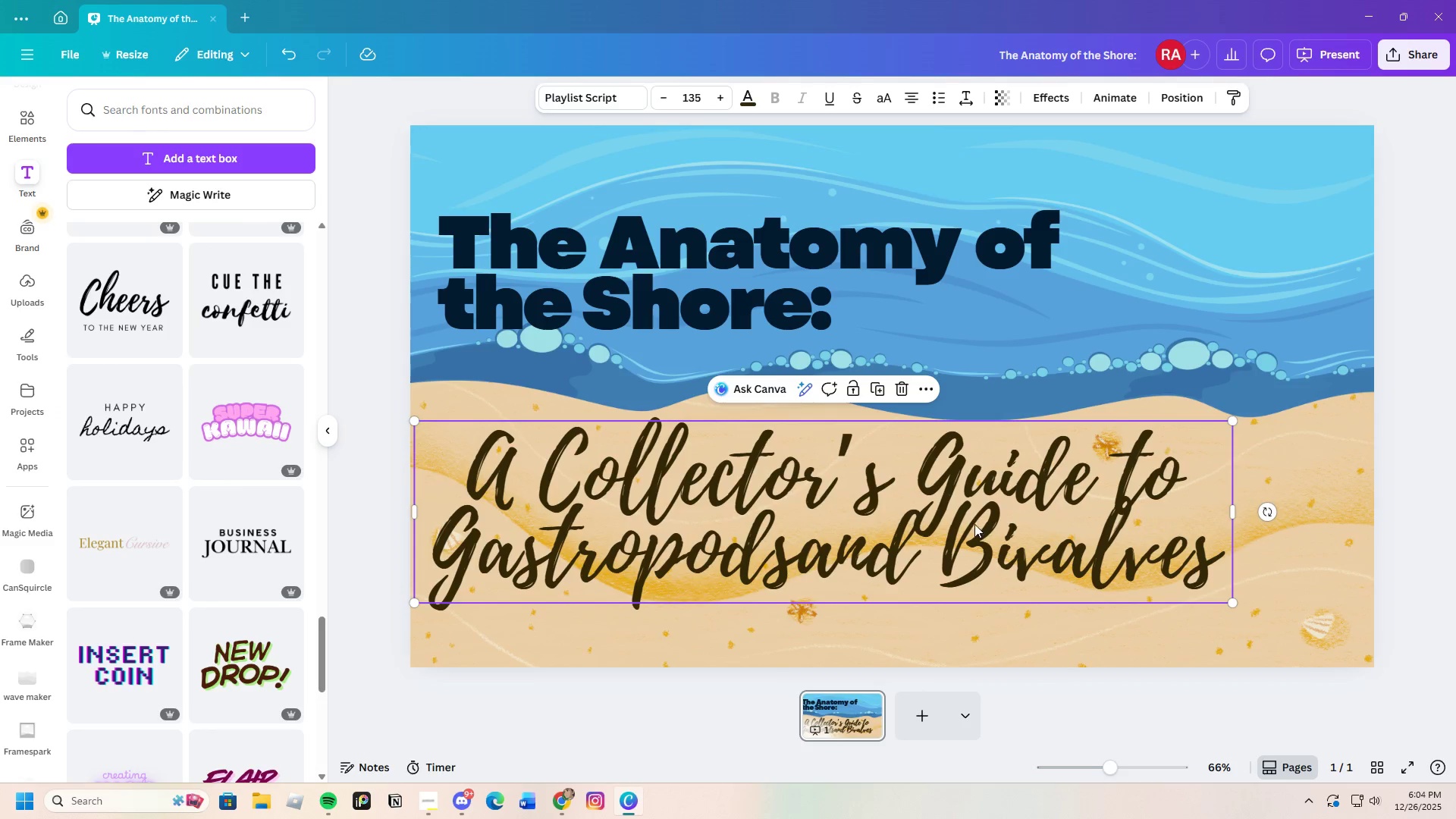 
left_click_drag(start_coordinate=[972, 524], to_coordinate=[1035, 523])
 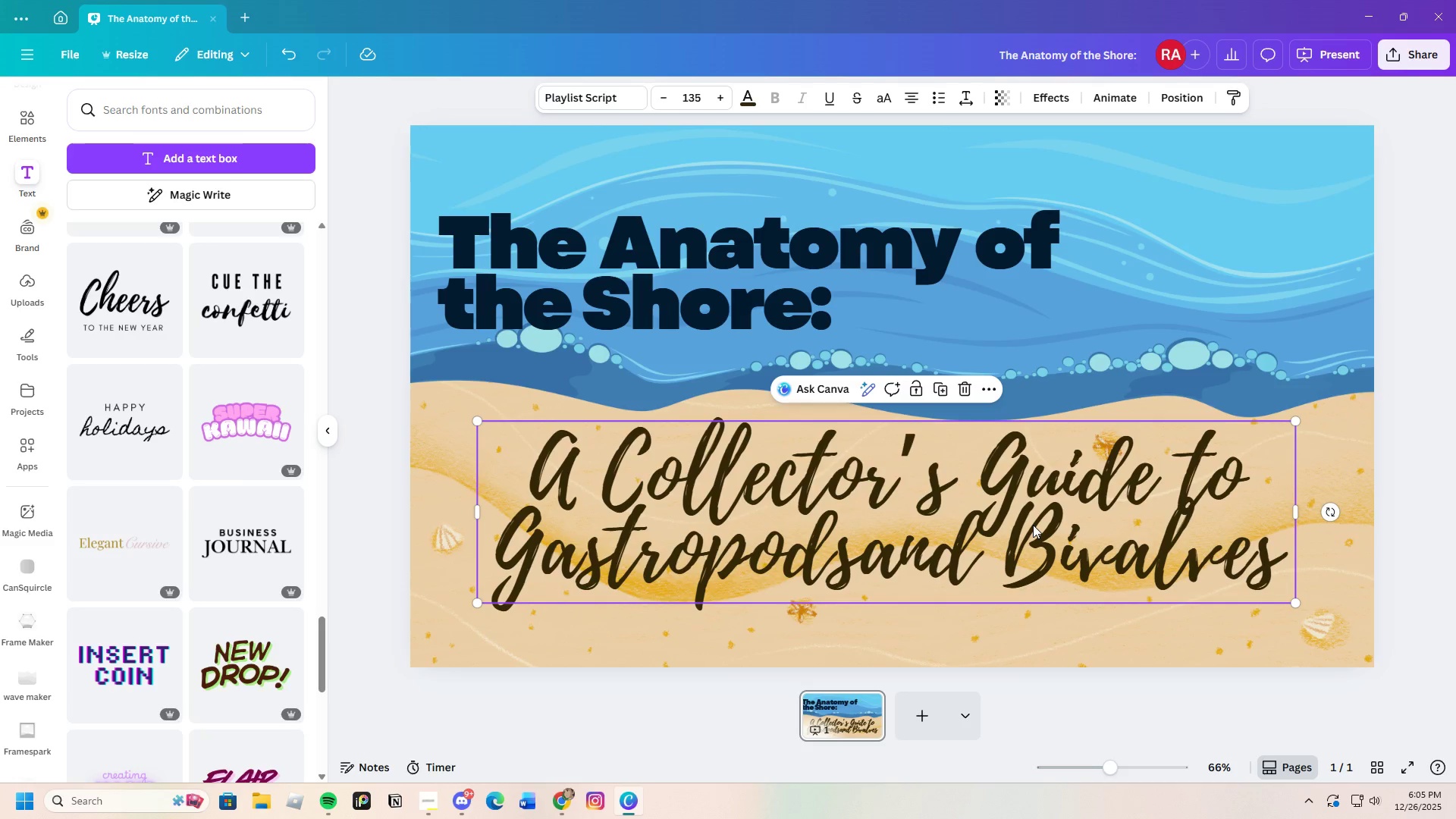 
wait(15.81)
 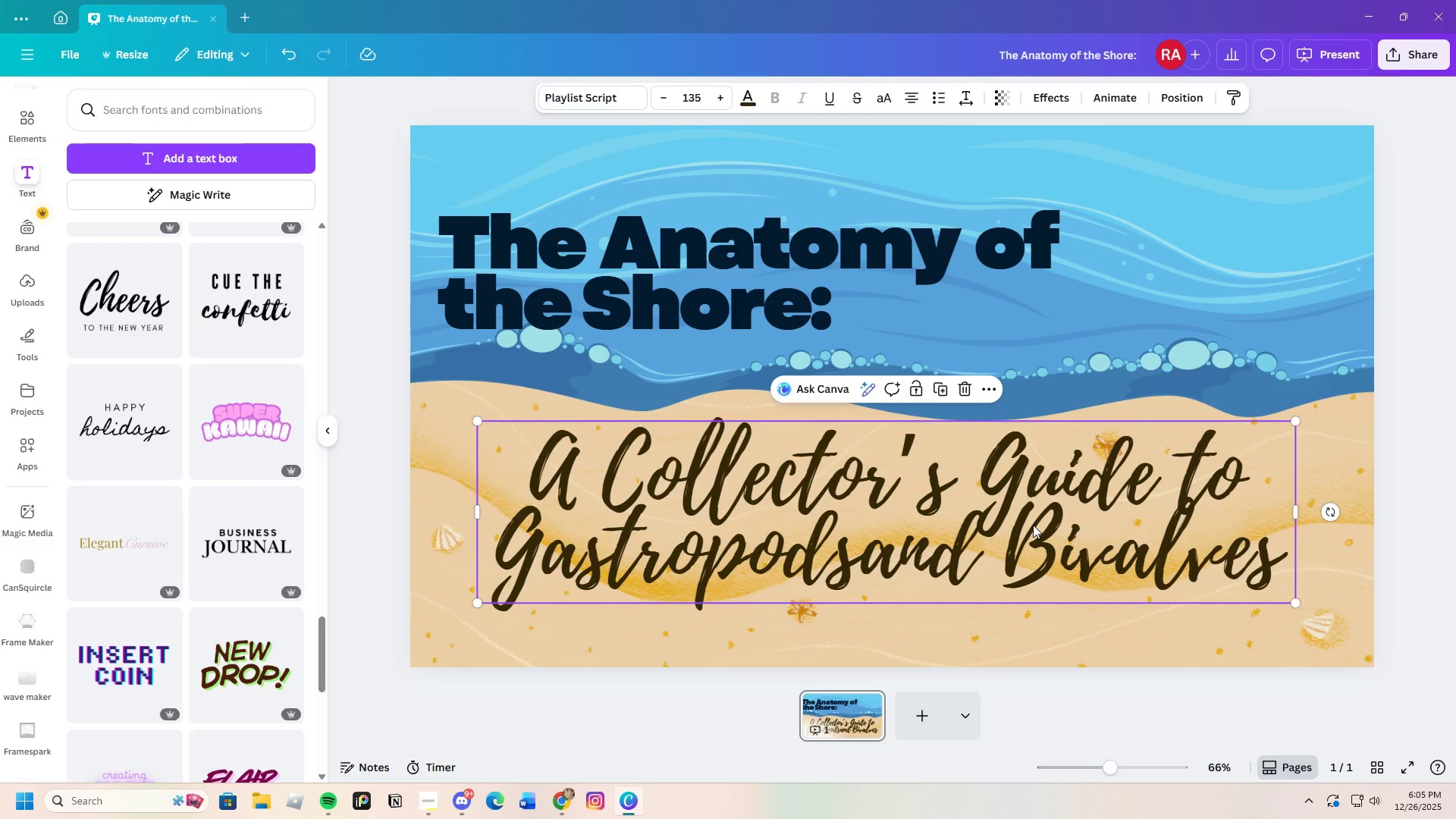 
left_click([1258, 369])
 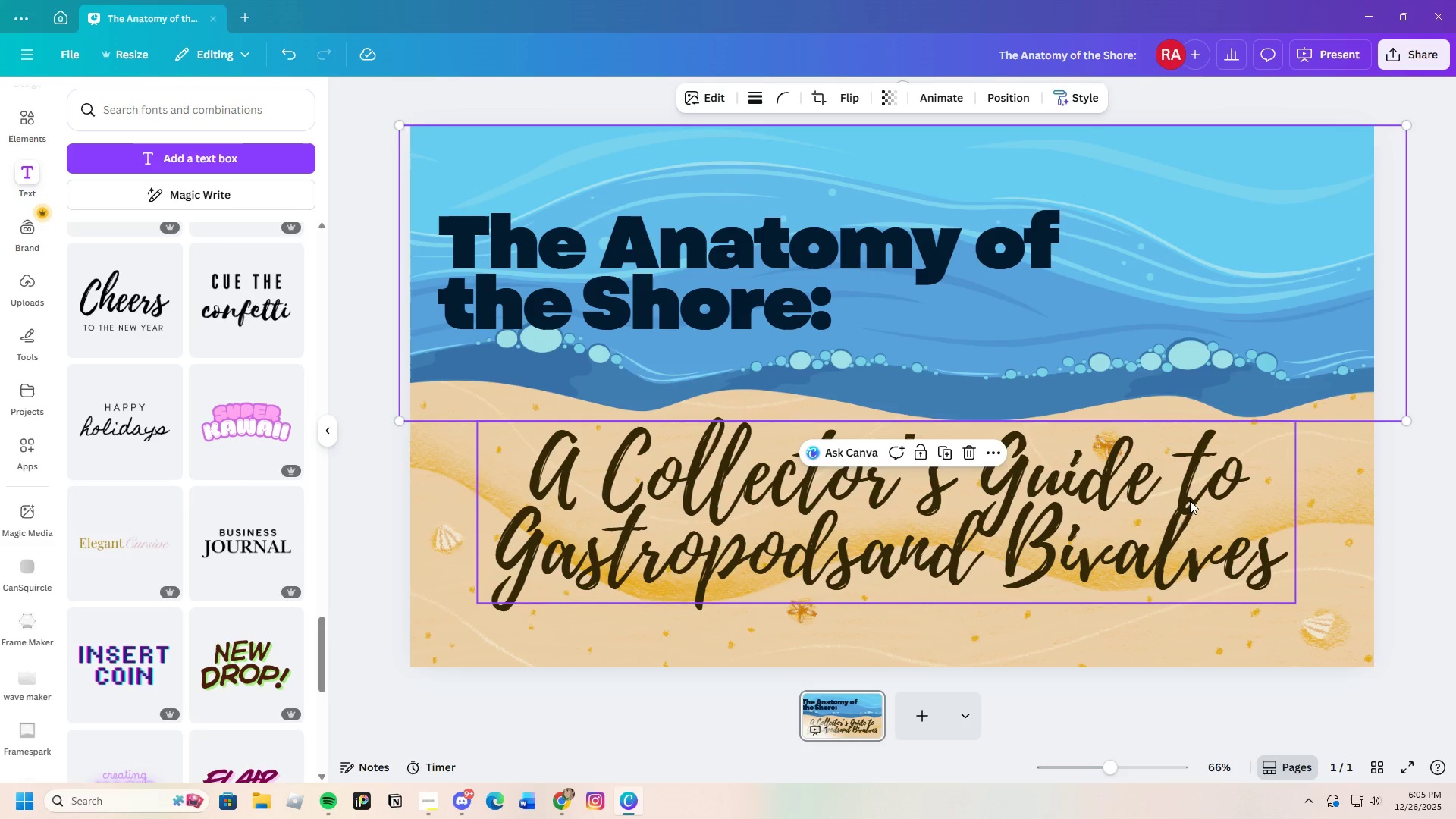 
left_click([1189, 500])
 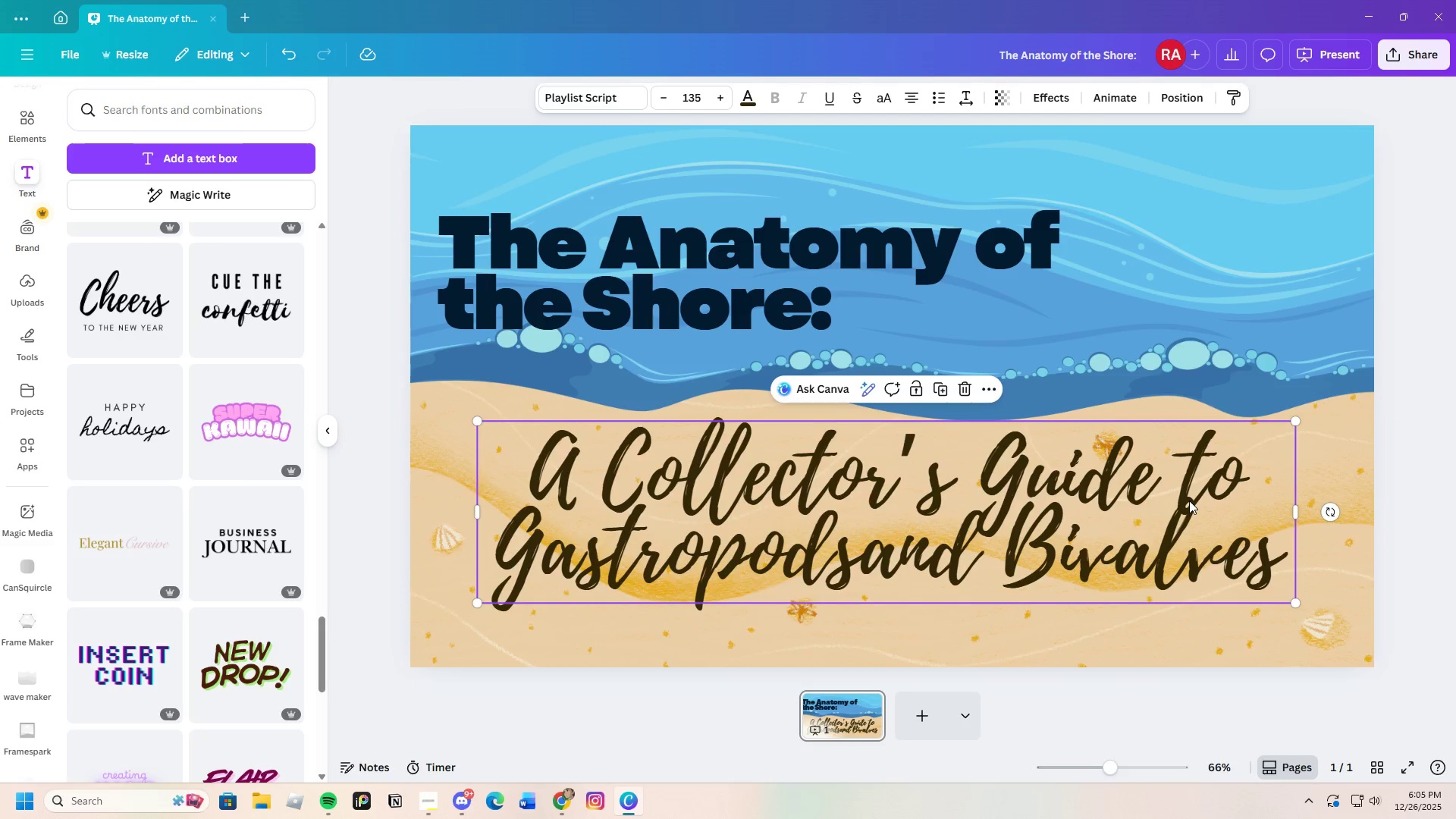 
left_click_drag(start_coordinate=[1189, 500], to_coordinate=[1186, 534])
 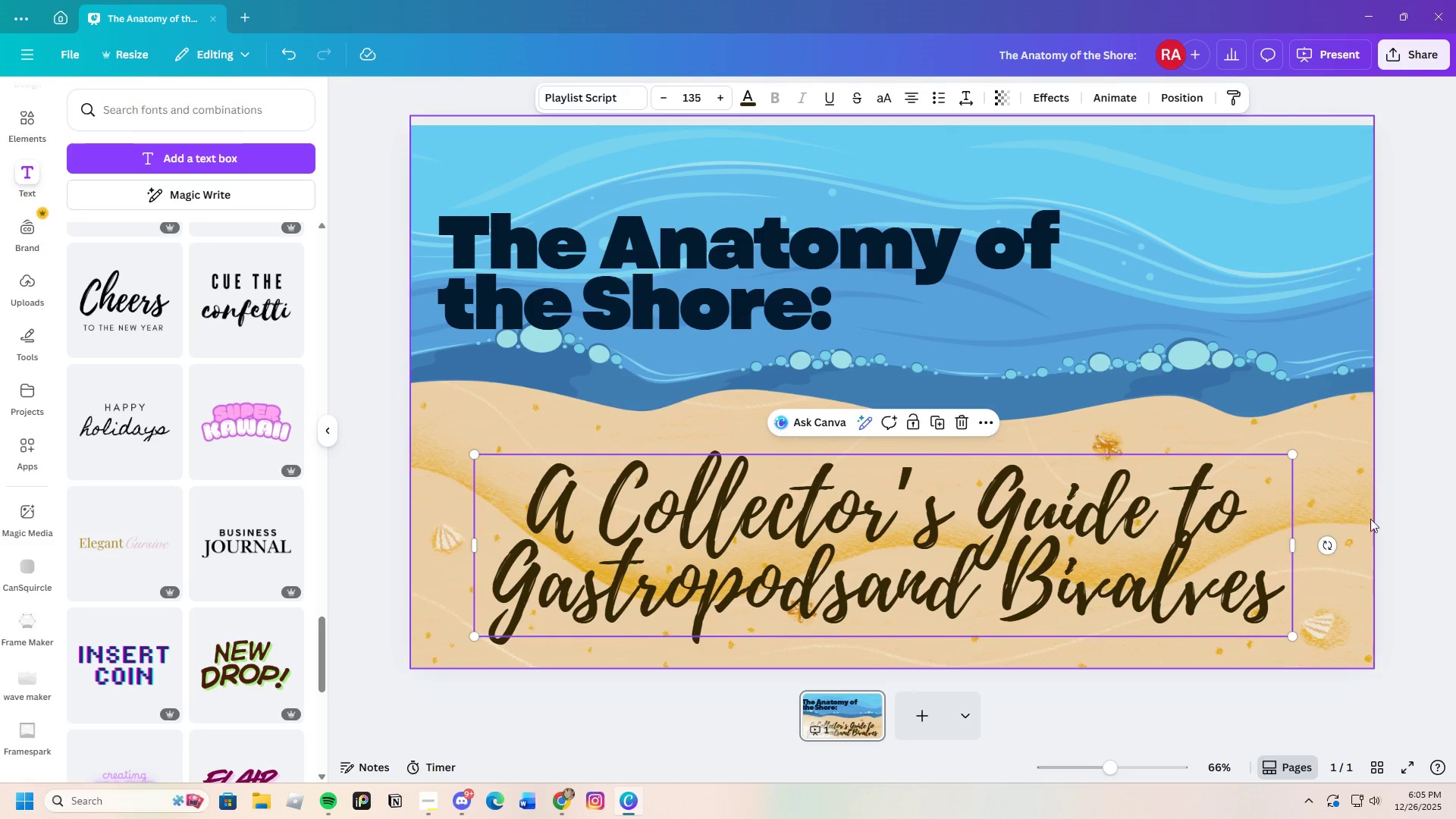 
left_click([1430, 479])
 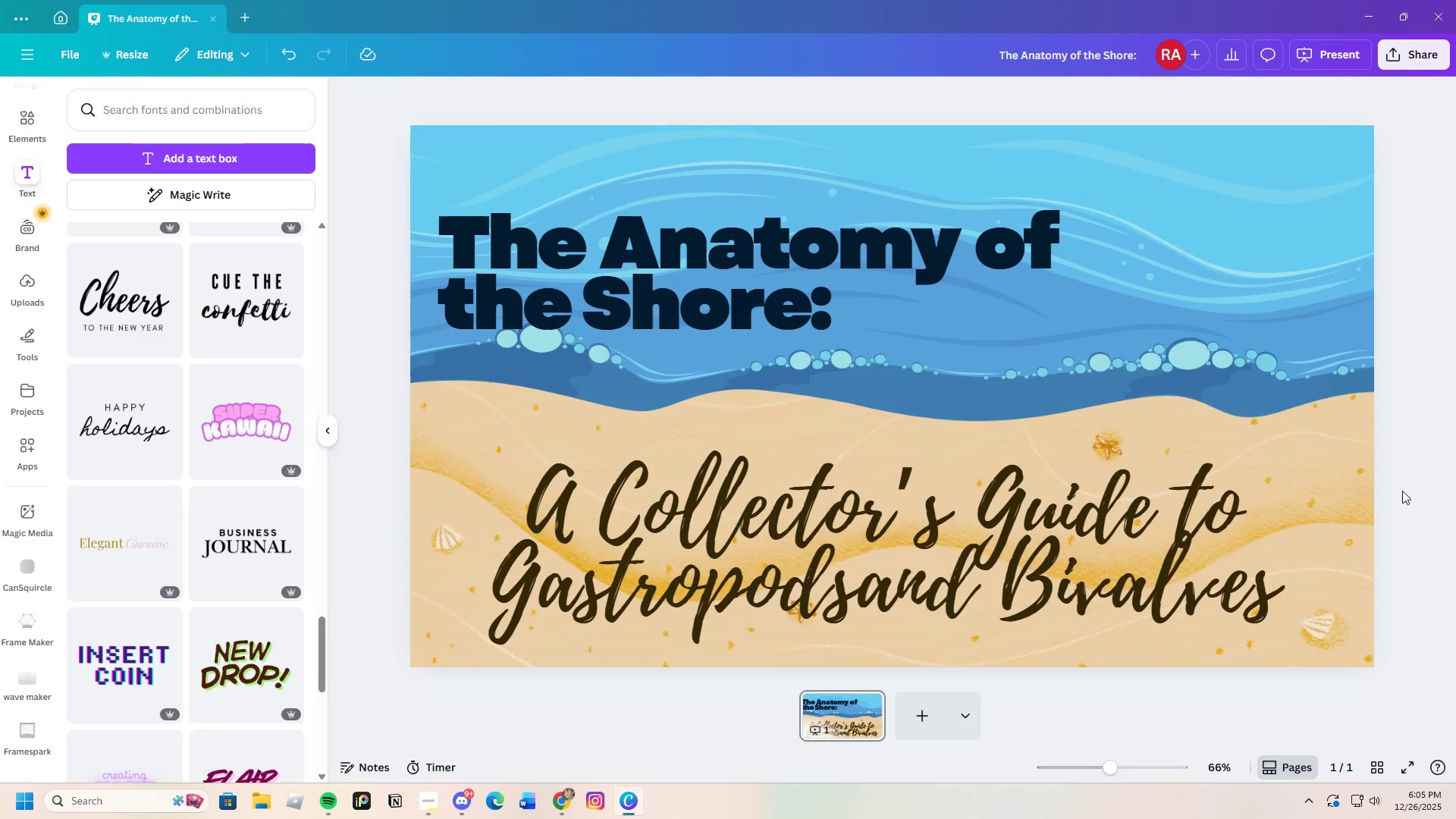 
left_click_drag(start_coordinate=[1068, 537], to_coordinate=[1068, 511])
 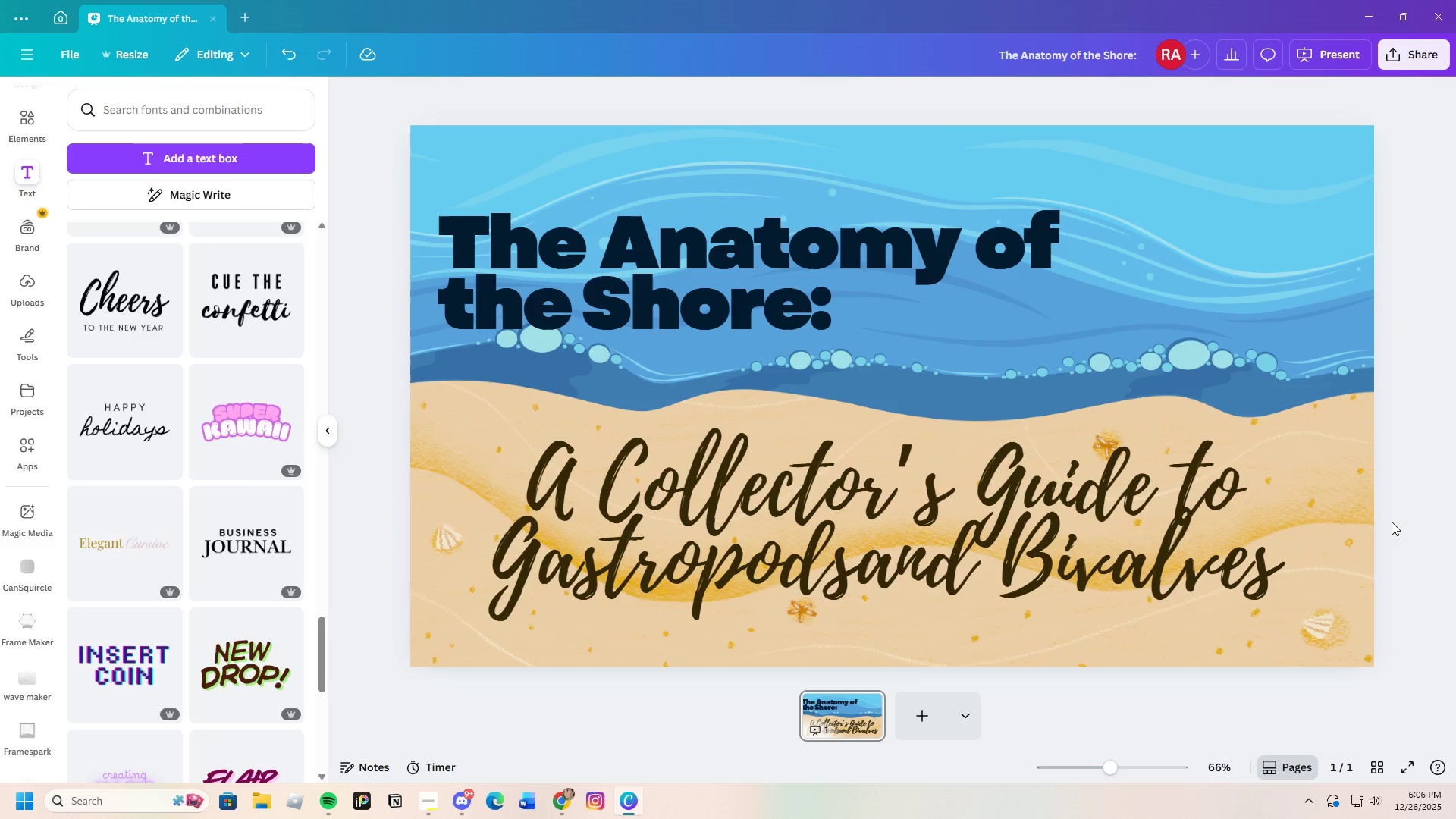 
wait(62.59)
 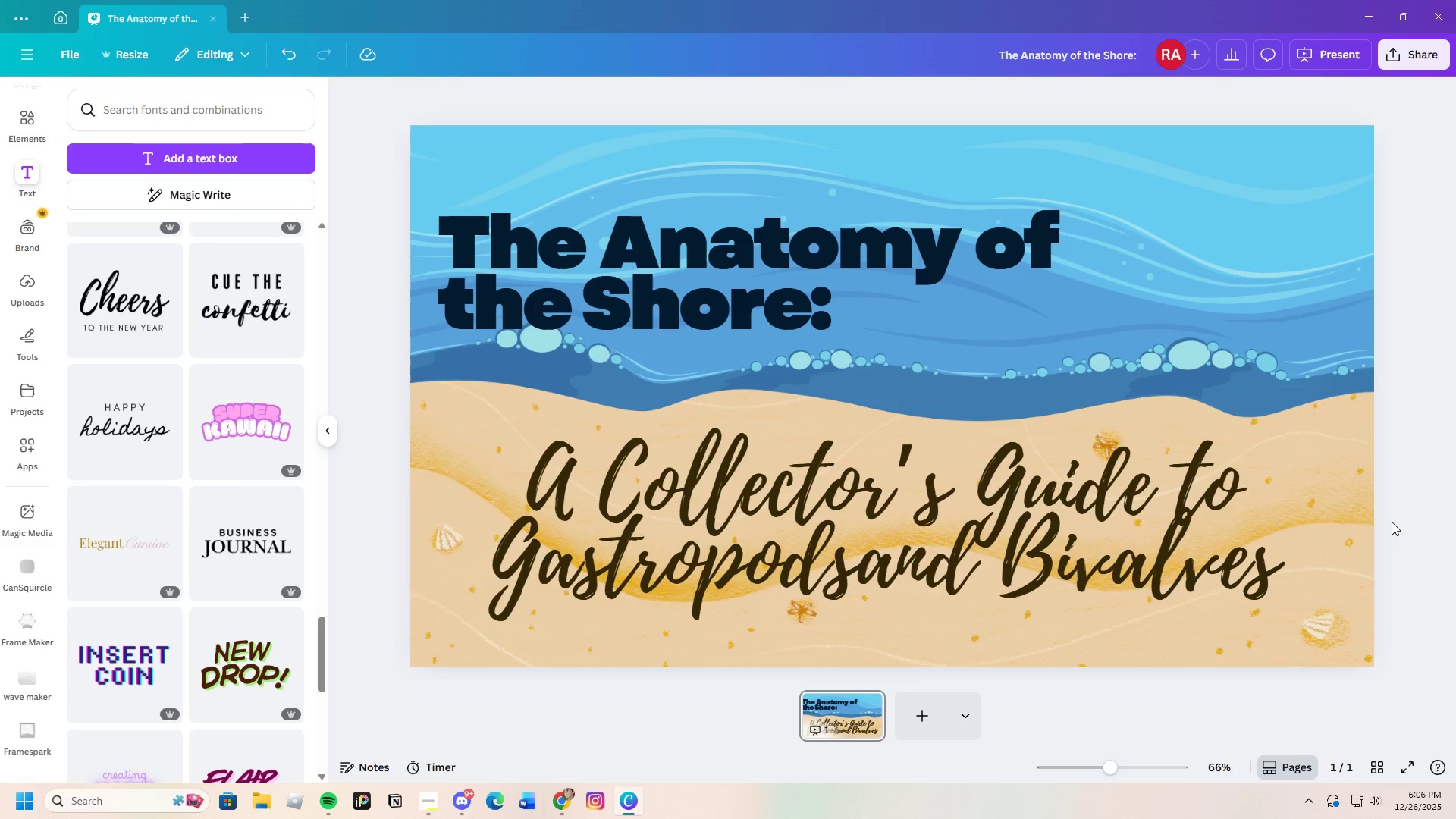 
left_click([1164, 490])
 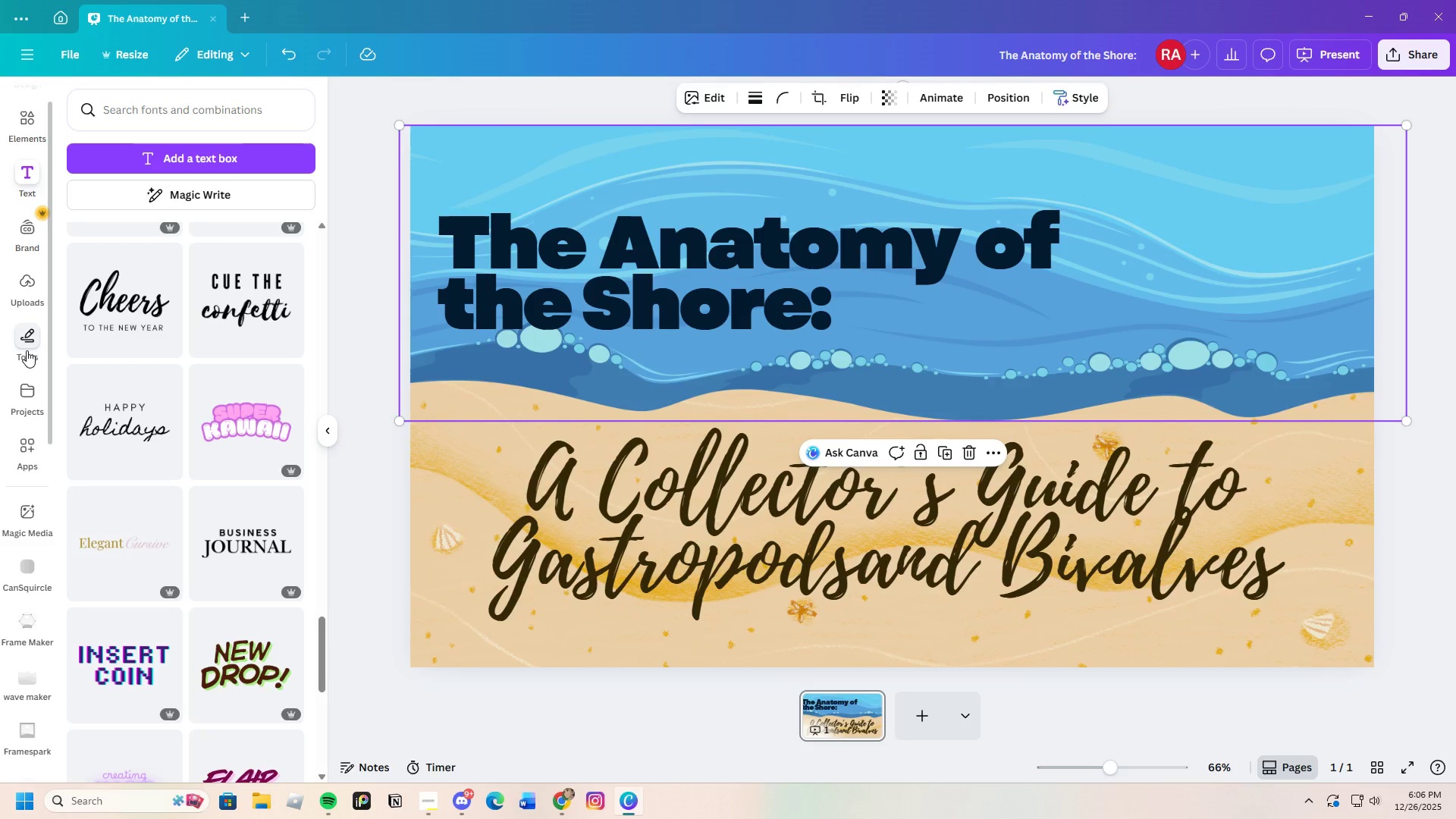 
wait(16.58)
 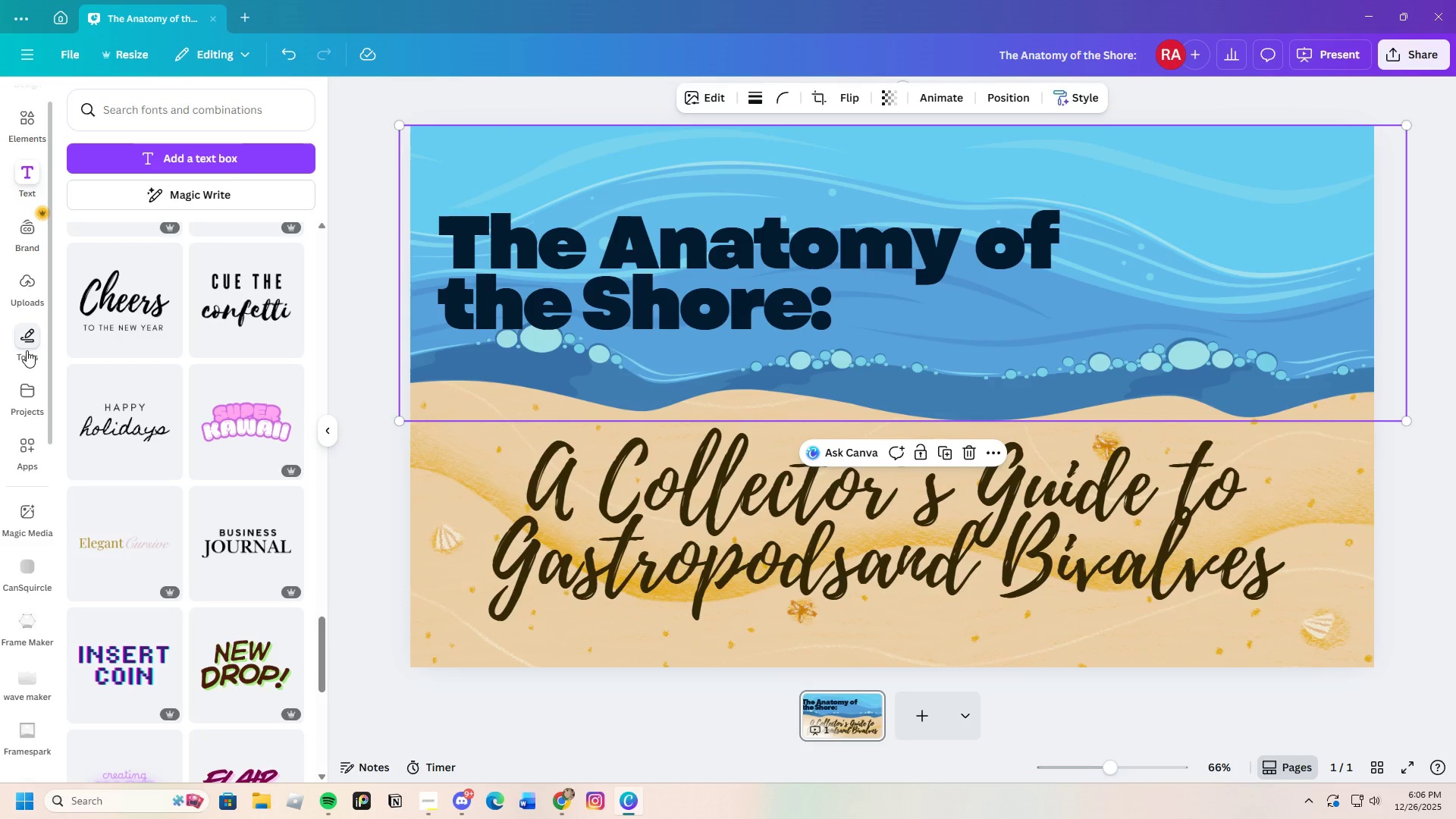 
left_click([23, 337])
 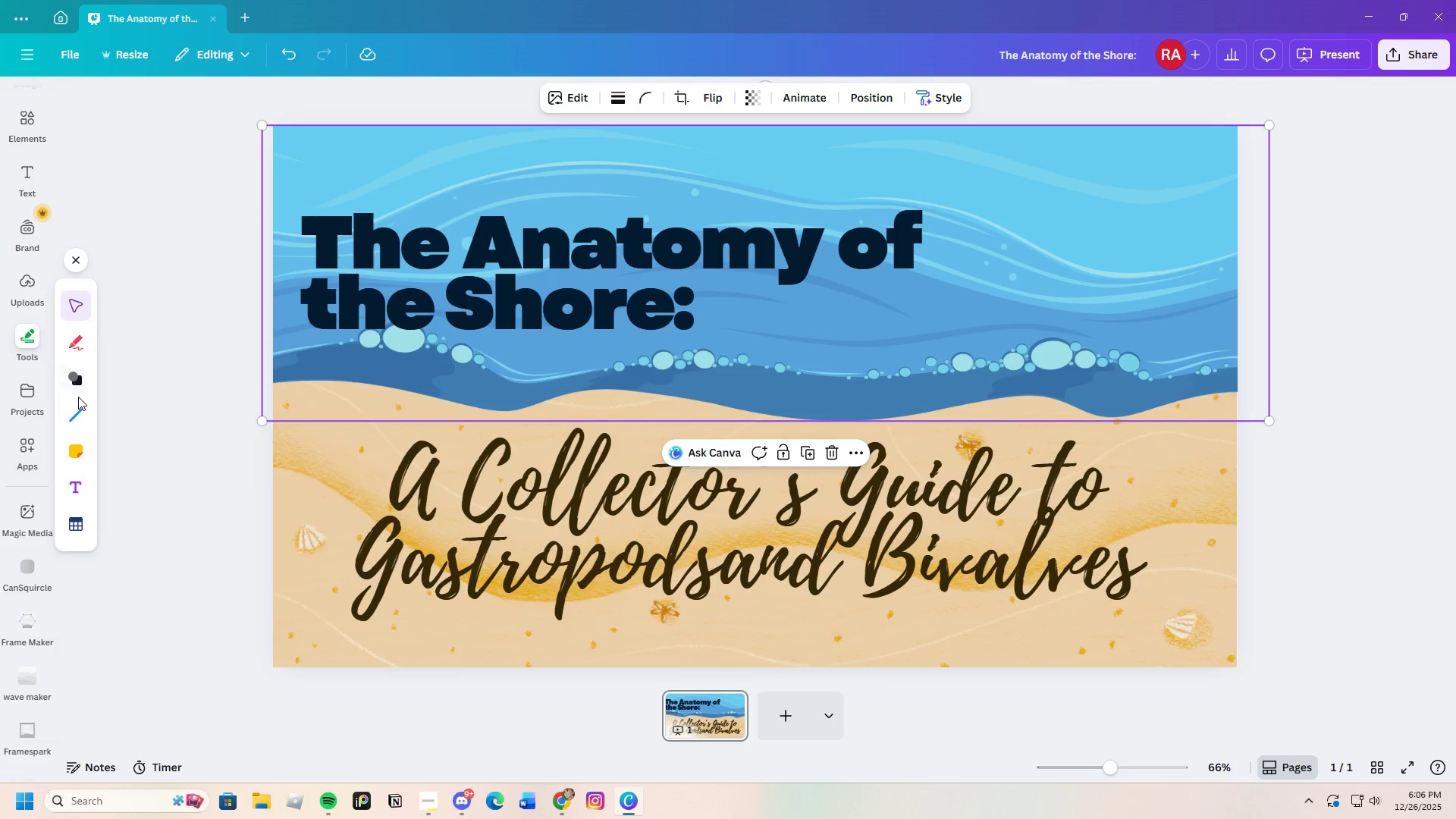 
left_click([75, 373])
 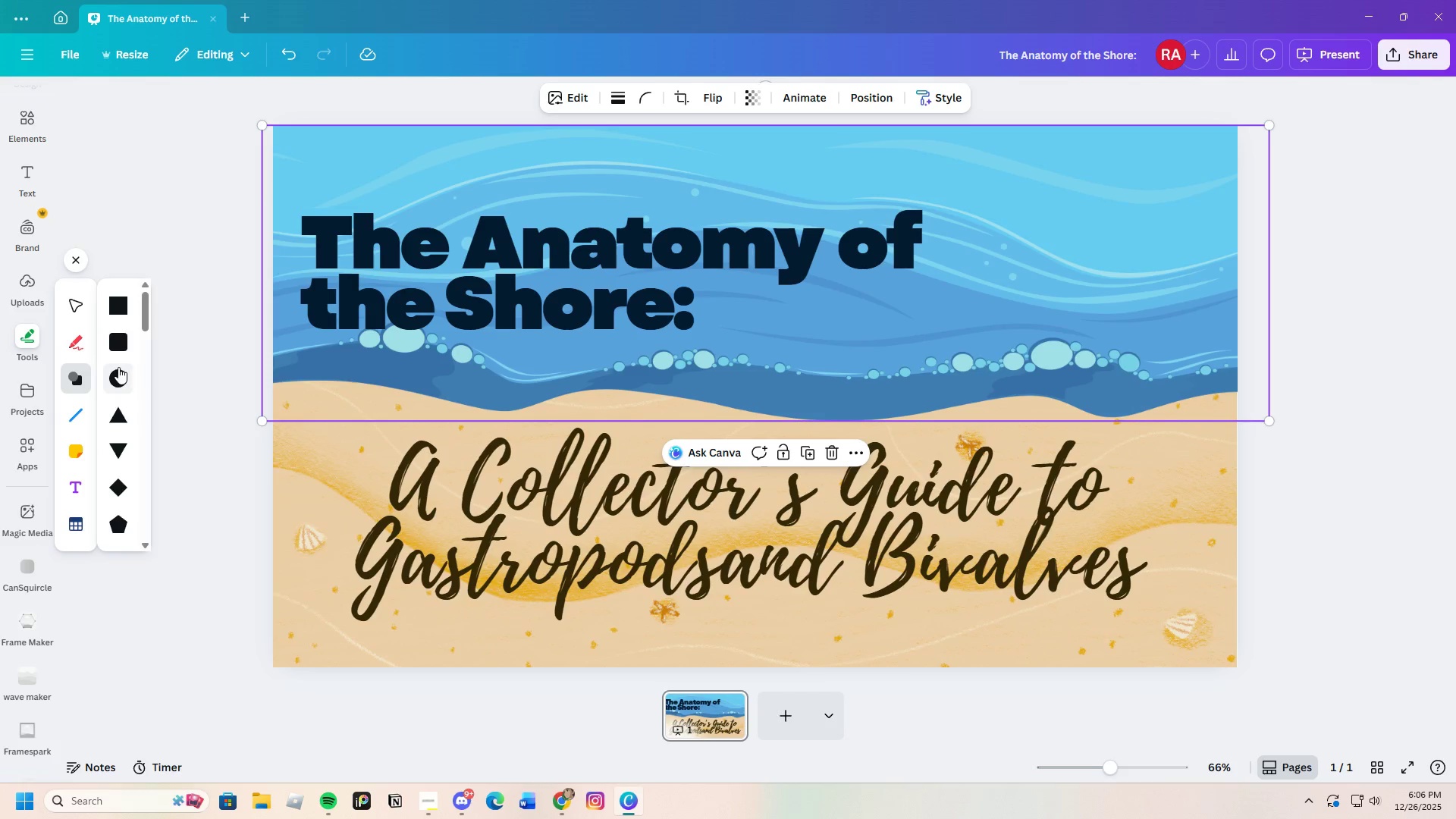 
left_click([118, 348])
 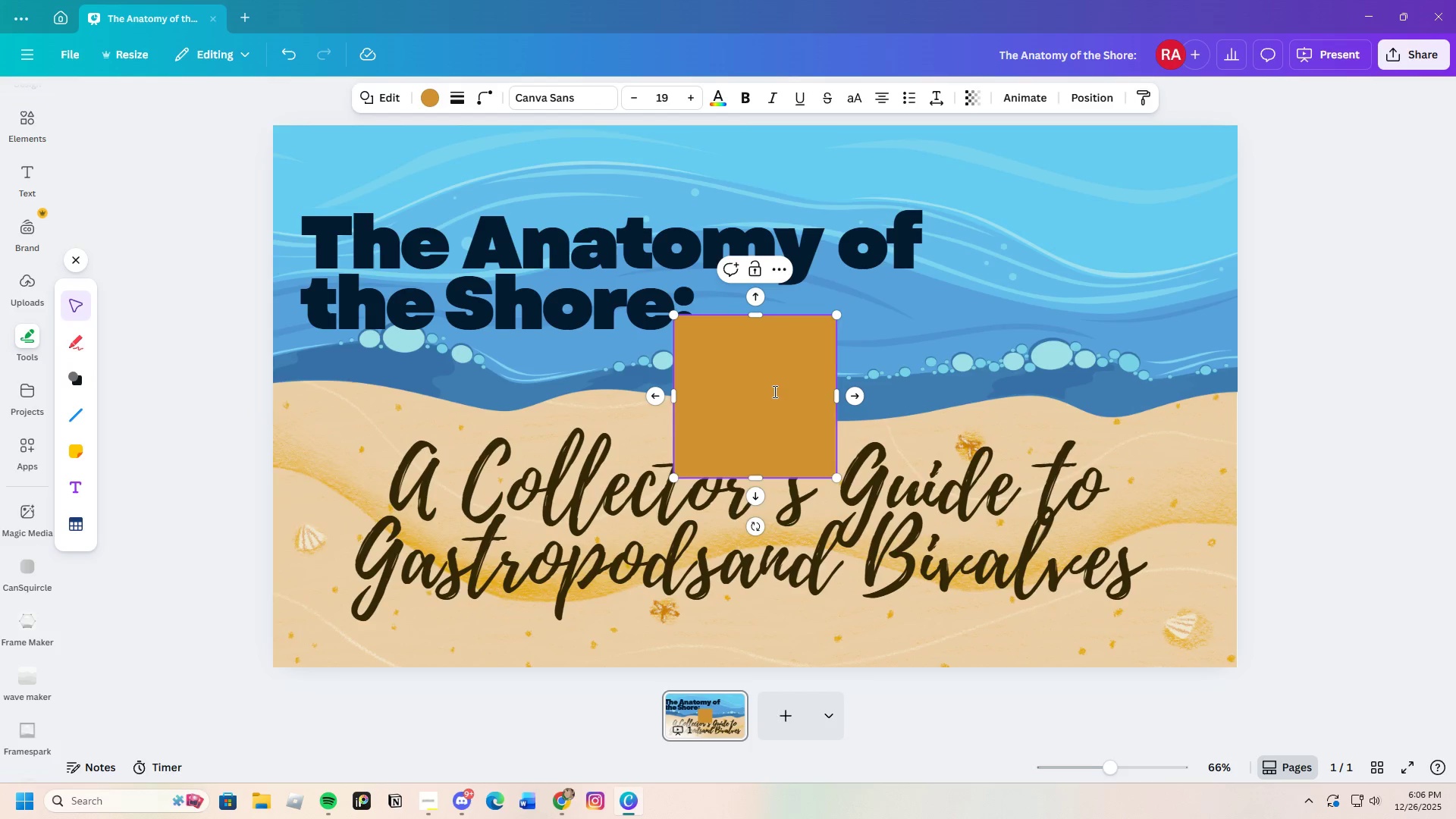 
left_click([921, 431])
 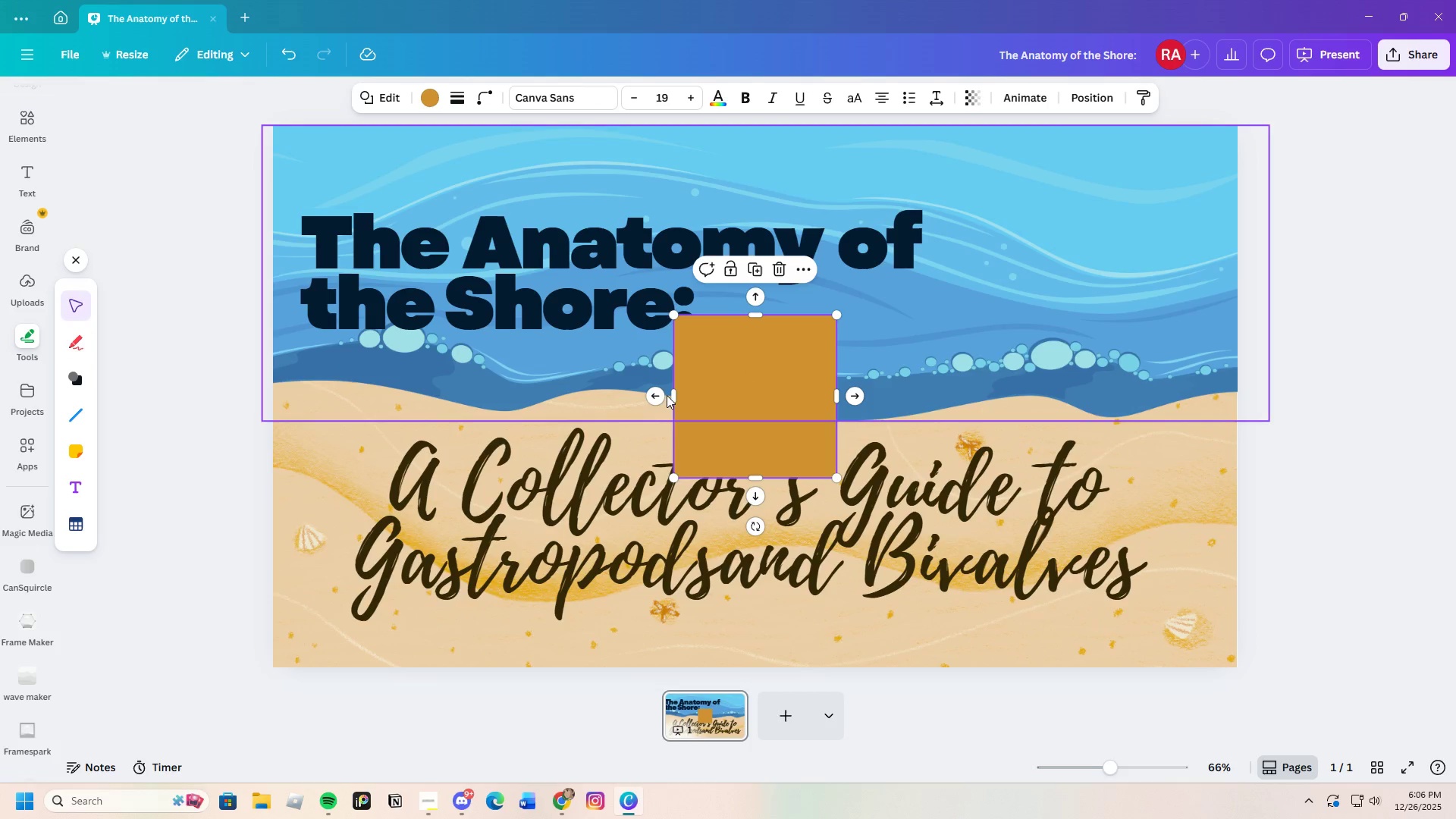 
left_click_drag(start_coordinate=[673, 394], to_coordinate=[274, 372])
 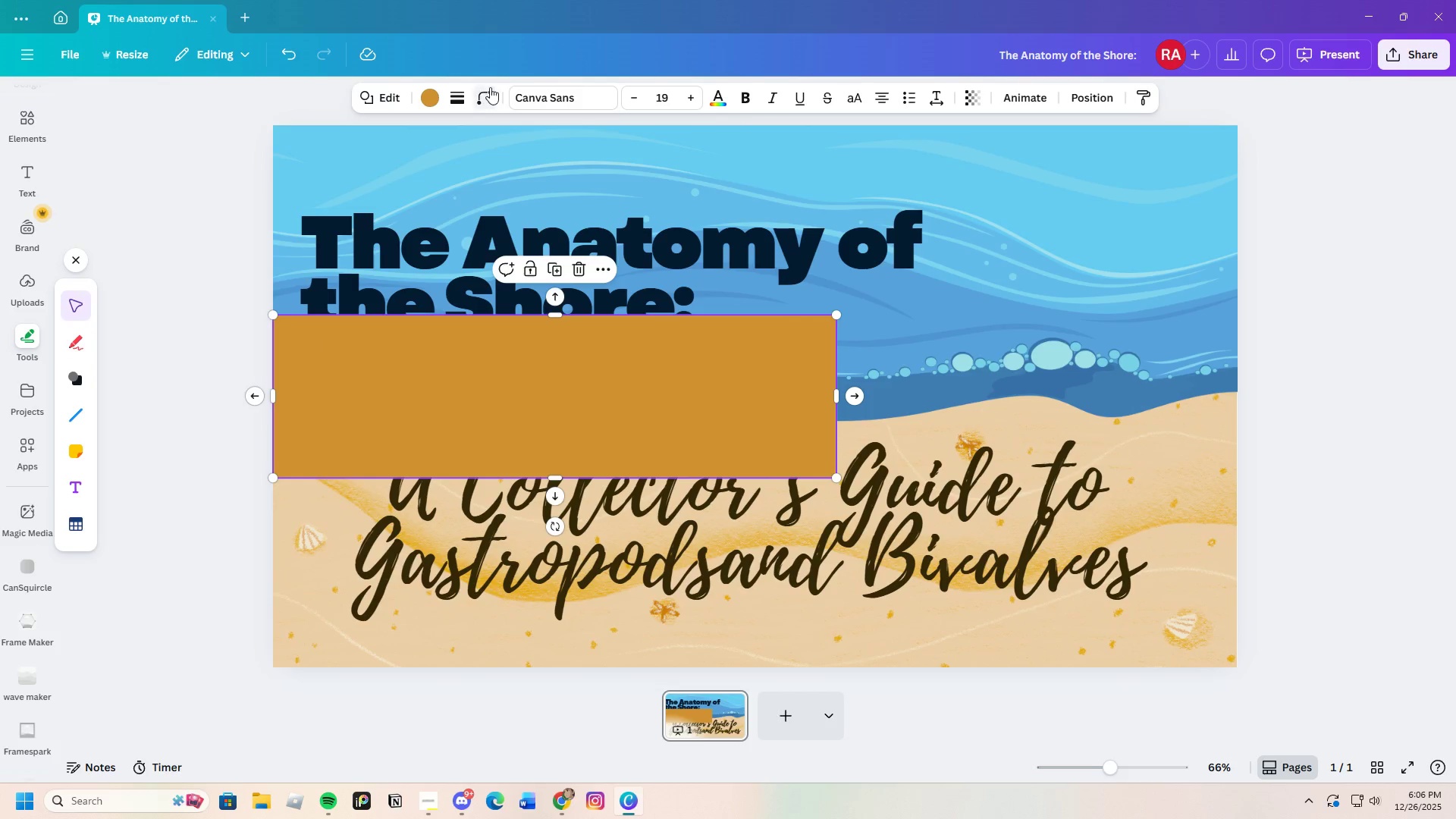 
left_click([474, 88])
 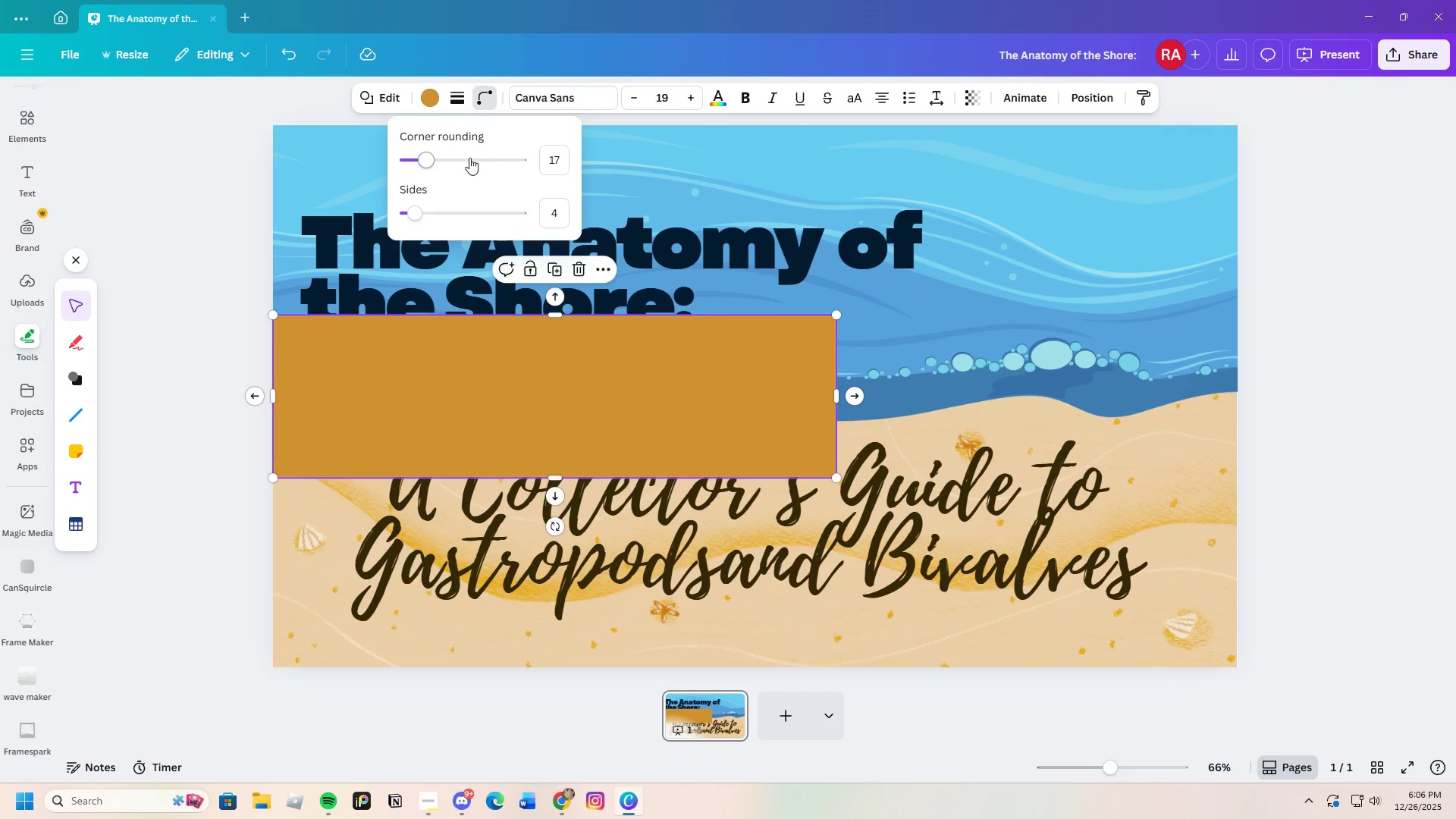 
left_click_drag(start_coordinate=[434, 161], to_coordinate=[643, 218])
 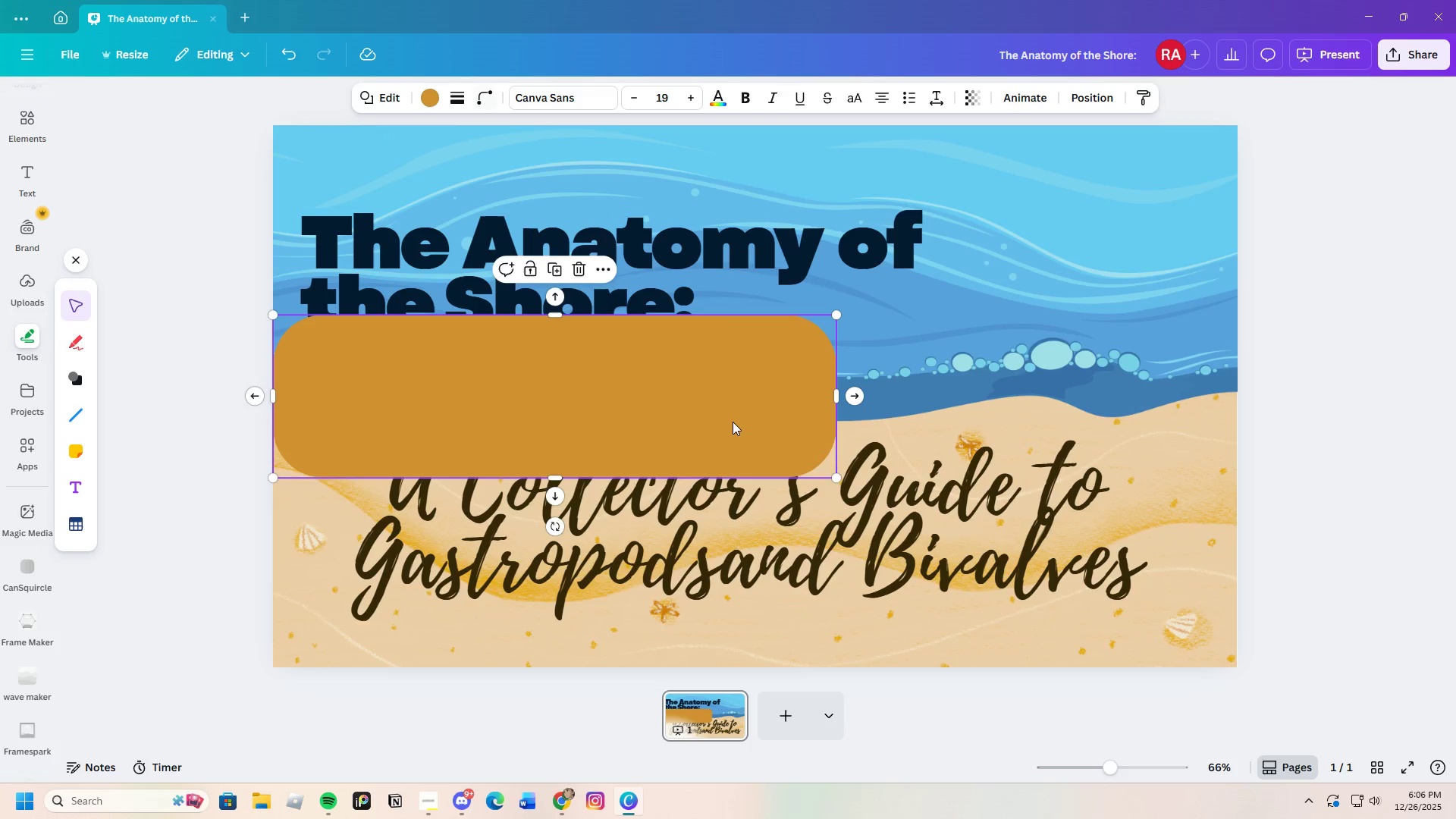 
left_click_drag(start_coordinate=[733, 422], to_coordinate=[679, 284])
 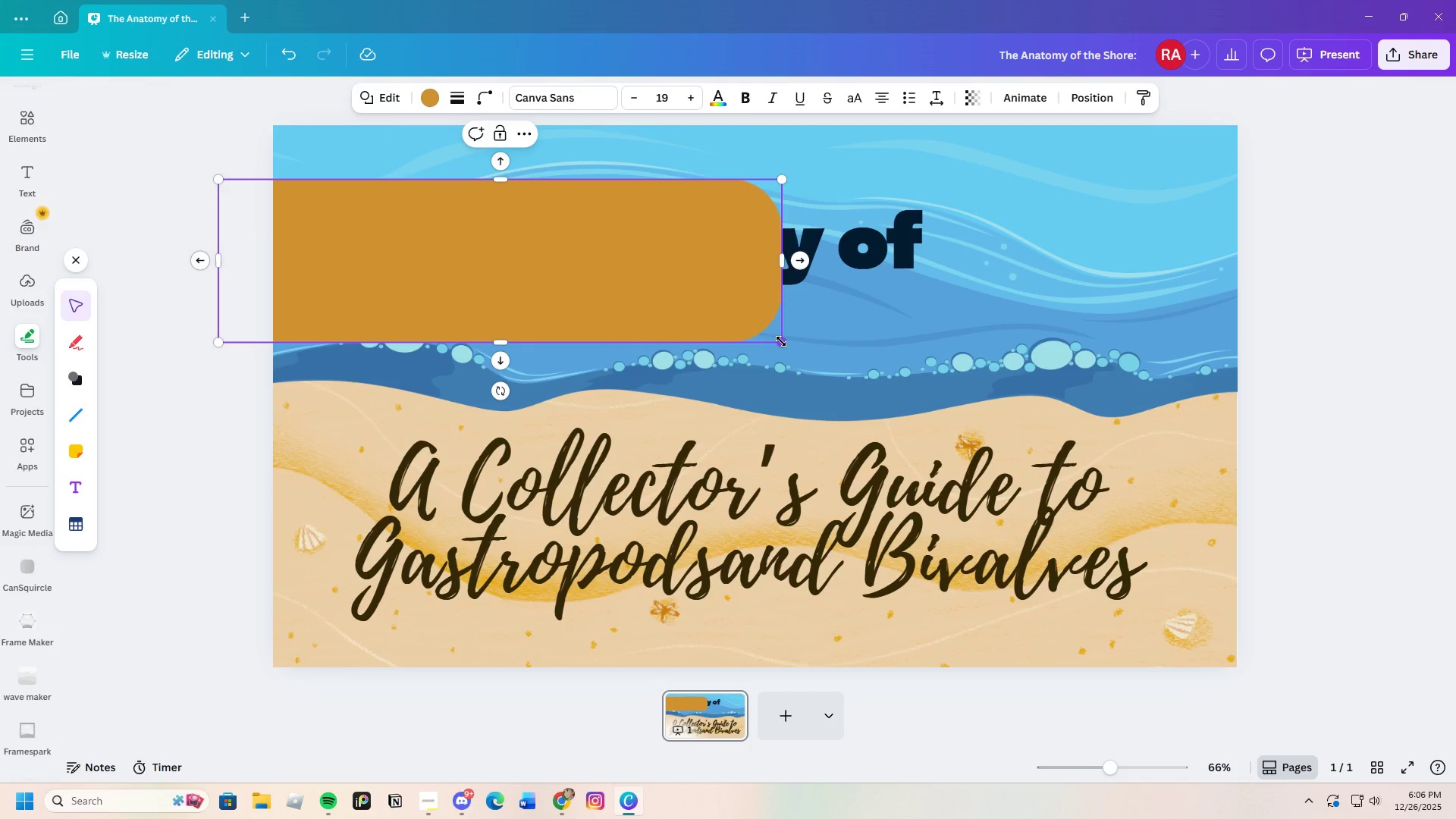 
left_click_drag(start_coordinate=[782, 341], to_coordinate=[1040, 377])
 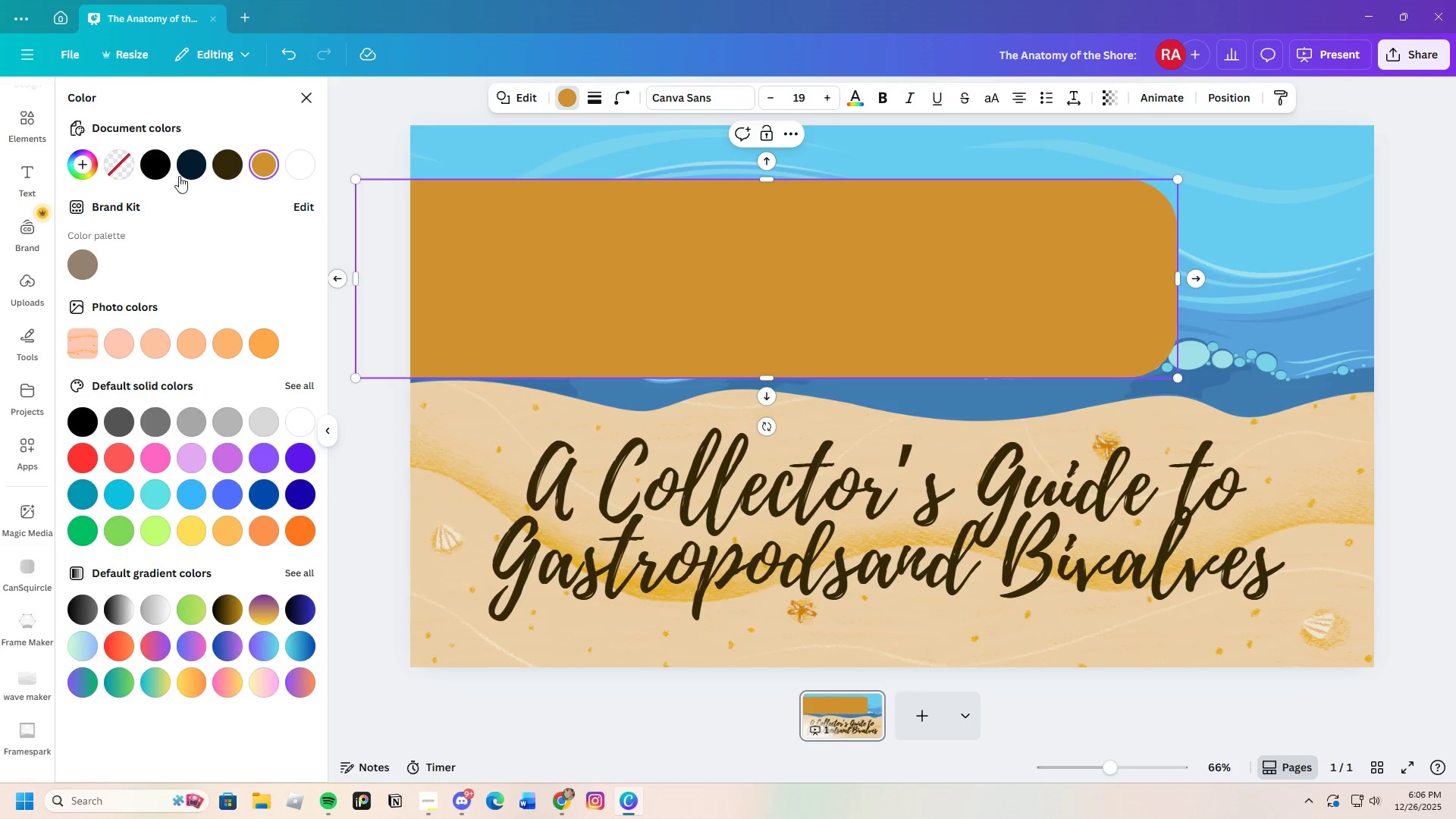 
left_click([190, 164])
 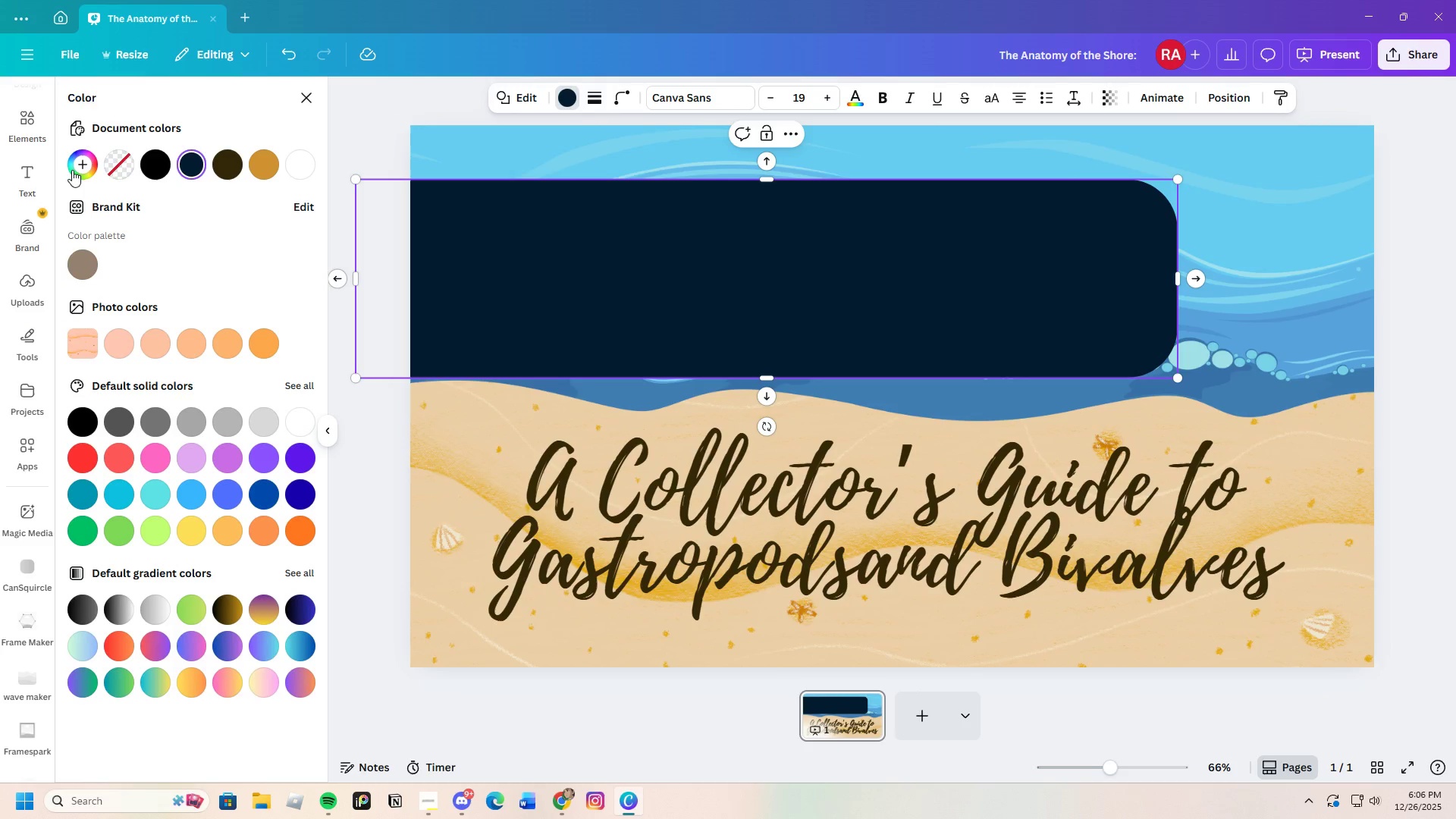 
left_click([74, 163])
 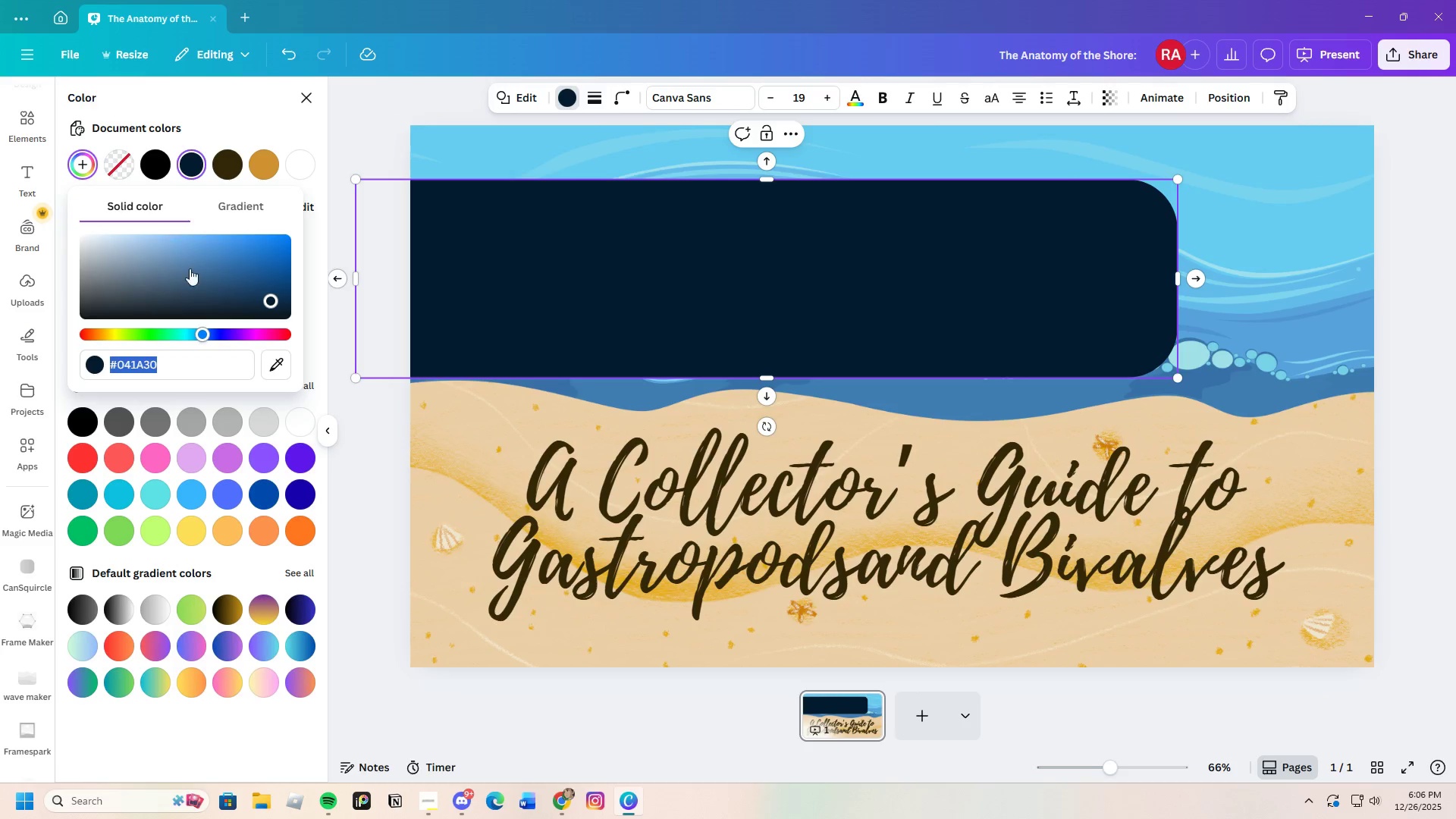 
left_click_drag(start_coordinate=[196, 271], to_coordinate=[199, 280])
 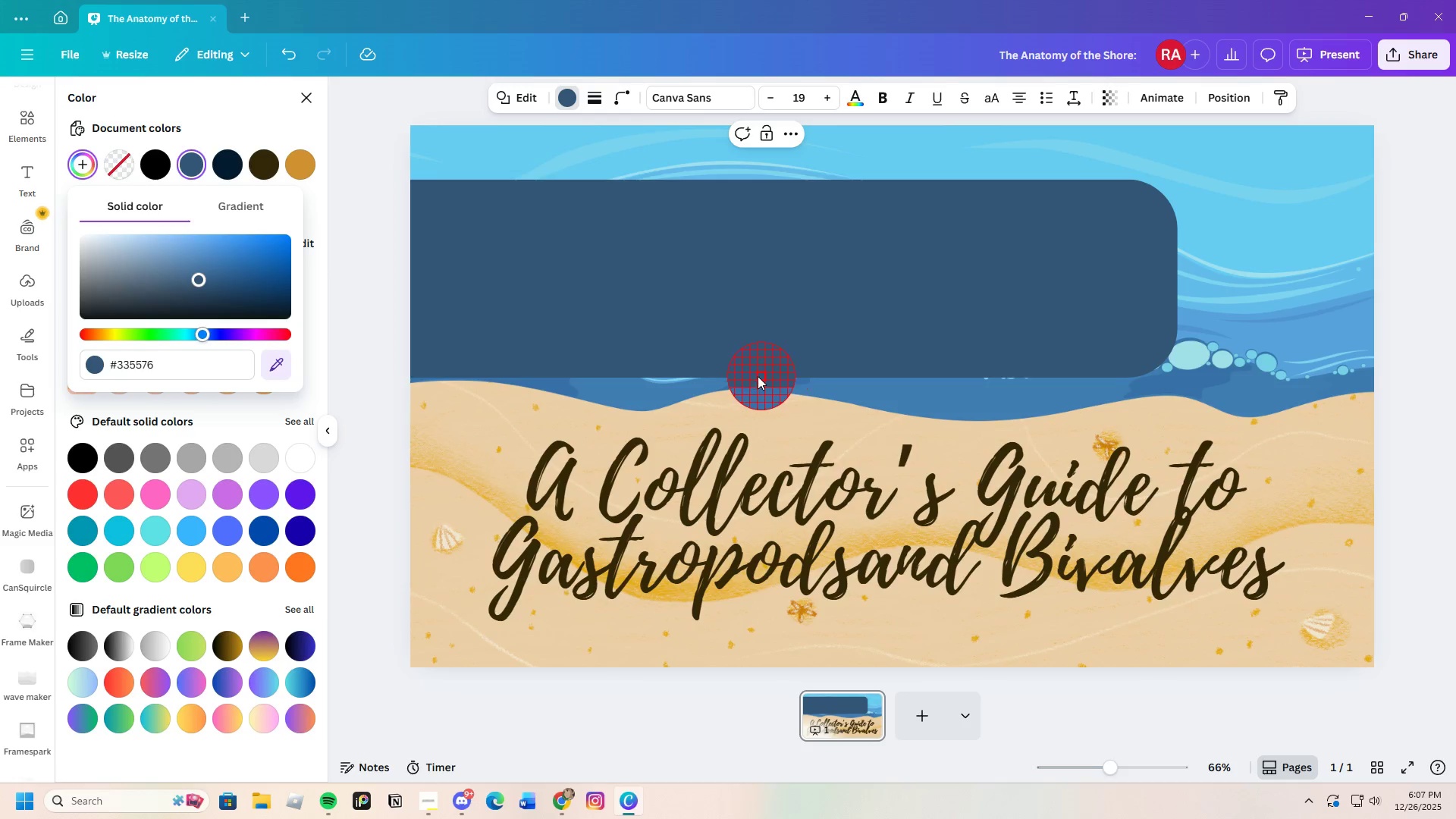 
left_click([737, 377])
 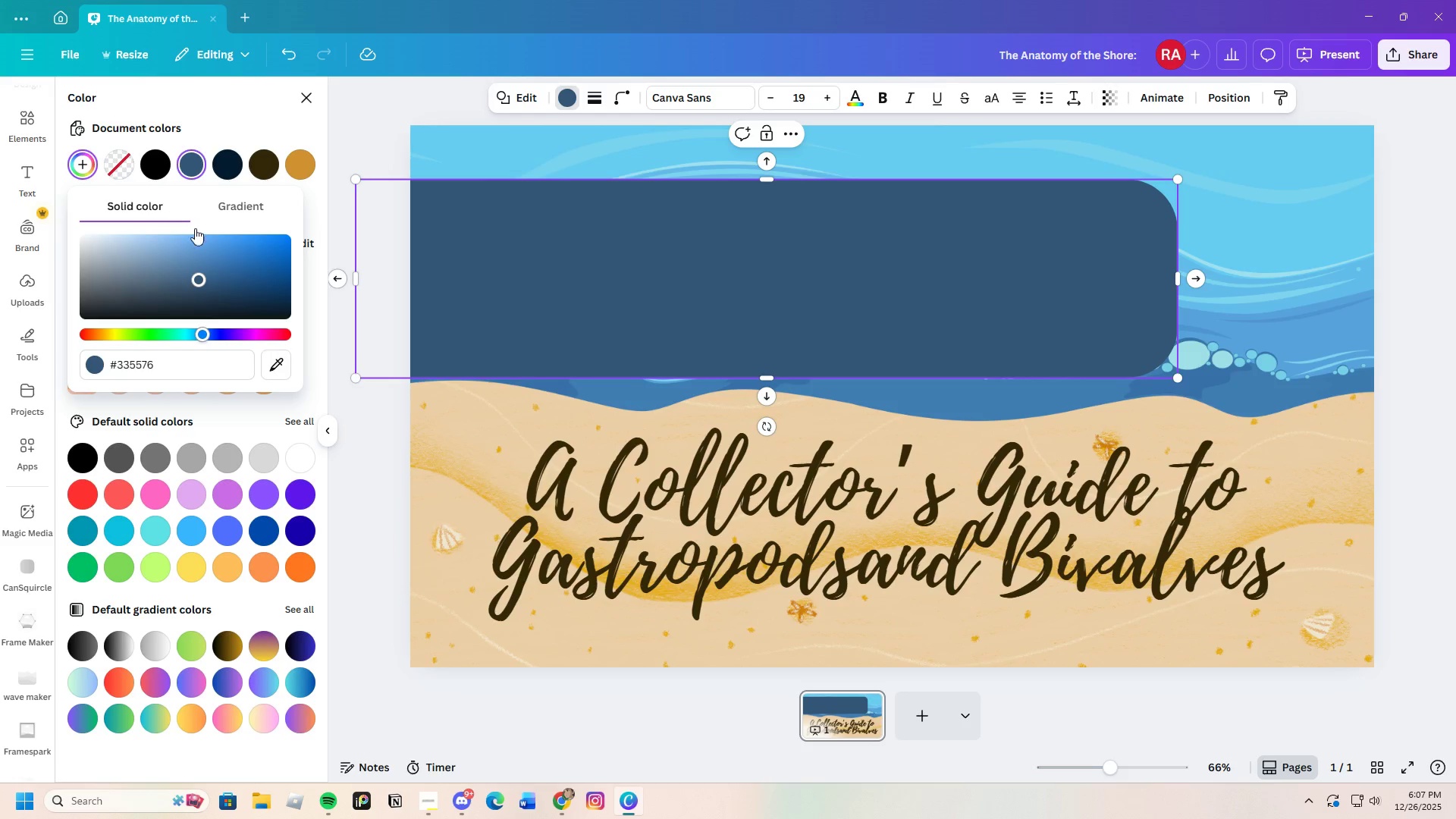 
left_click([286, 362])
 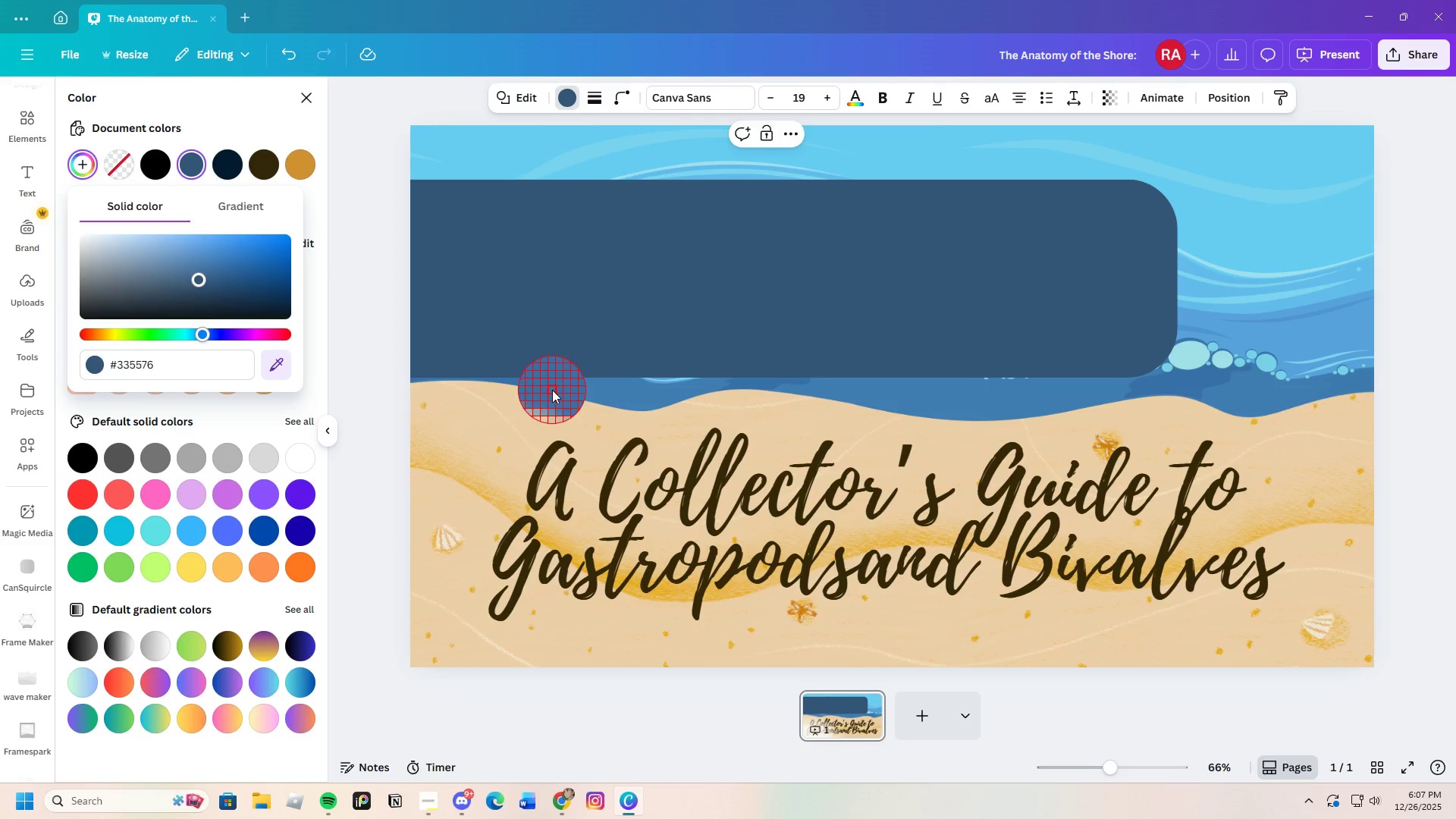 
left_click([553, 390])
 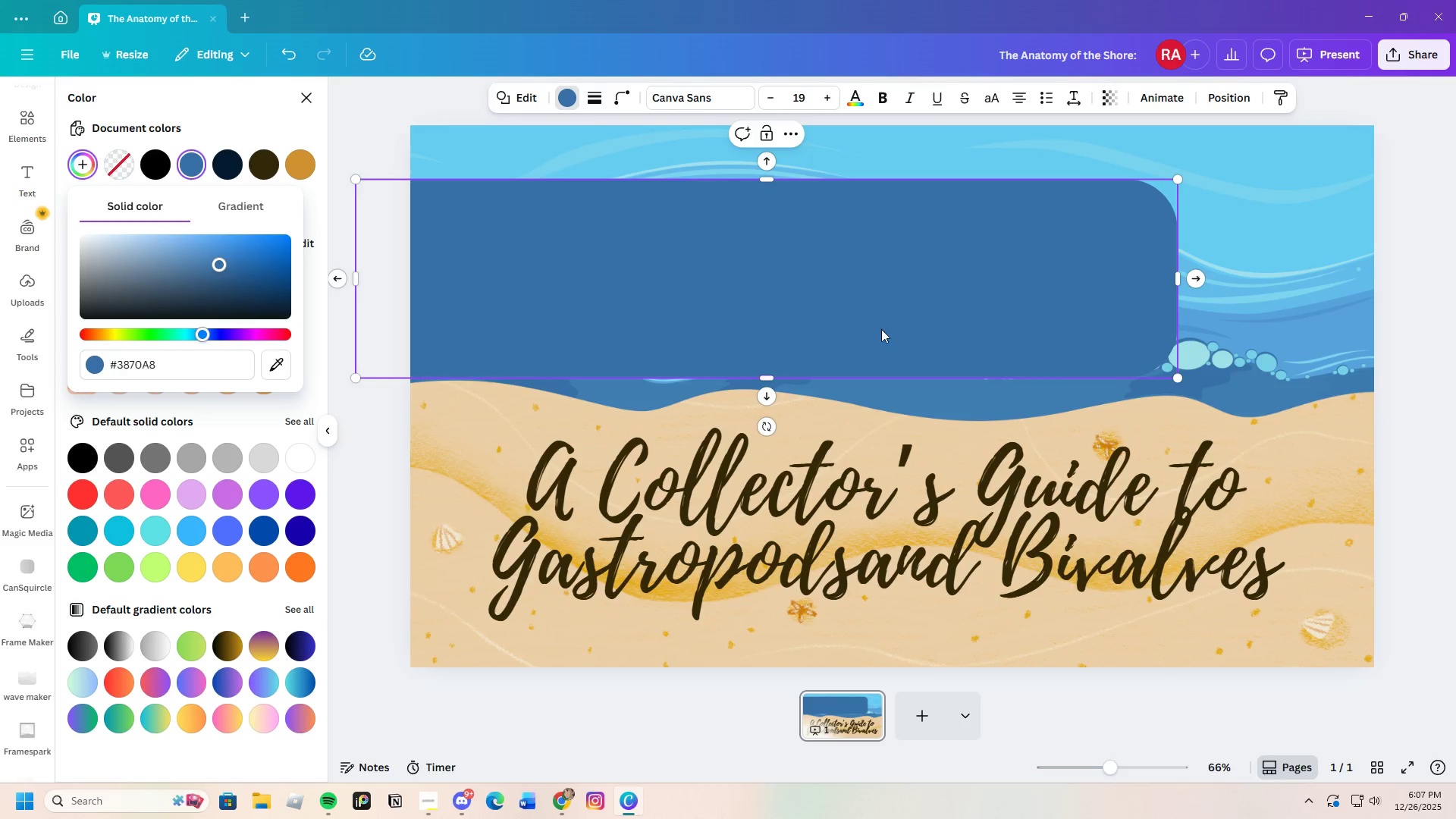 
left_click_drag(start_coordinate=[886, 322], to_coordinate=[792, 312])
 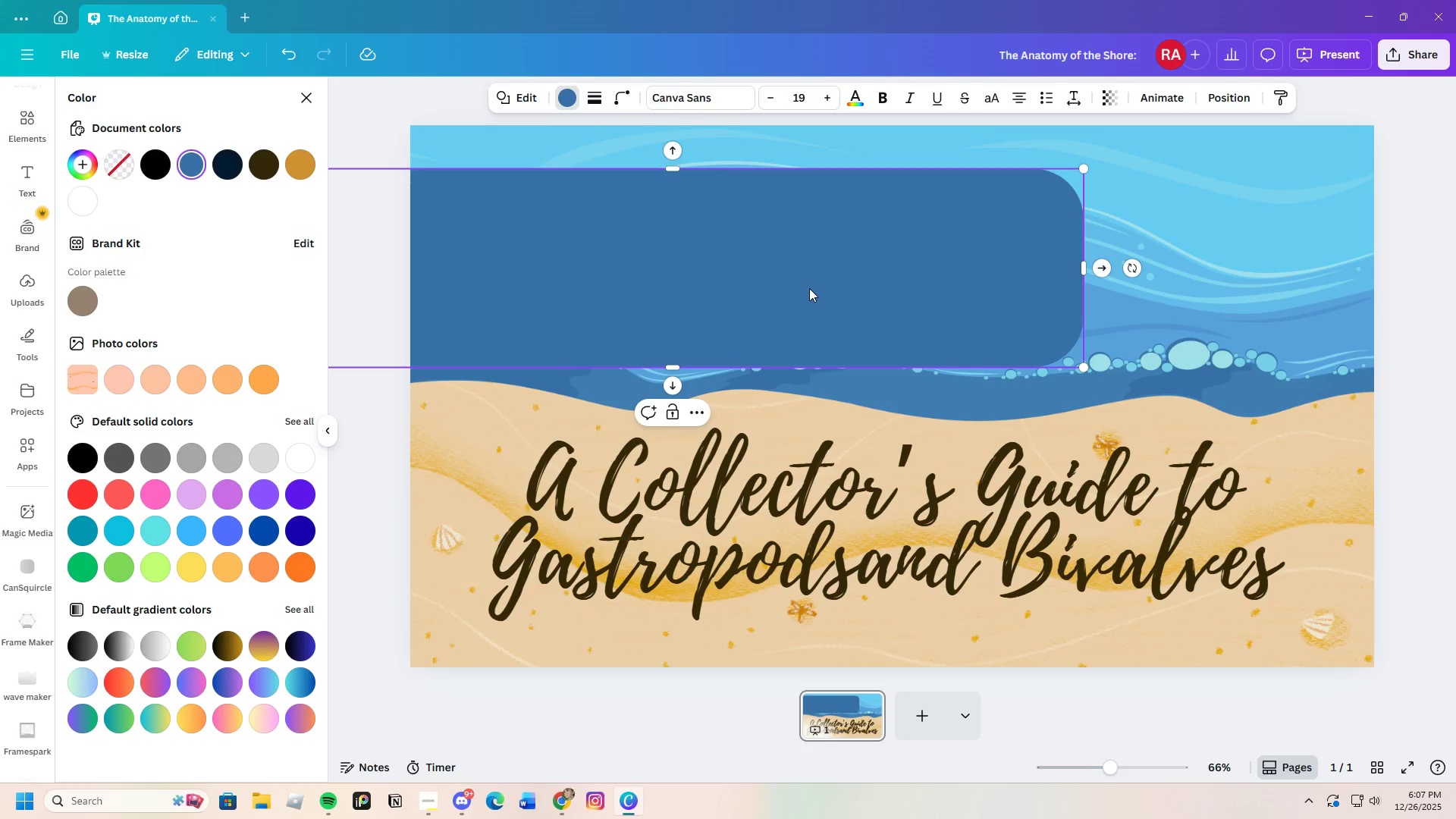 
right_click([809, 288])
 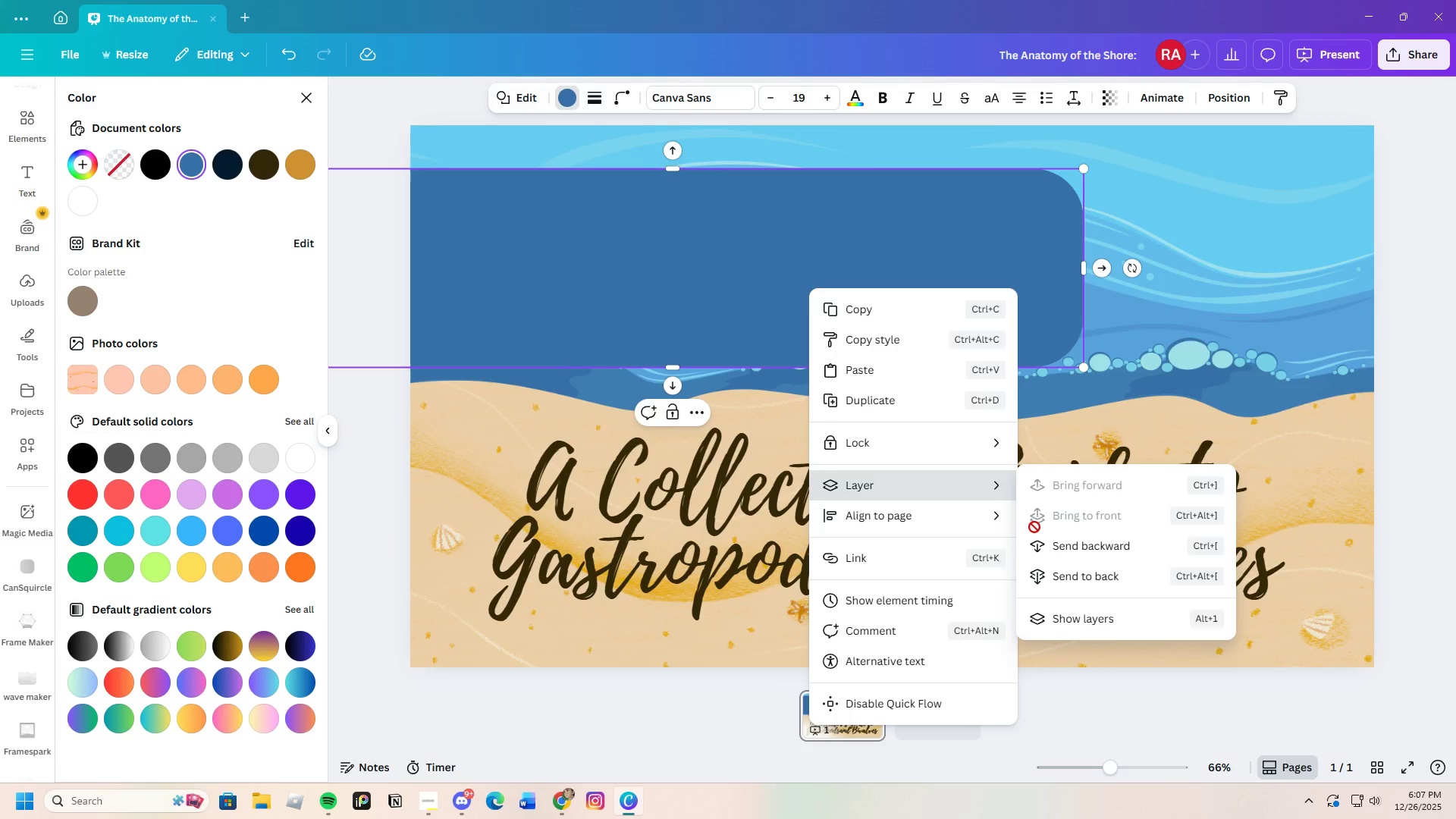 
left_click([1065, 548])
 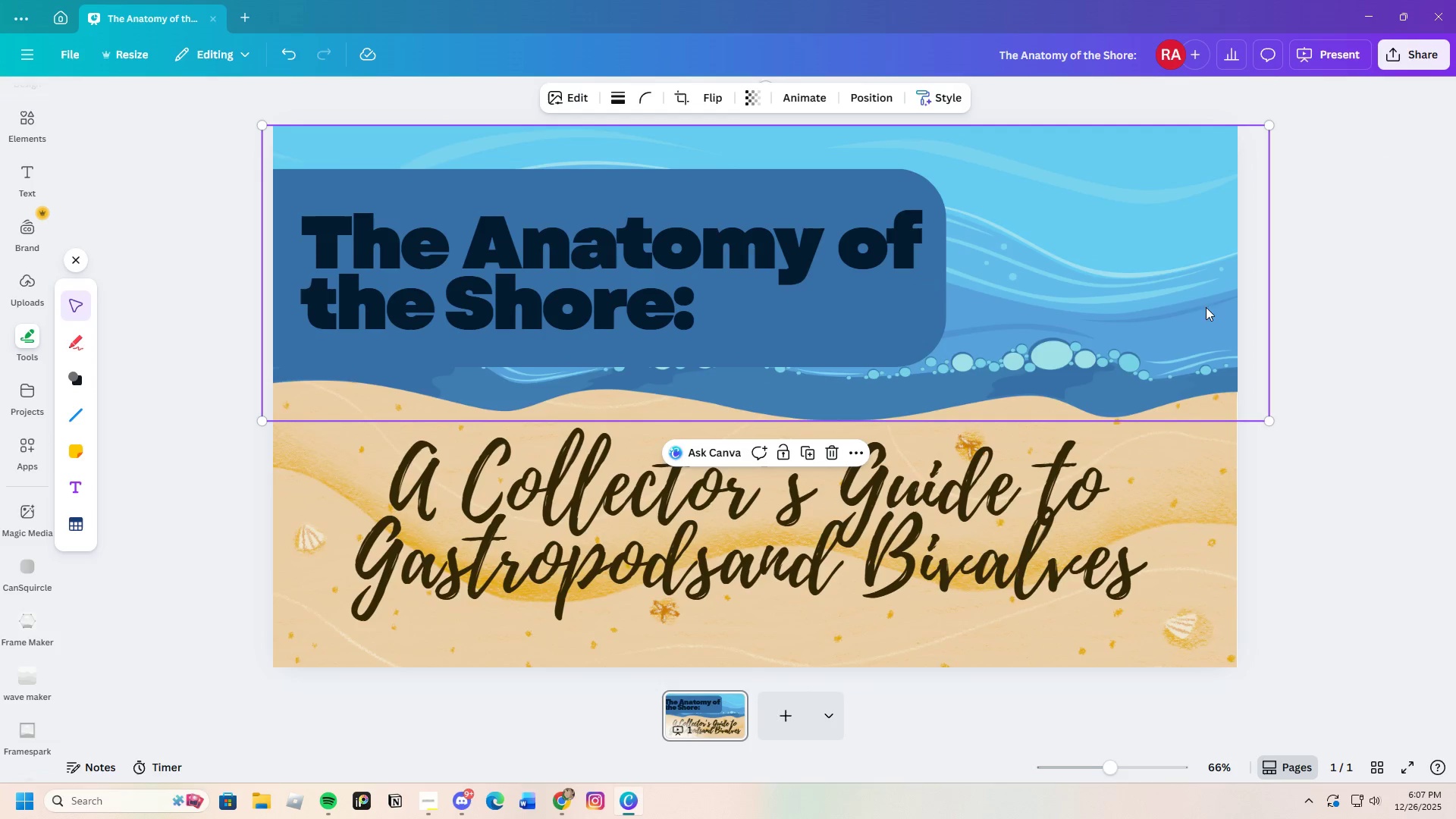 
left_click([1141, 329])
 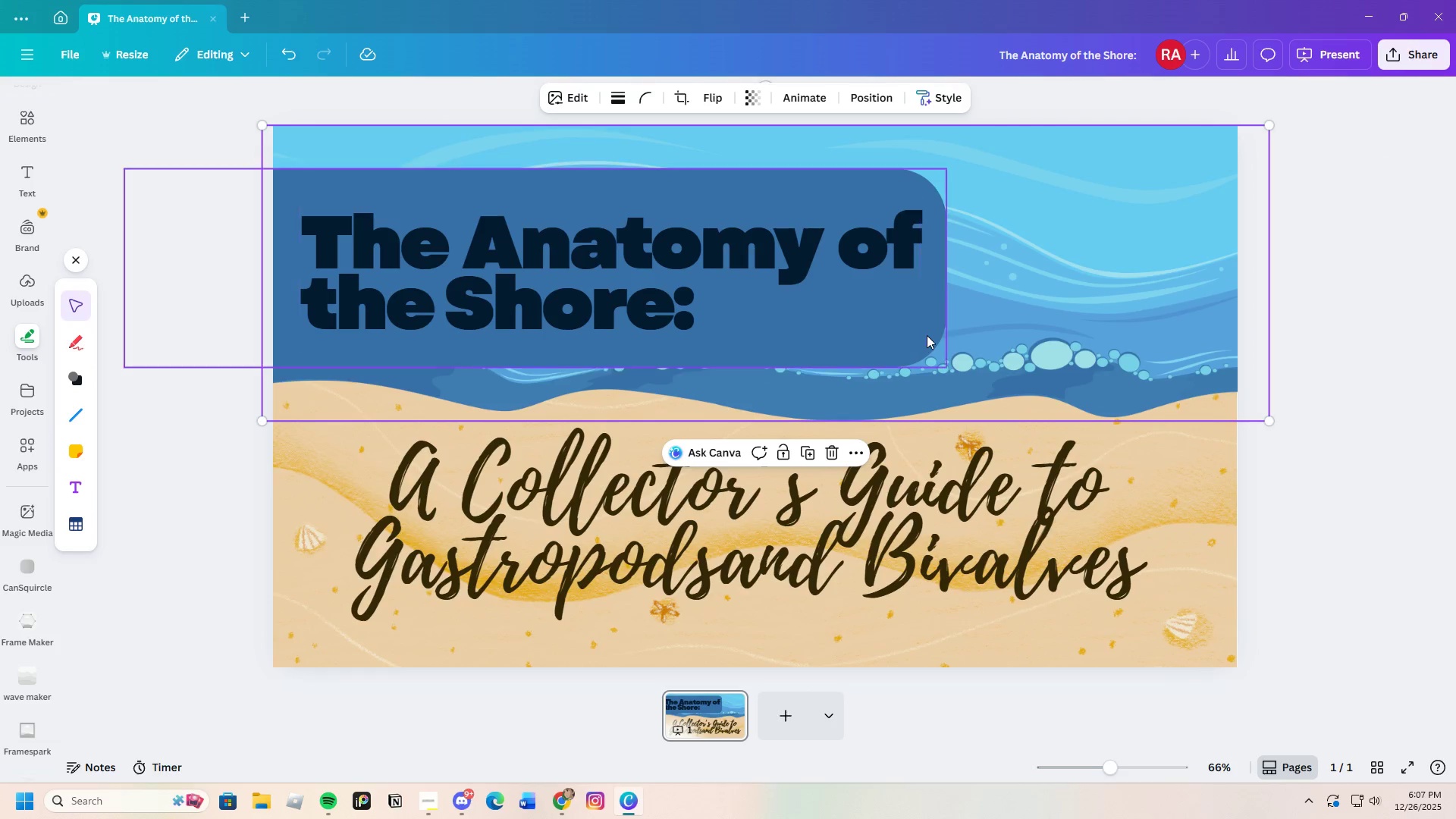 
left_click([935, 327])
 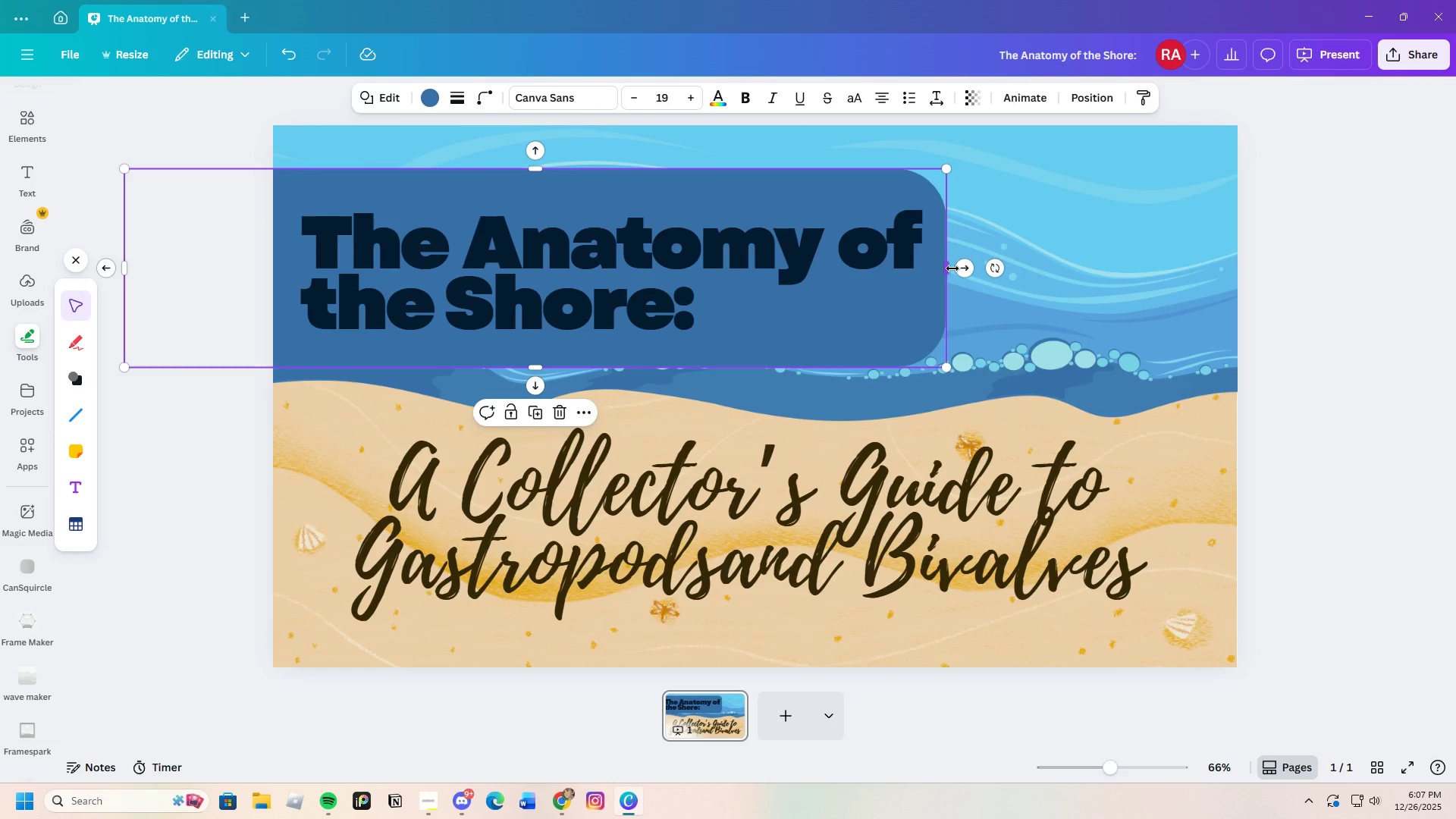 
left_click_drag(start_coordinate=[952, 268], to_coordinate=[956, 266])
 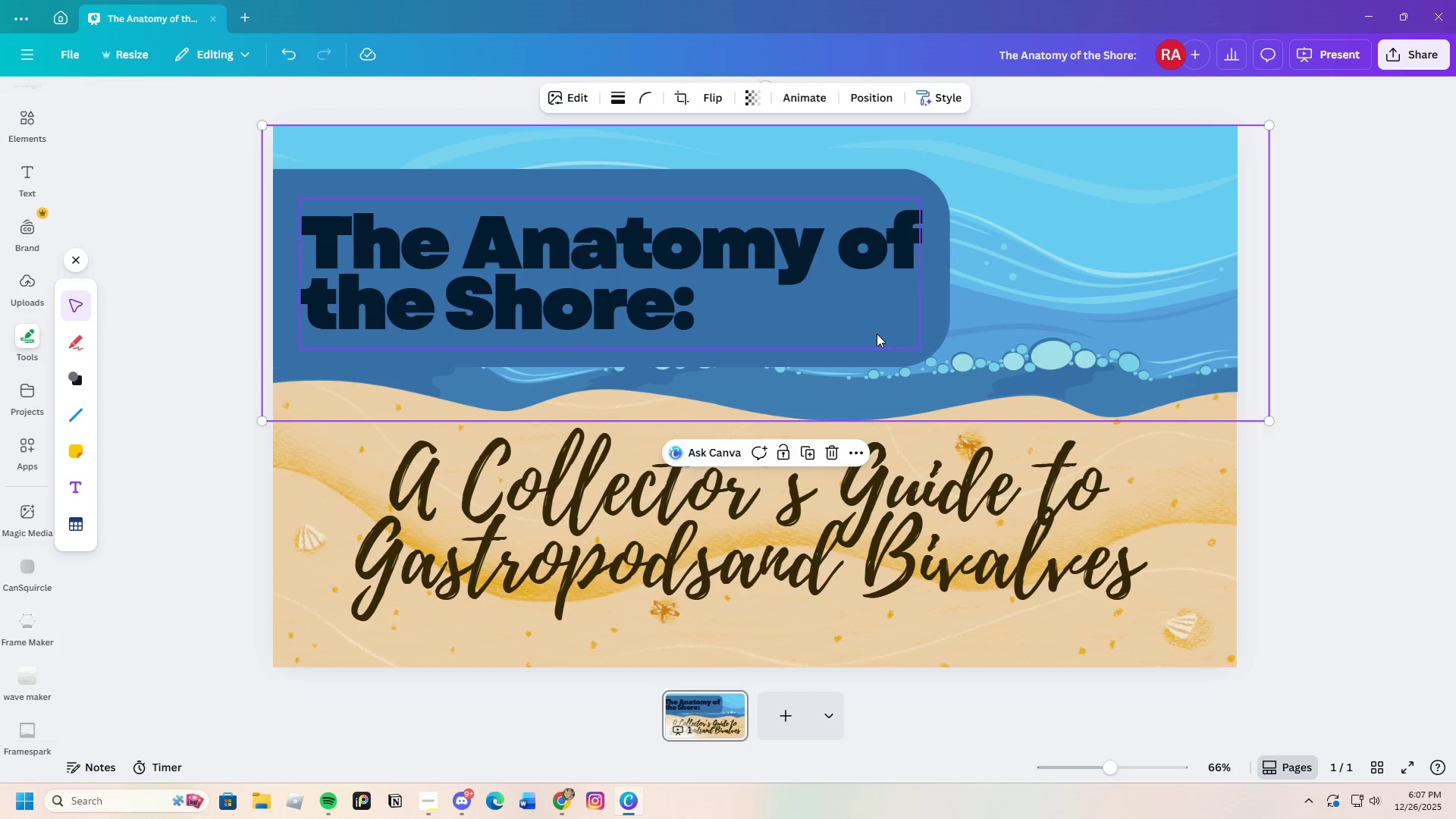 
left_click([874, 336])
 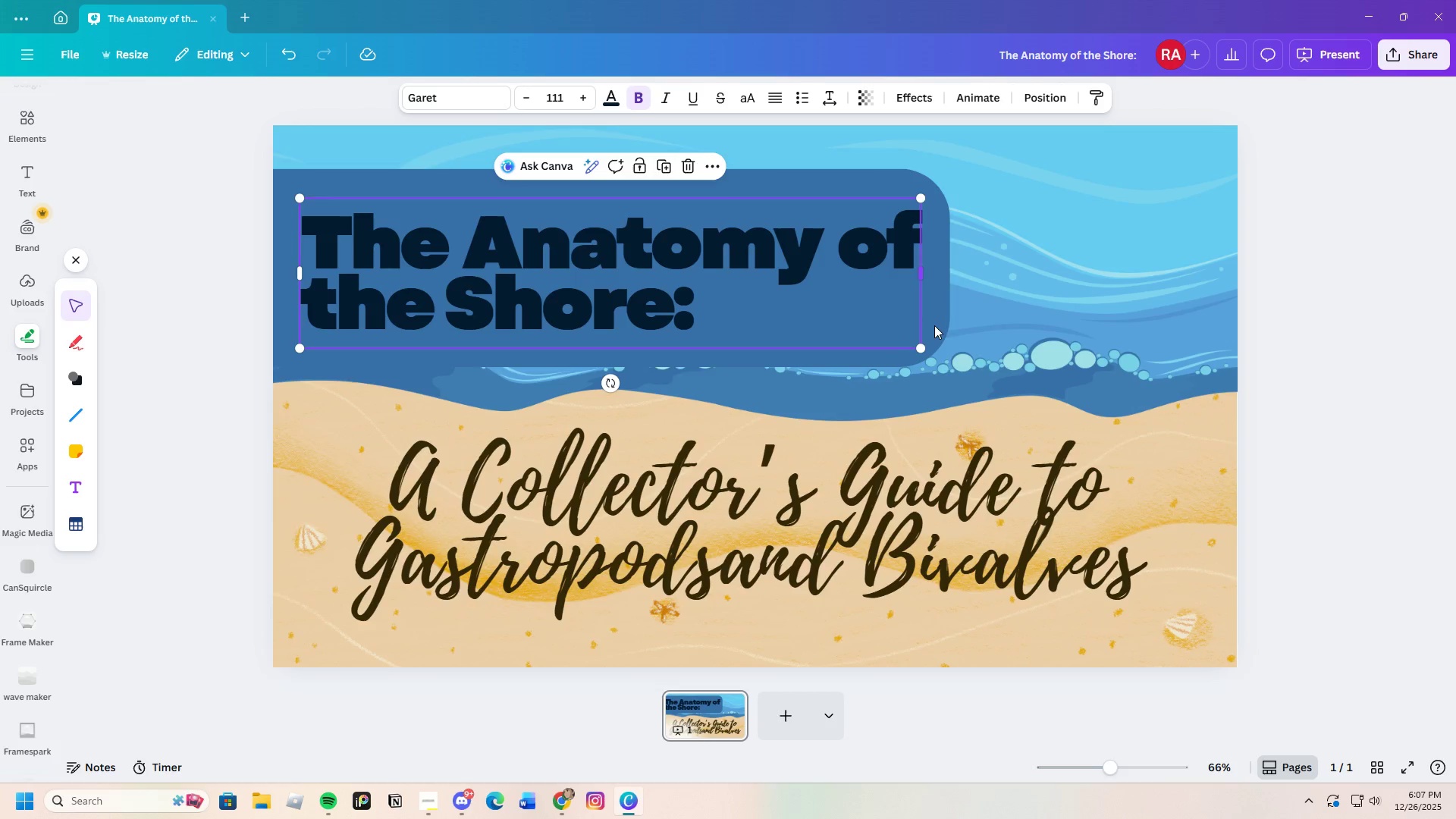 
left_click_drag(start_coordinate=[937, 325], to_coordinate=[934, 328])
 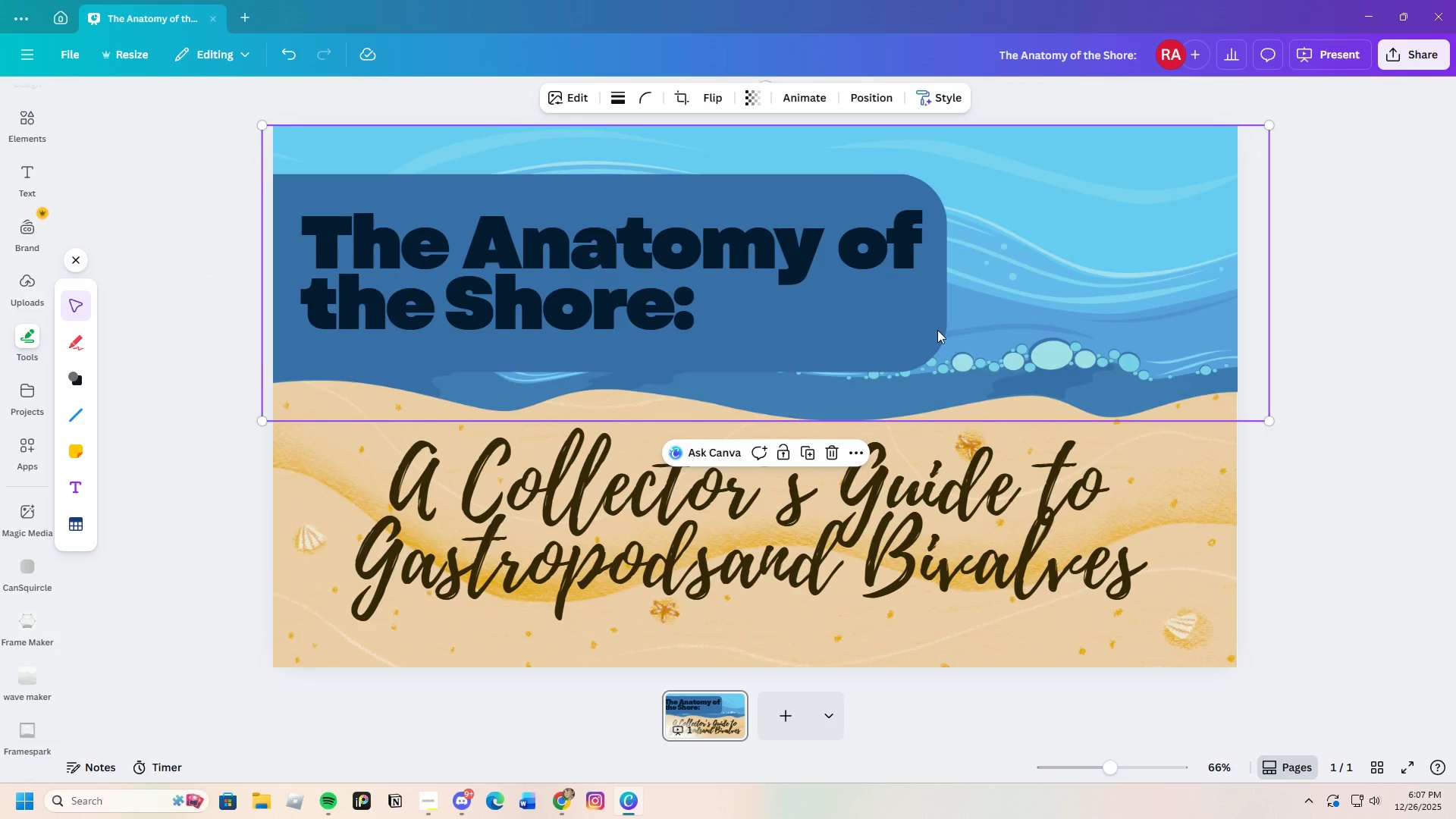 
left_click_drag(start_coordinate=[934, 331], to_coordinate=[940, 327])
 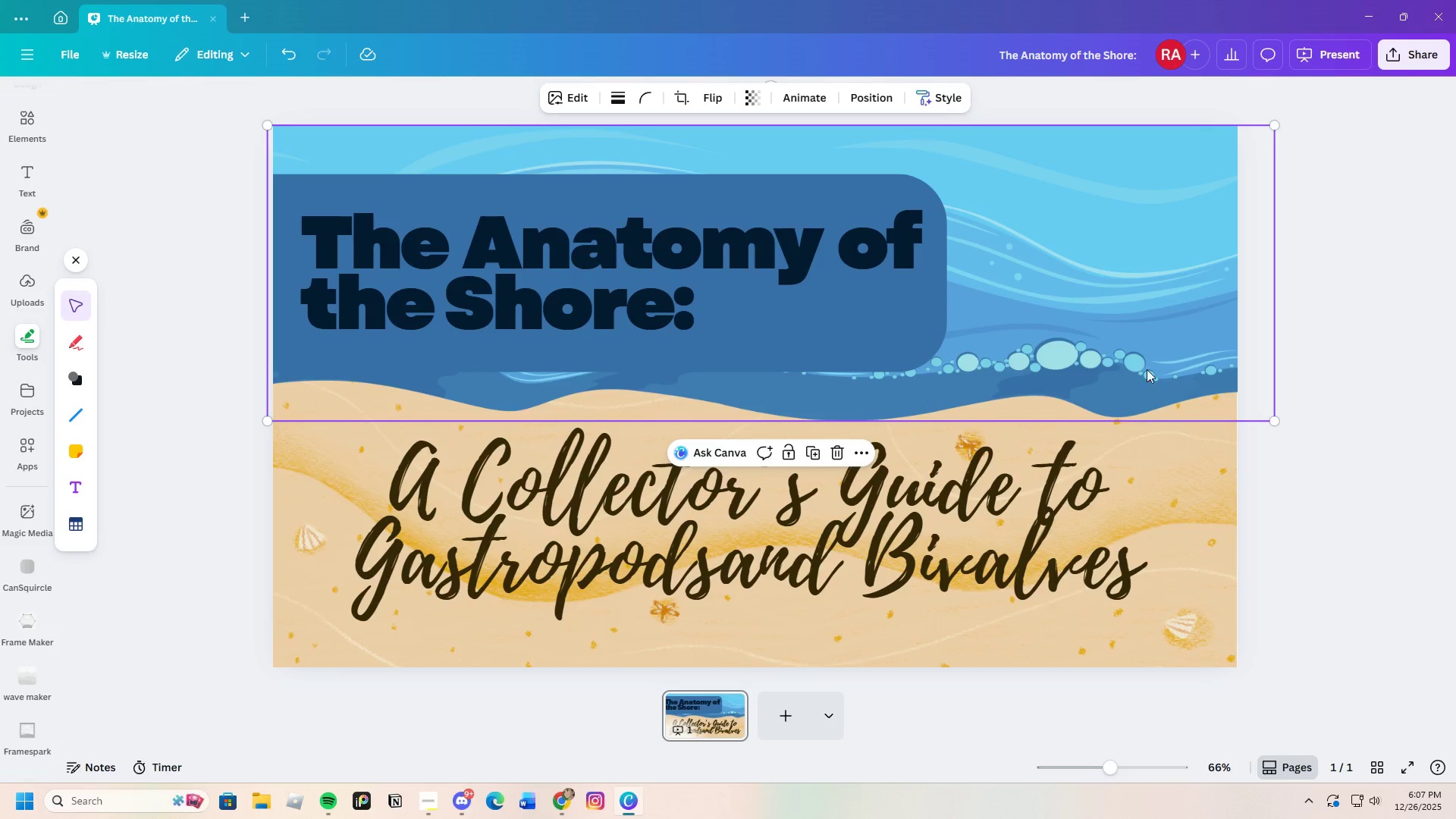 
left_click([889, 339])
 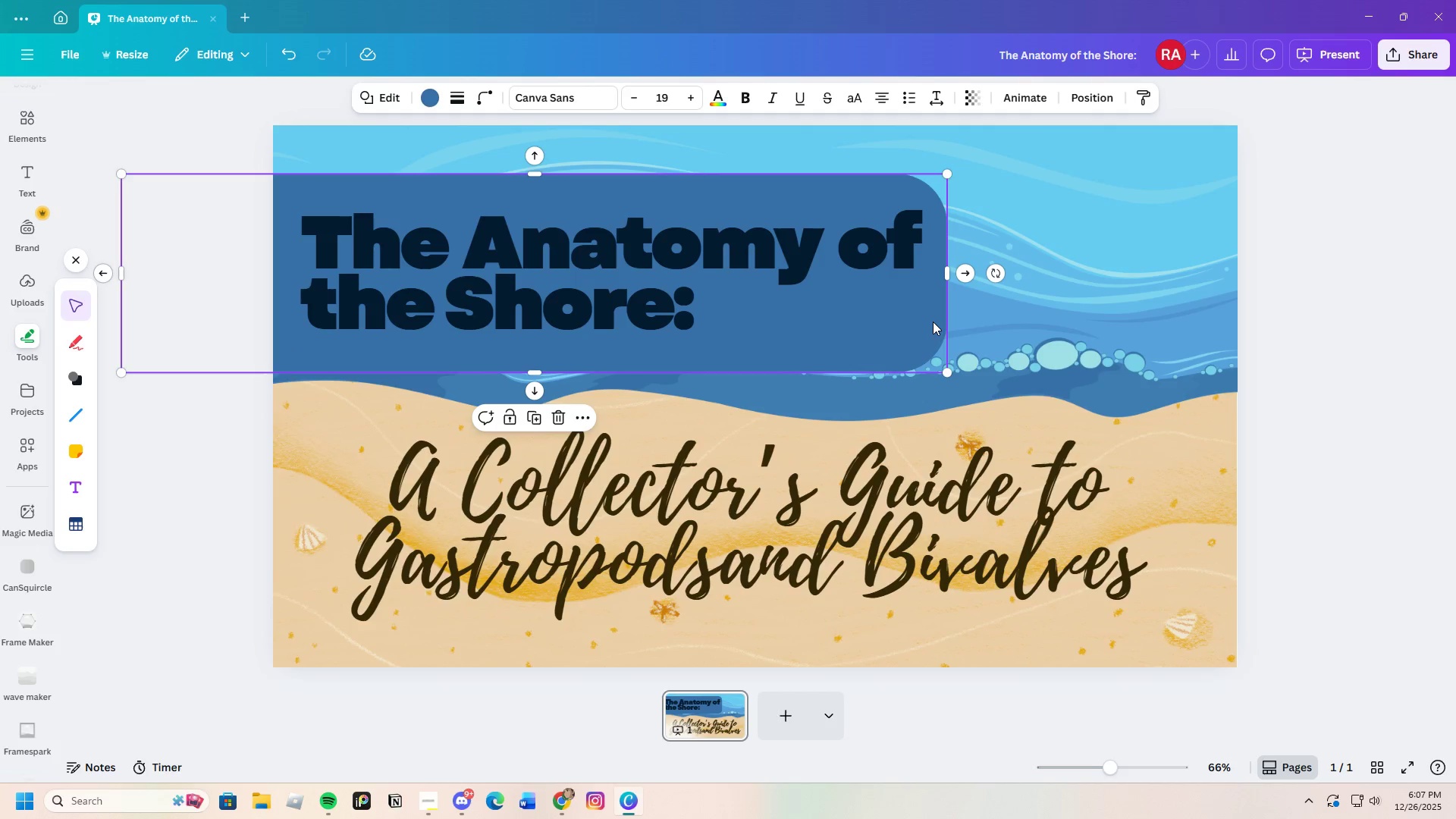 
key(Control+C)
 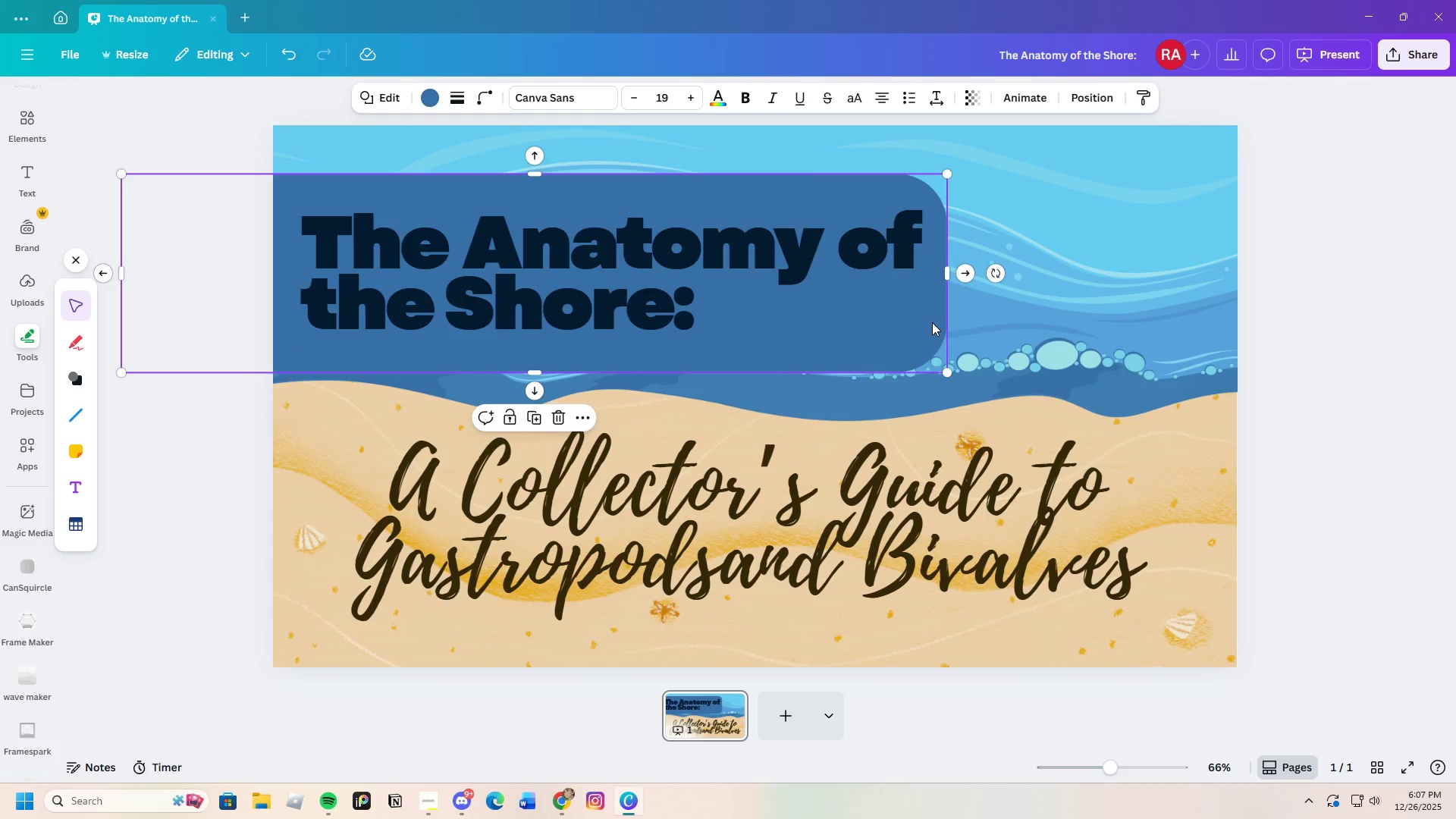 
key(Control+V)
 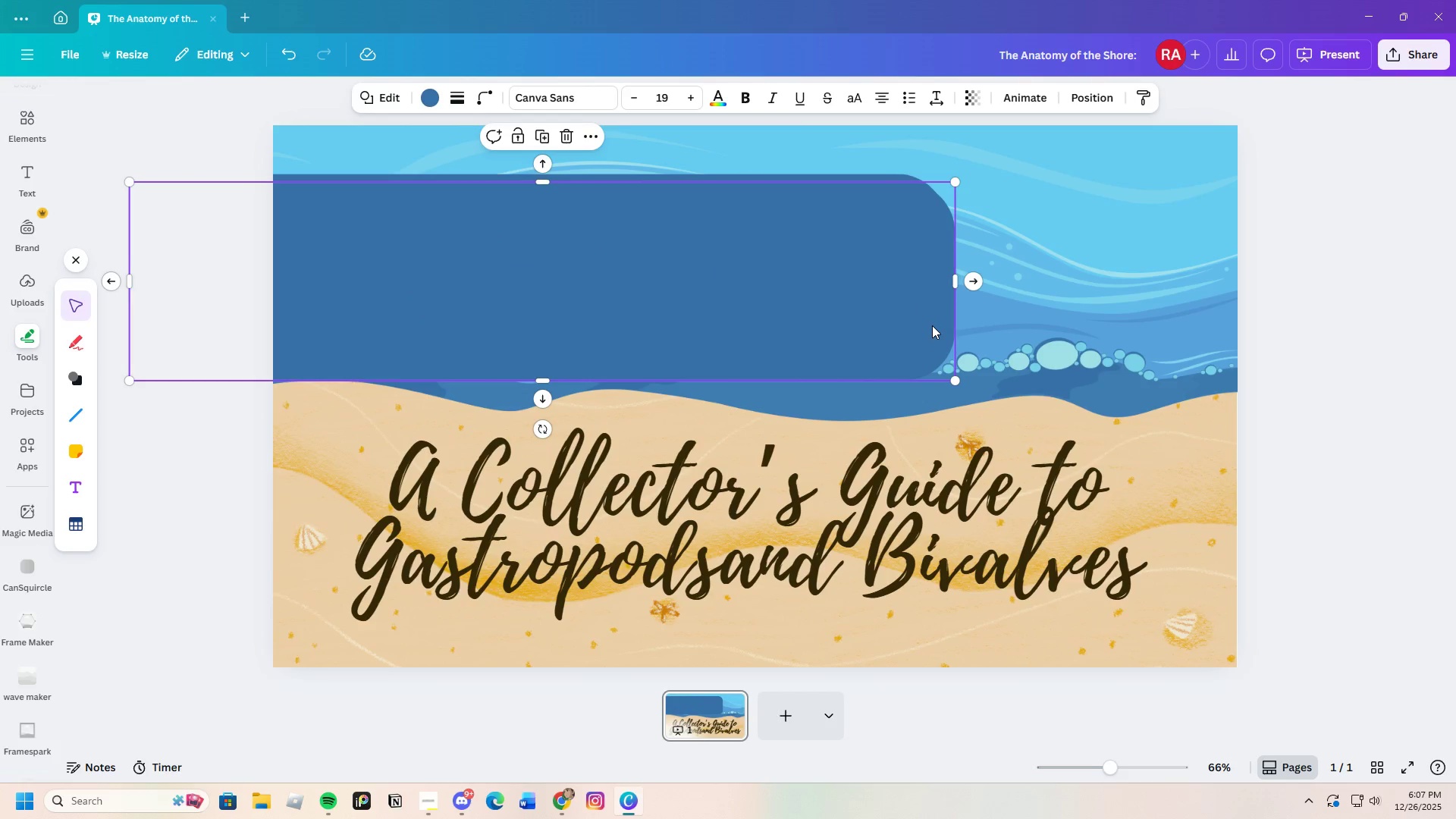 
left_click_drag(start_coordinate=[927, 326], to_coordinate=[1029, 435])
 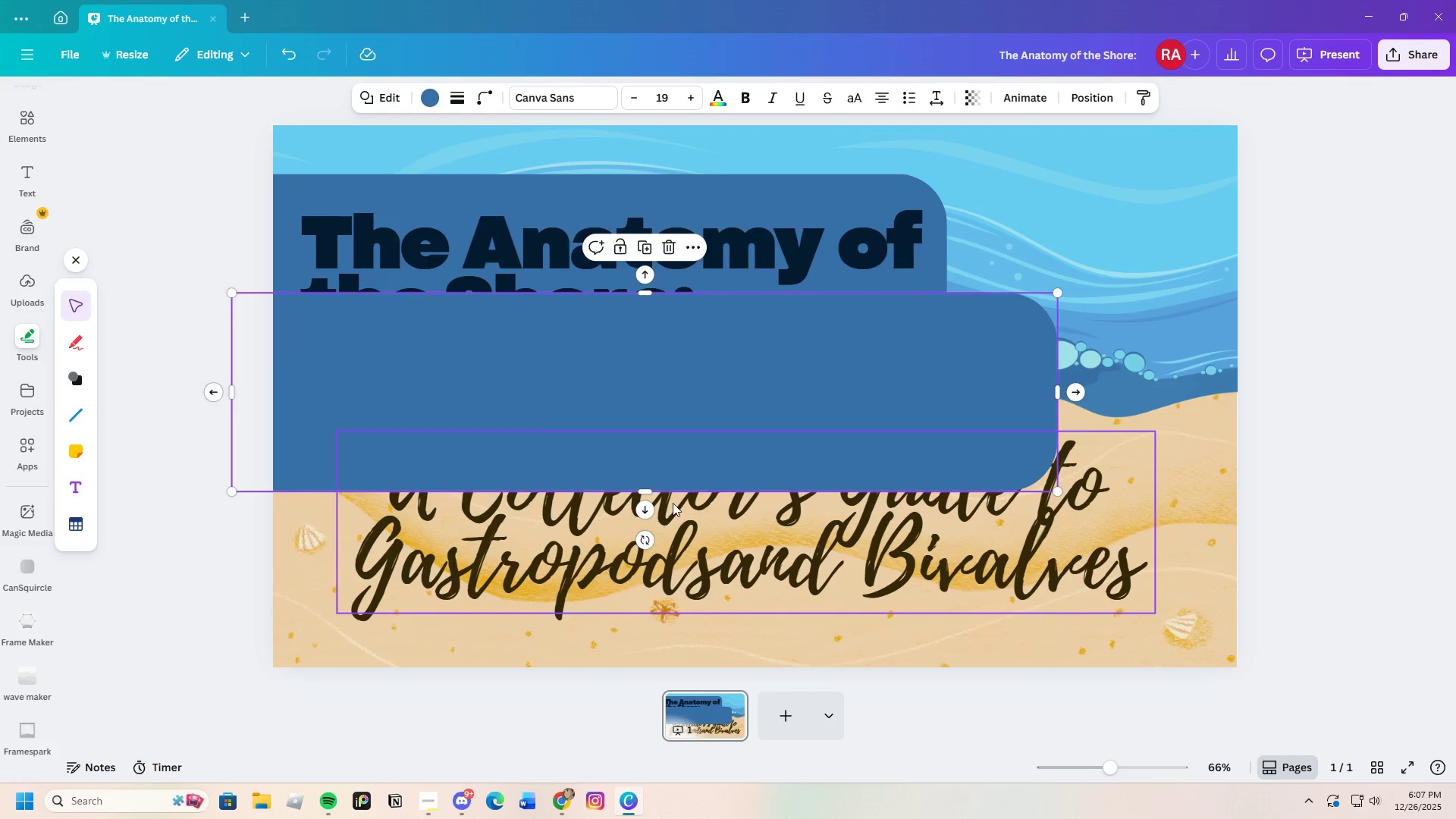 
left_click_drag(start_coordinate=[761, 436], to_coordinate=[869, 554])
 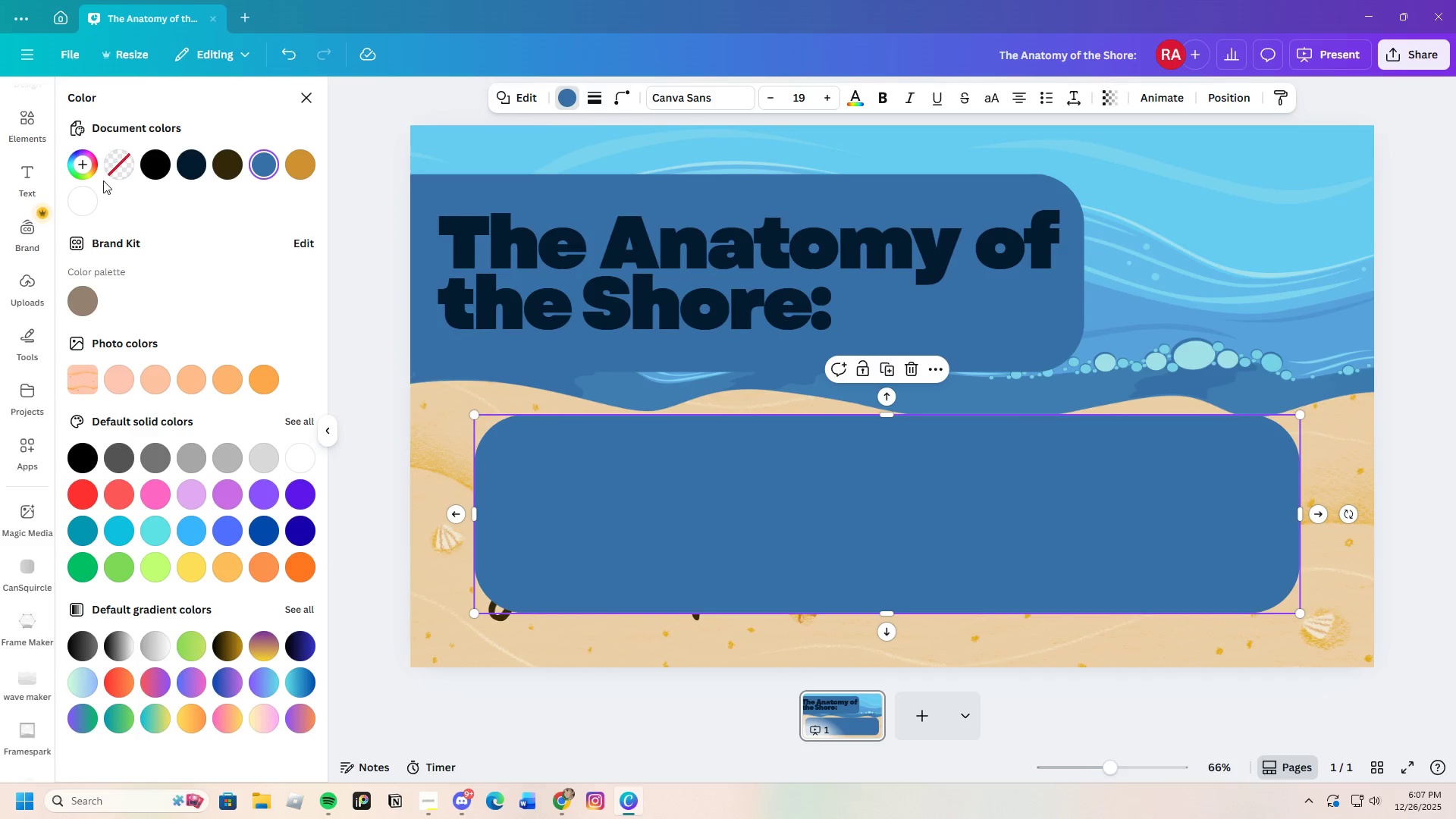 
left_click([78, 163])
 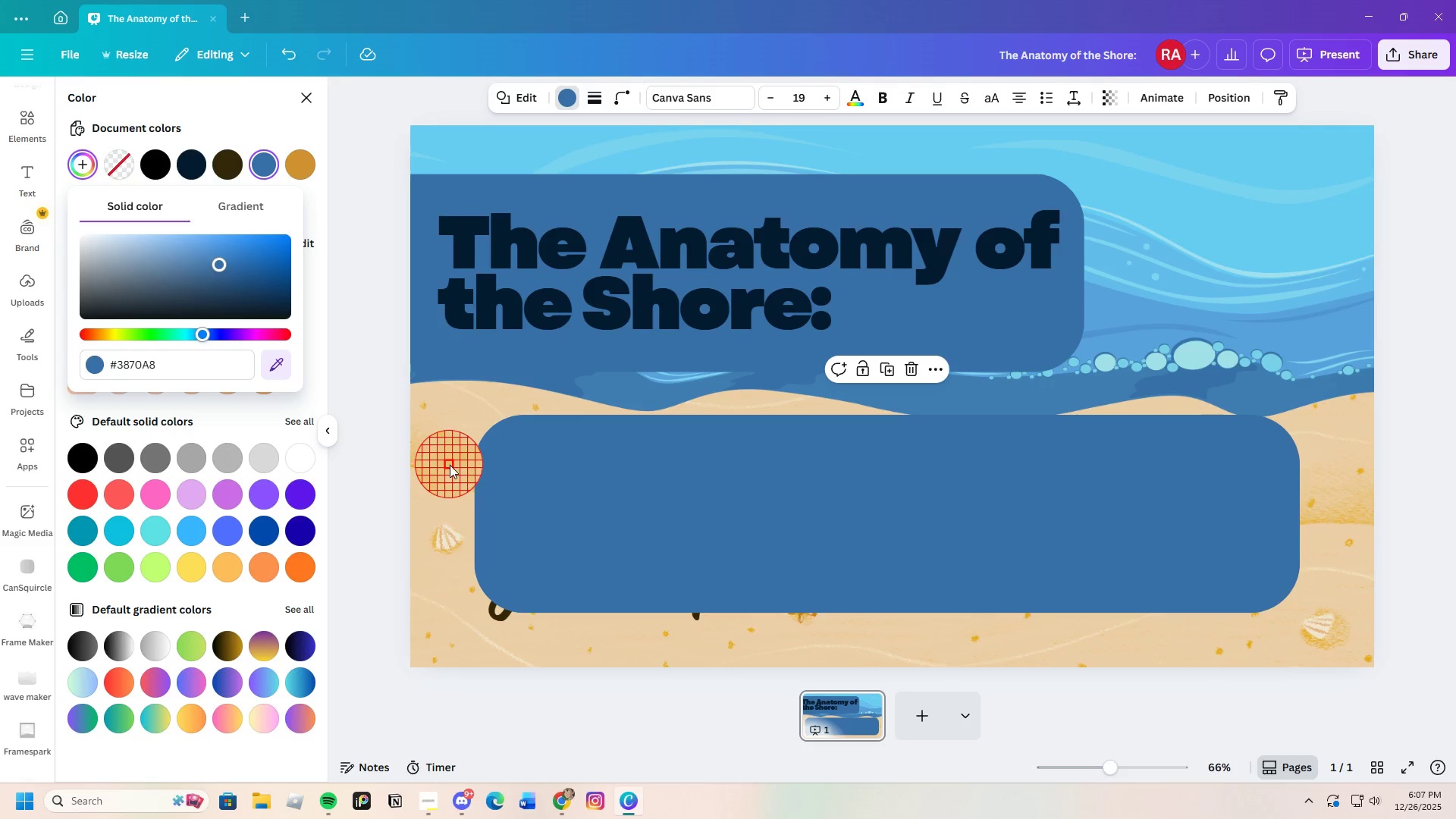 
left_click([443, 468])
 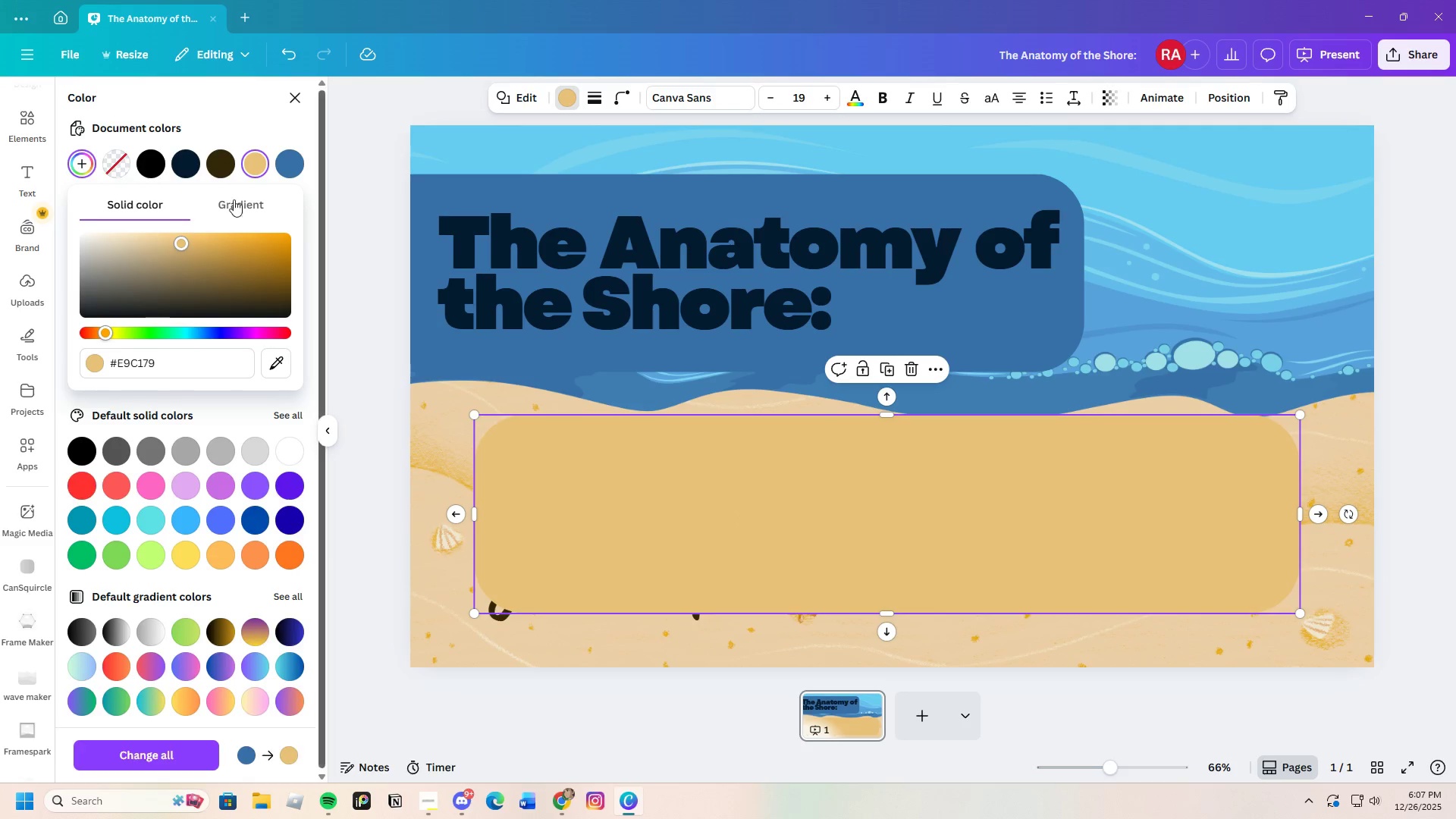 
left_click_drag(start_coordinate=[206, 257], to_coordinate=[209, 264])
 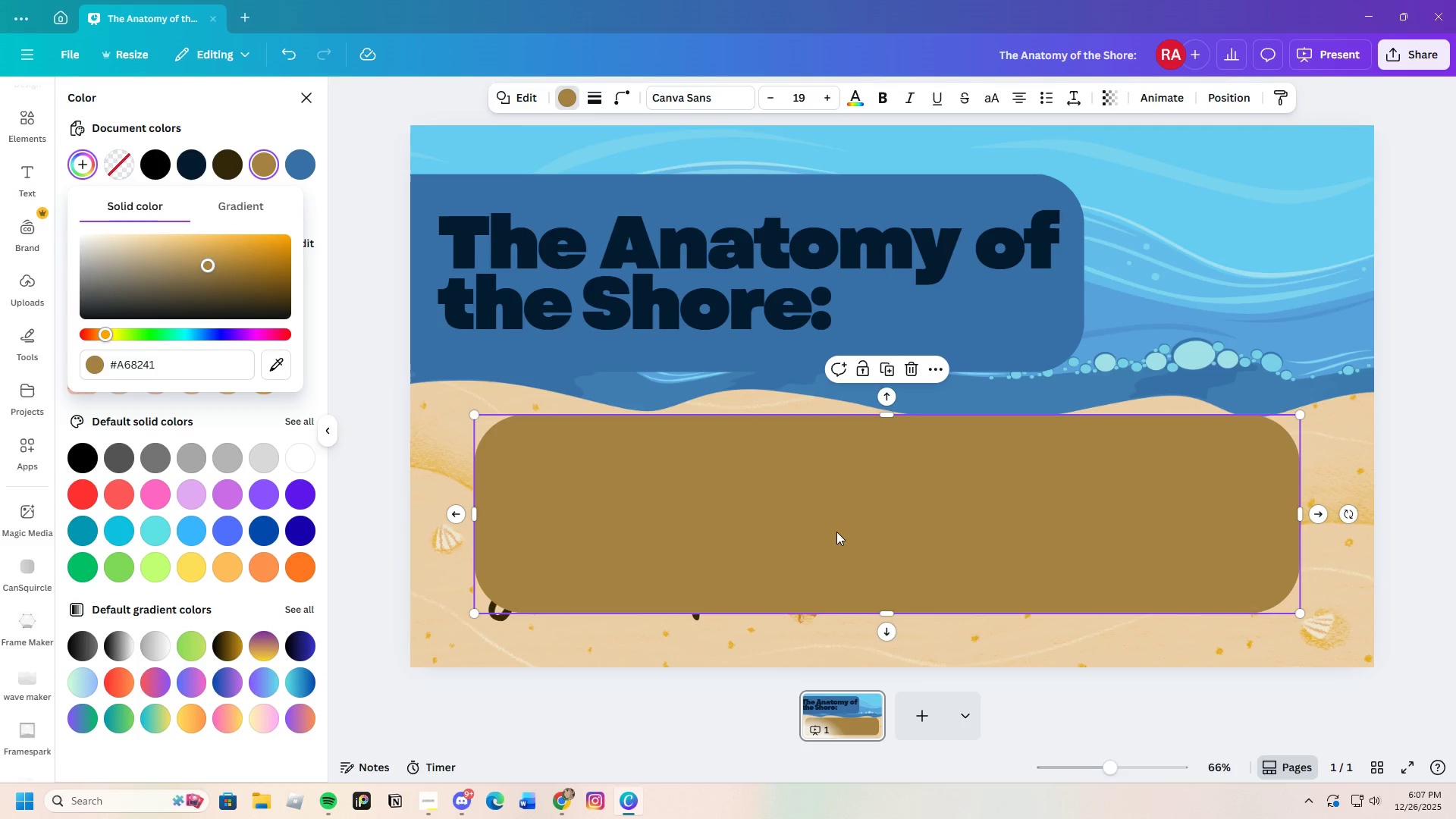 
right_click([836, 532])
 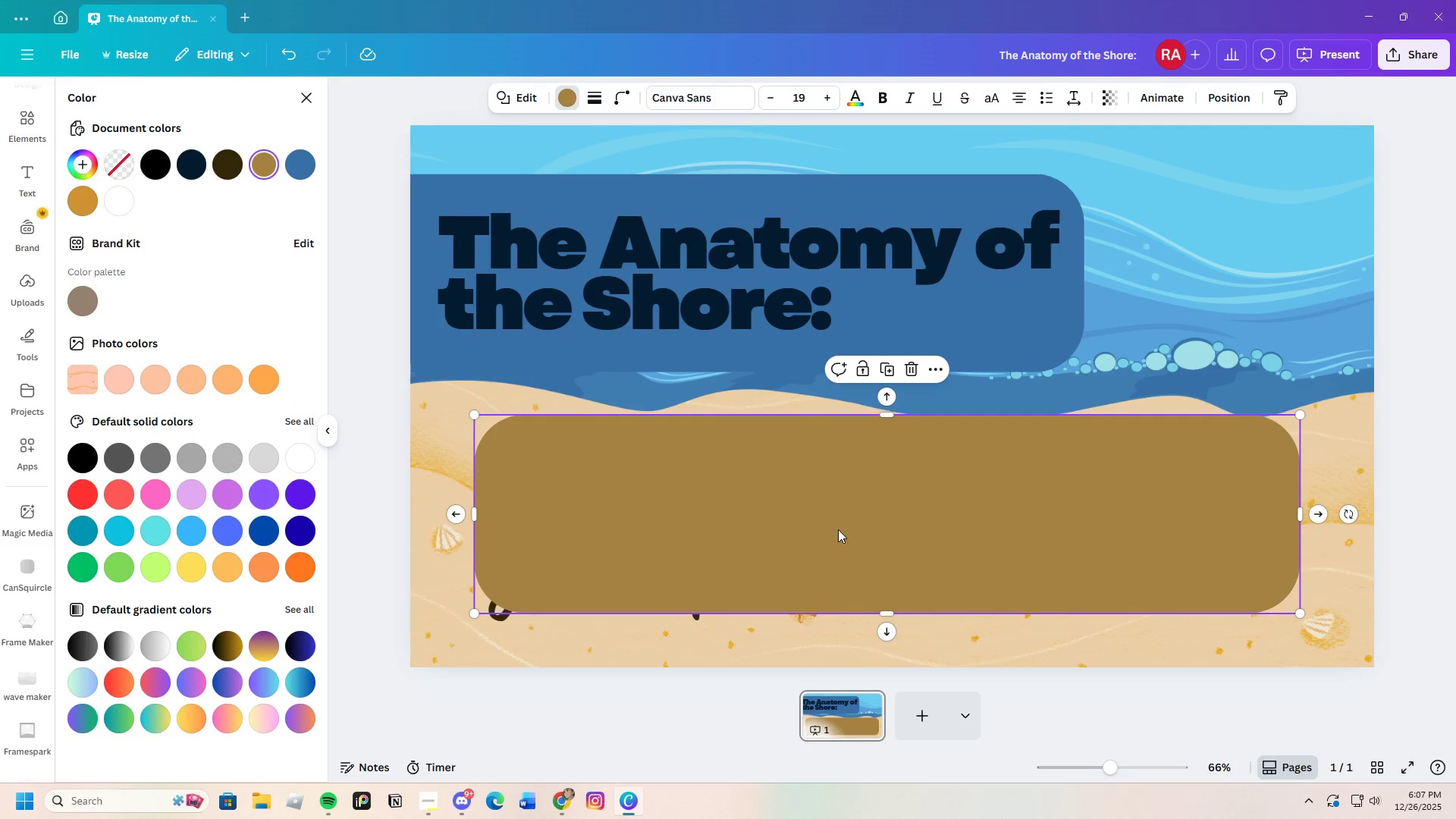 
right_click([840, 525])
 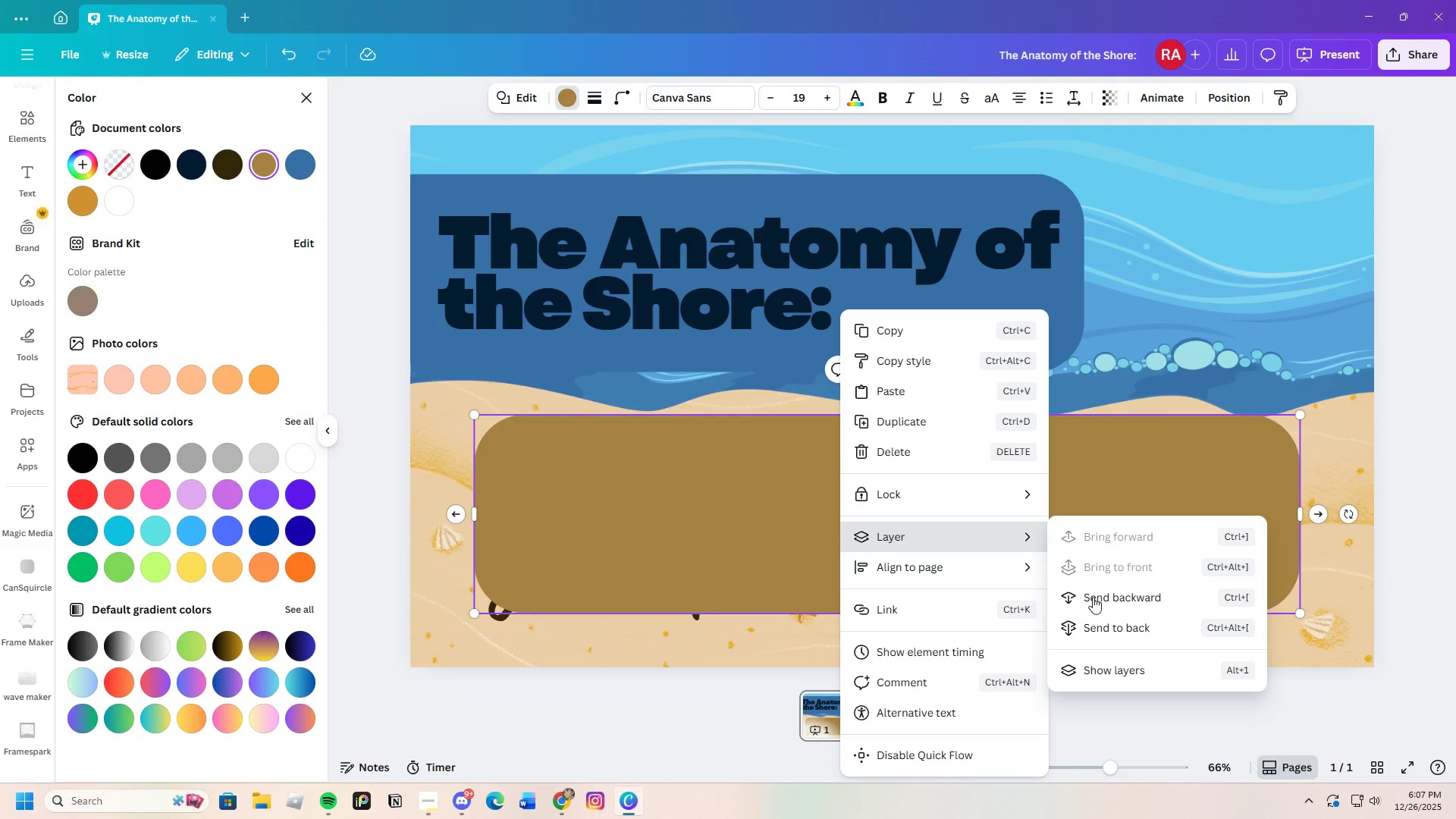 
left_click([1102, 604])
 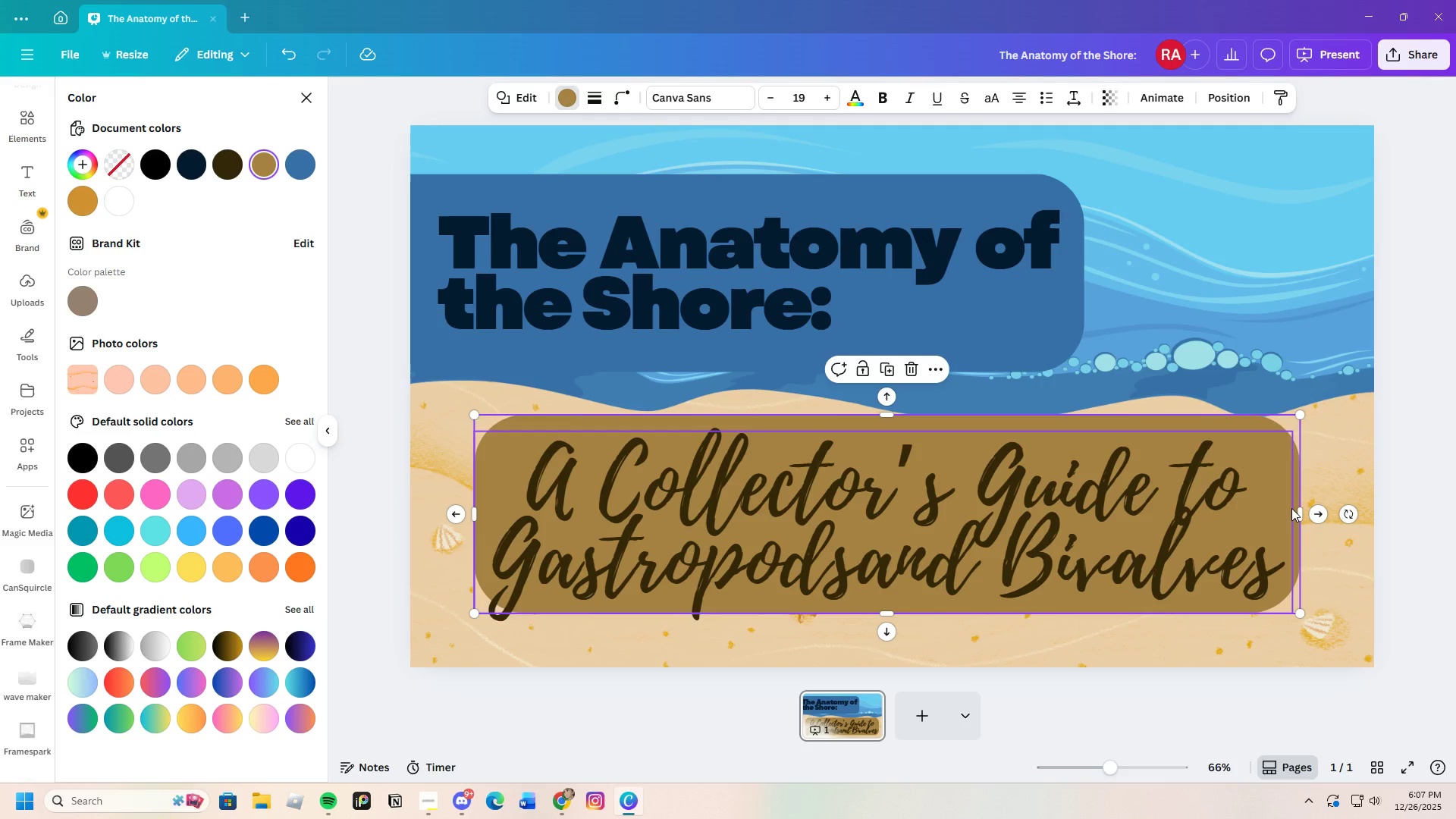 
left_click_drag(start_coordinate=[1304, 512], to_coordinate=[1446, 535])
 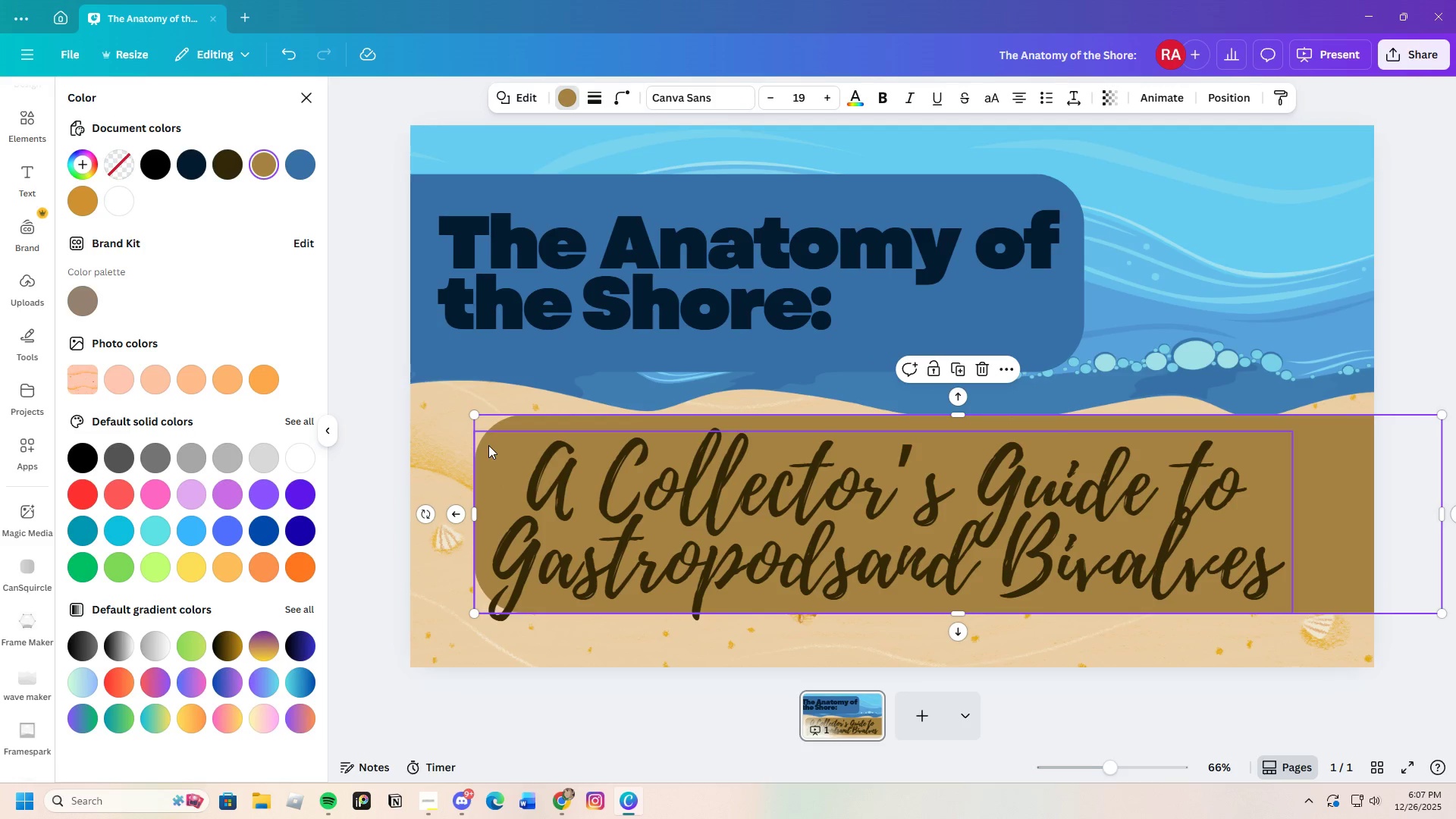 
left_click([494, 400])
 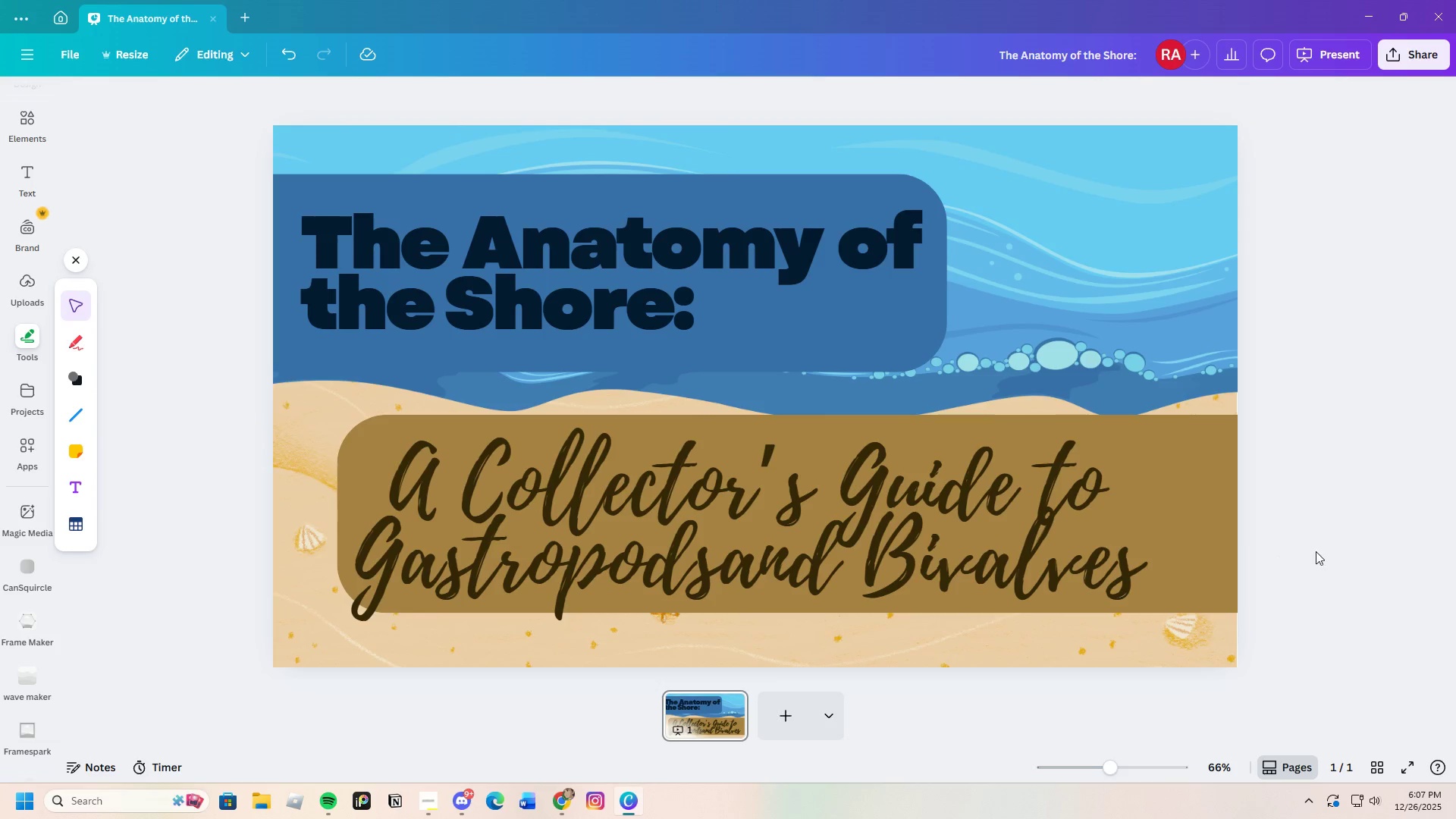 
left_click([1181, 526])
 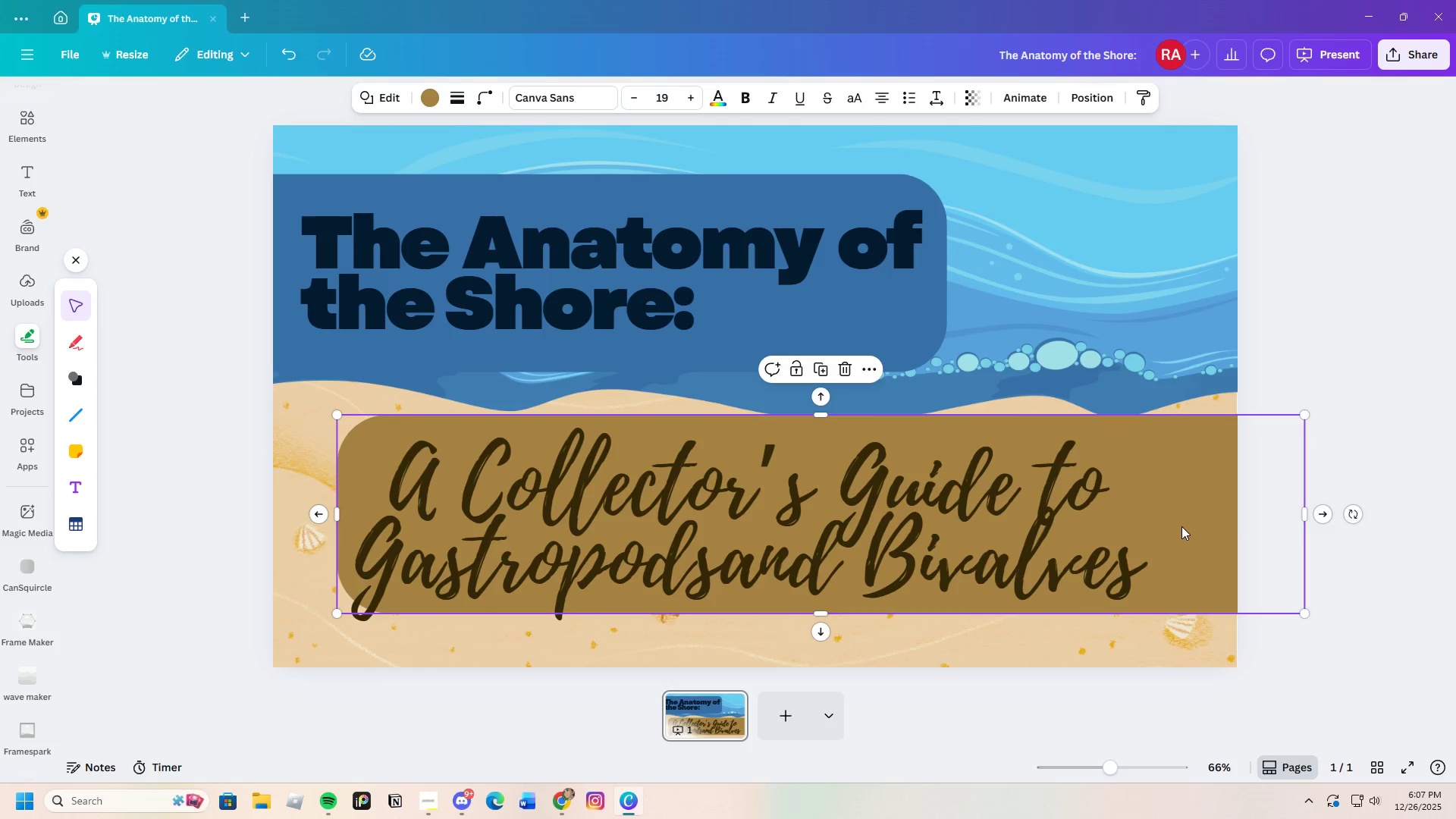 
left_click_drag(start_coordinate=[1181, 526], to_coordinate=[1168, 538])
 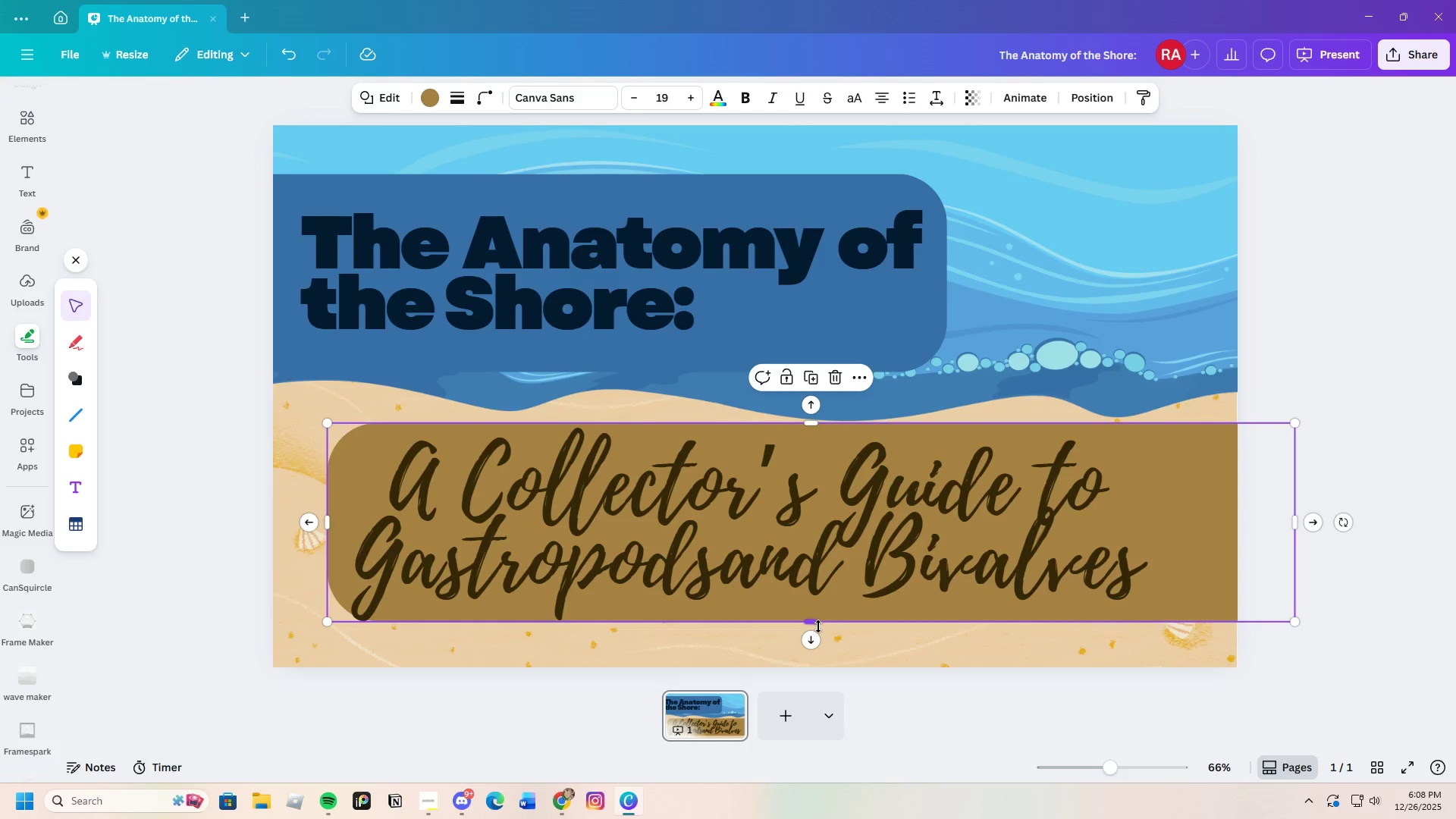 
left_click_drag(start_coordinate=[817, 626], to_coordinate=[805, 648])
 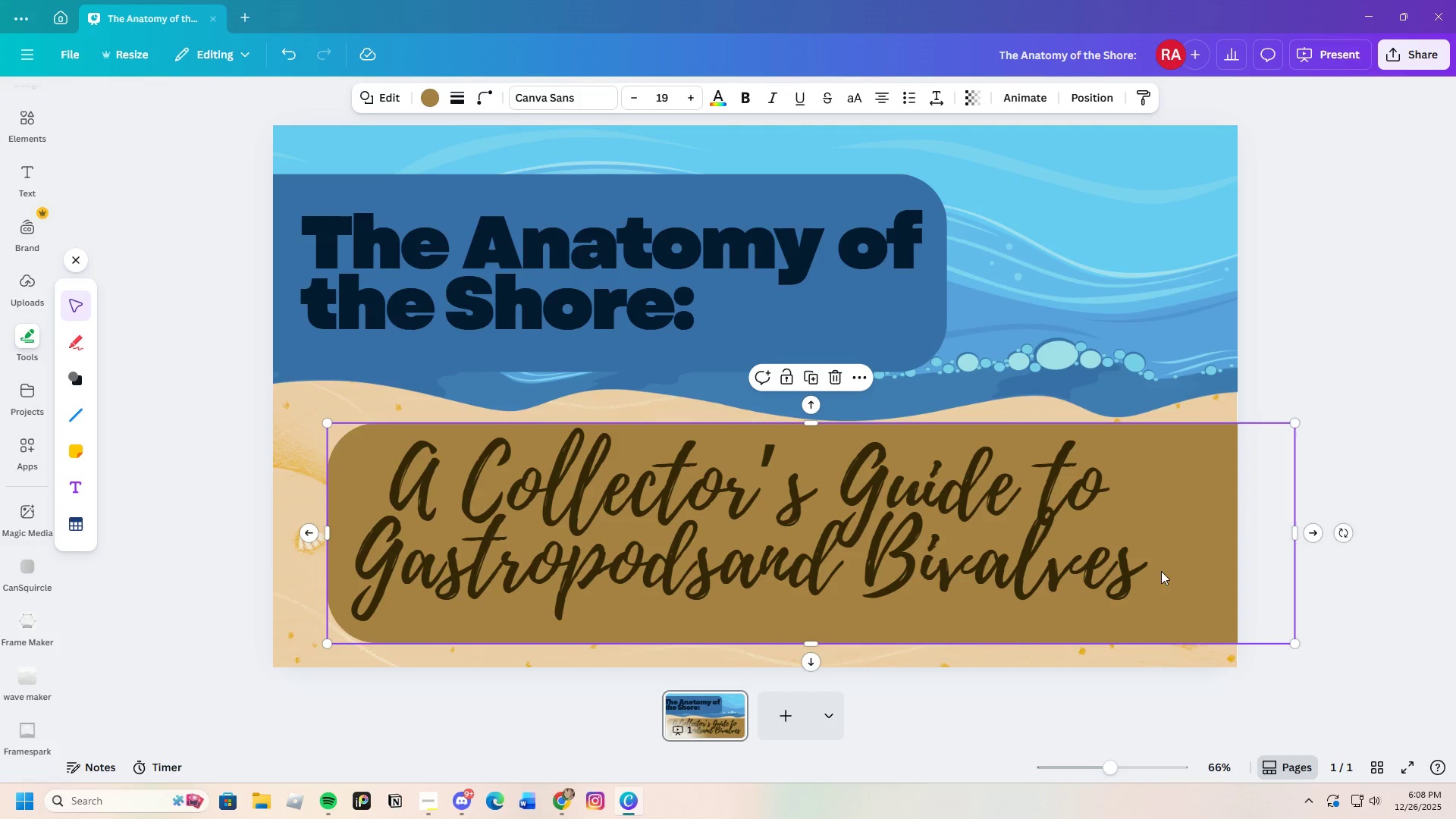 
left_click_drag(start_coordinate=[1193, 568], to_coordinate=[1179, 566])
 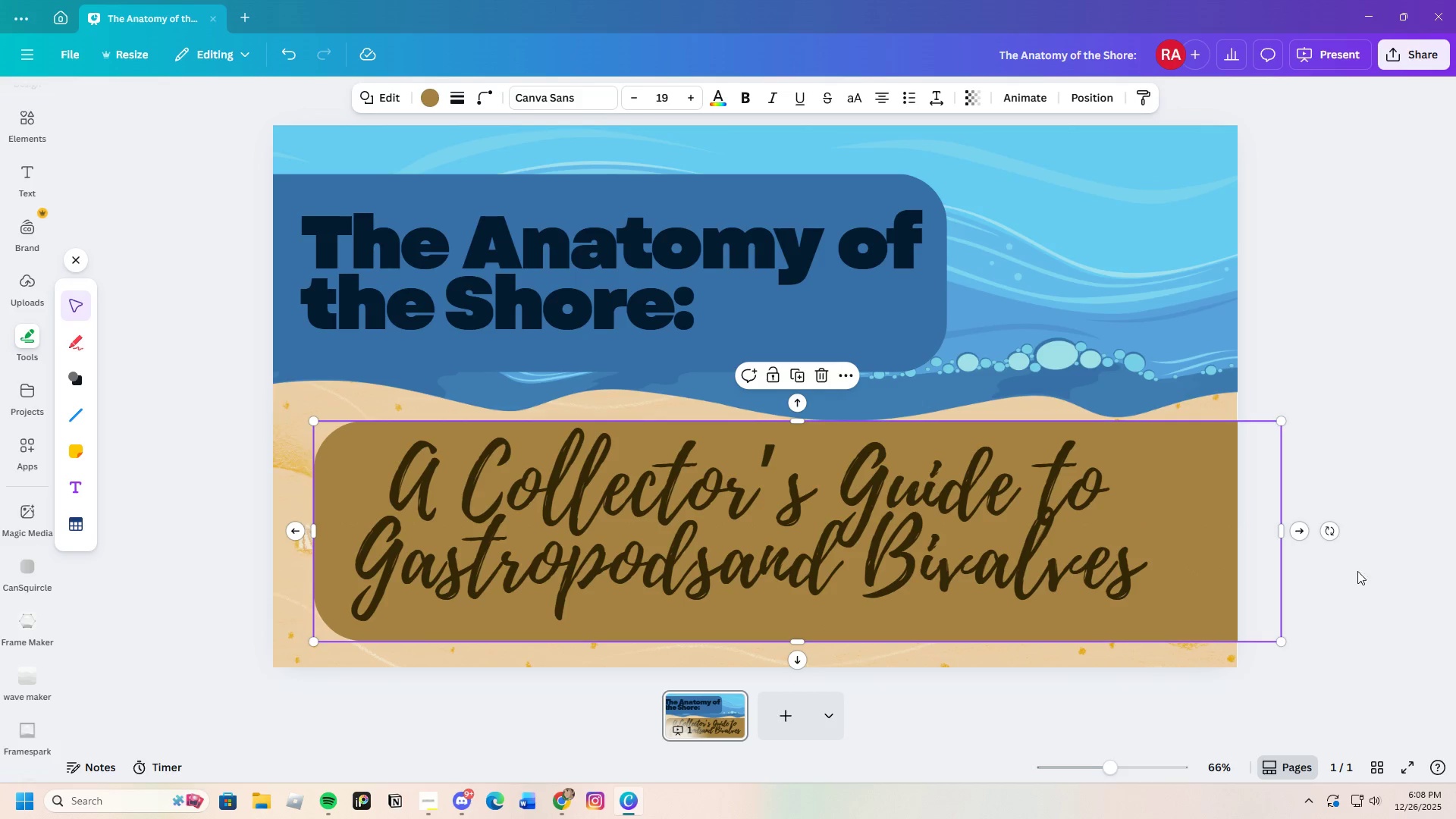 
left_click([1367, 571])
 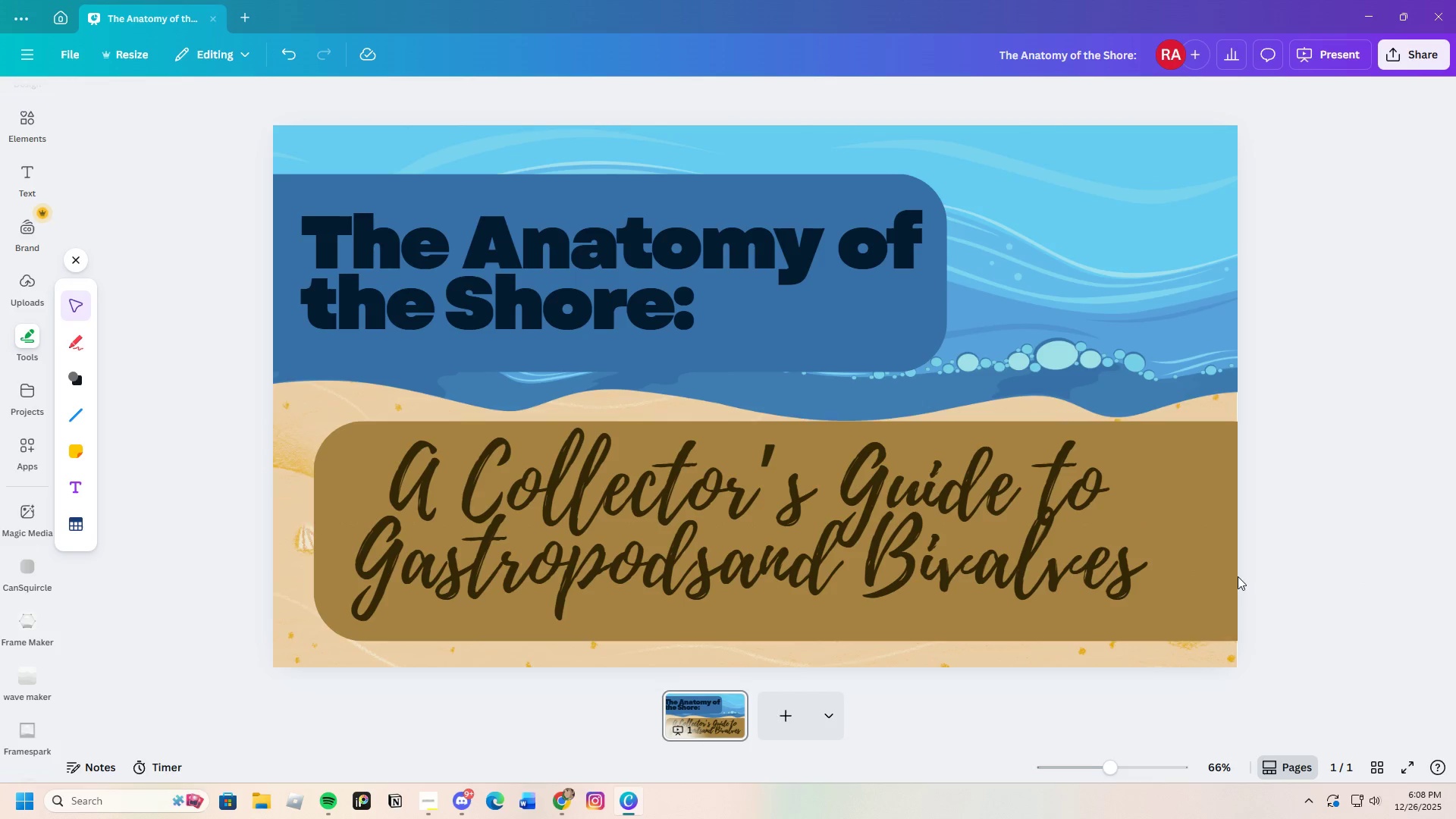 
left_click([1219, 548])
 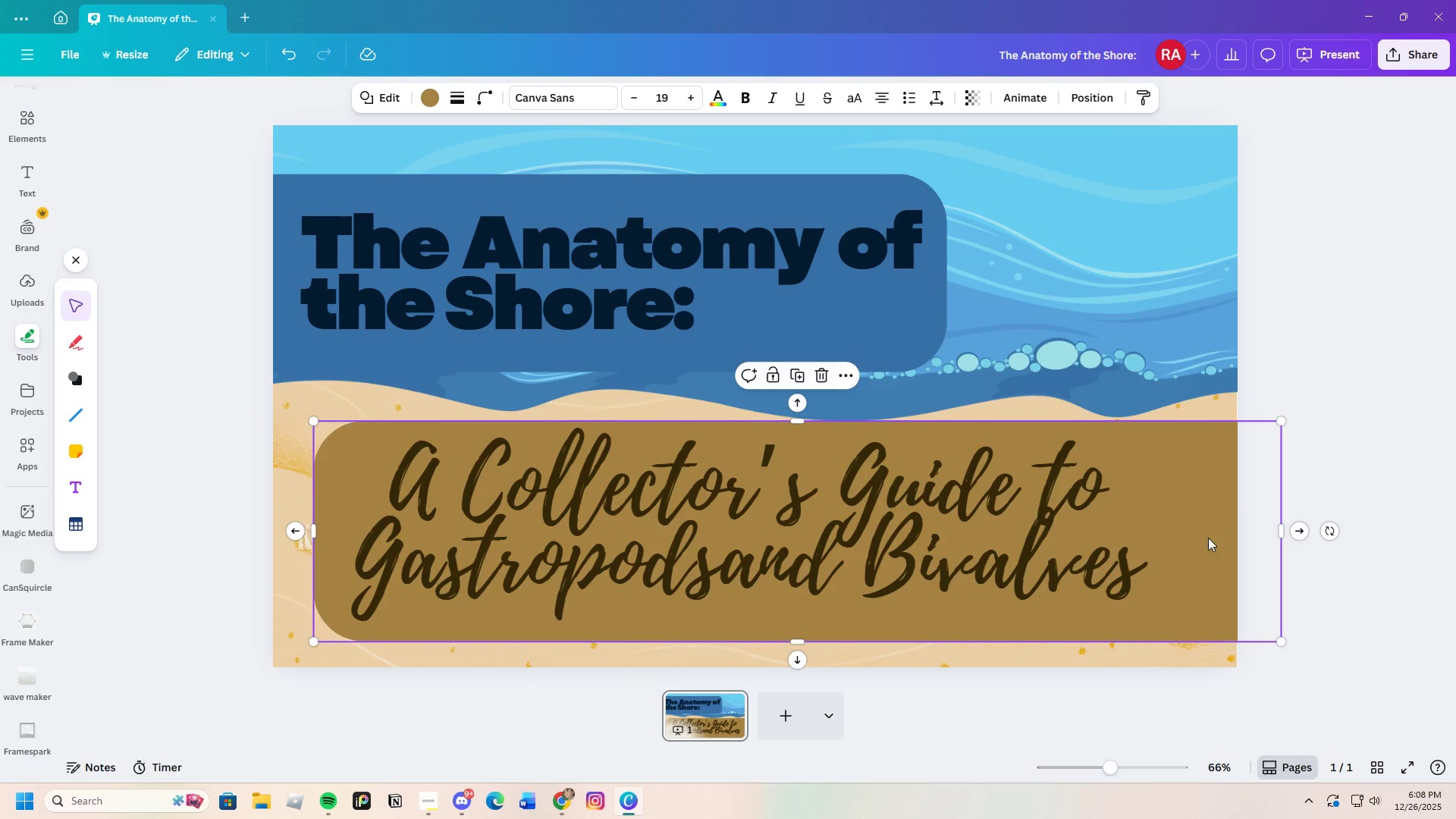 
left_click_drag(start_coordinate=[1208, 538], to_coordinate=[1209, 557])
 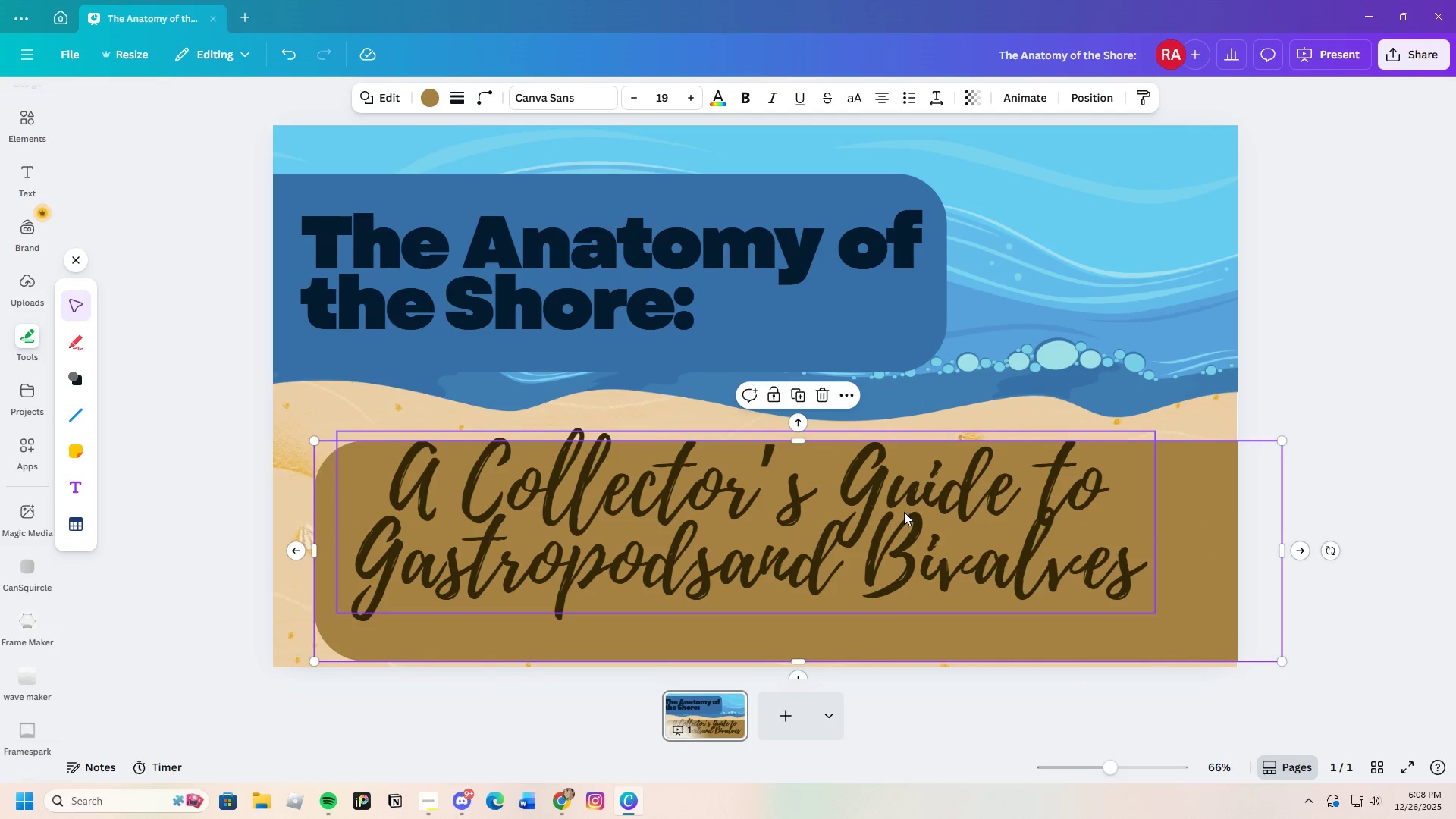 
left_click([904, 512])
 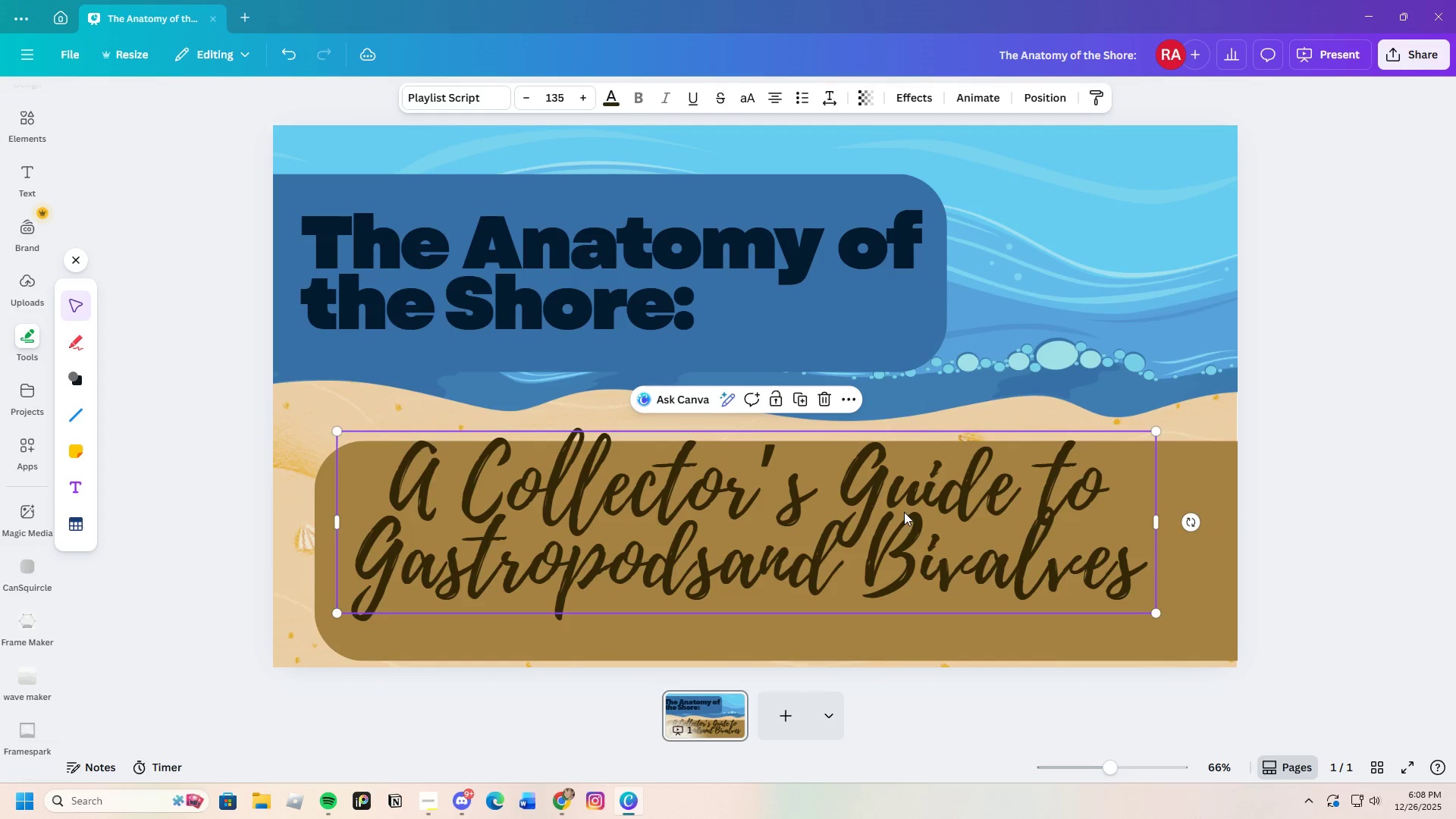 
left_click_drag(start_coordinate=[904, 513], to_coordinate=[954, 542])
 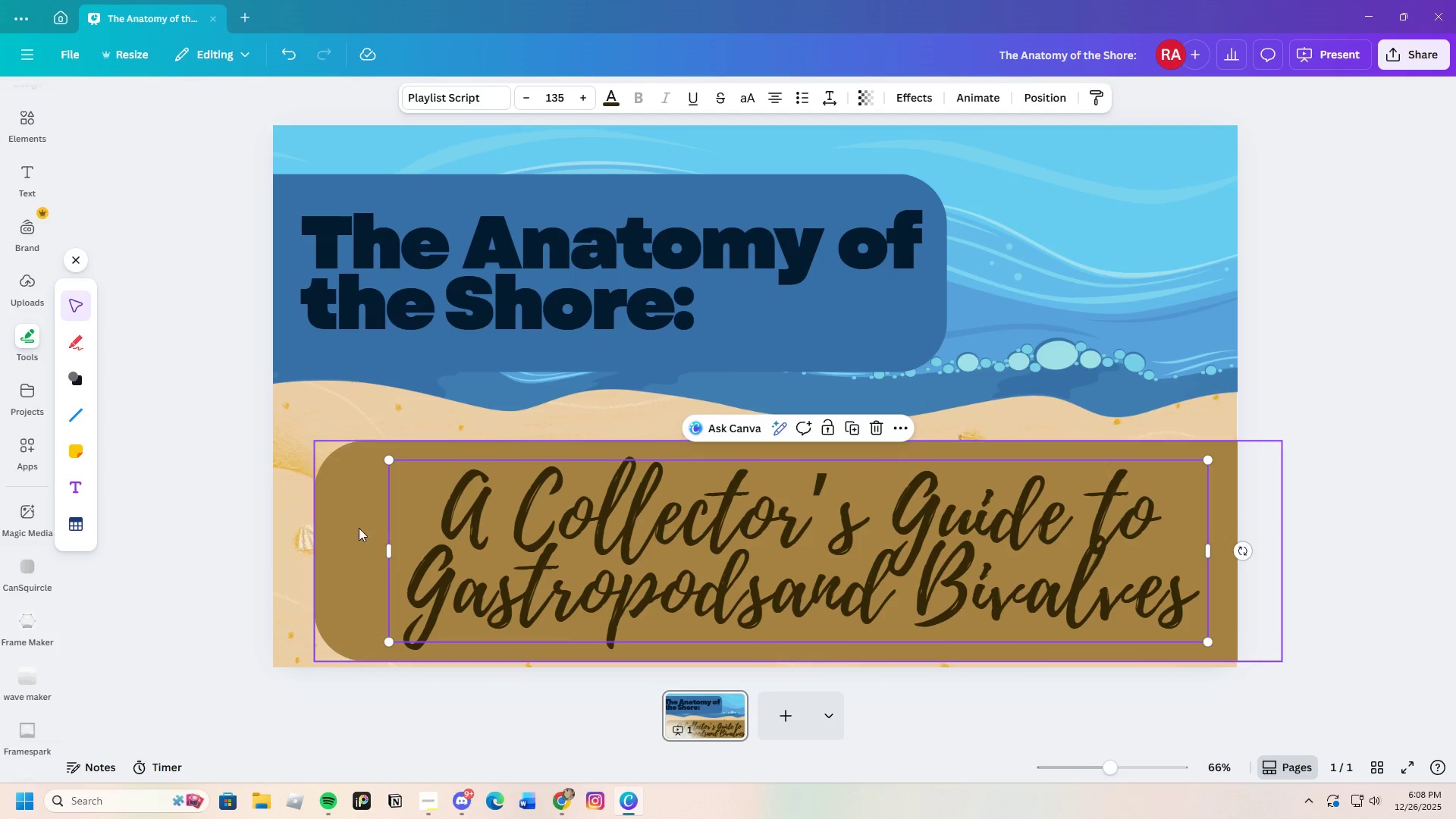 
left_click([358, 530])
 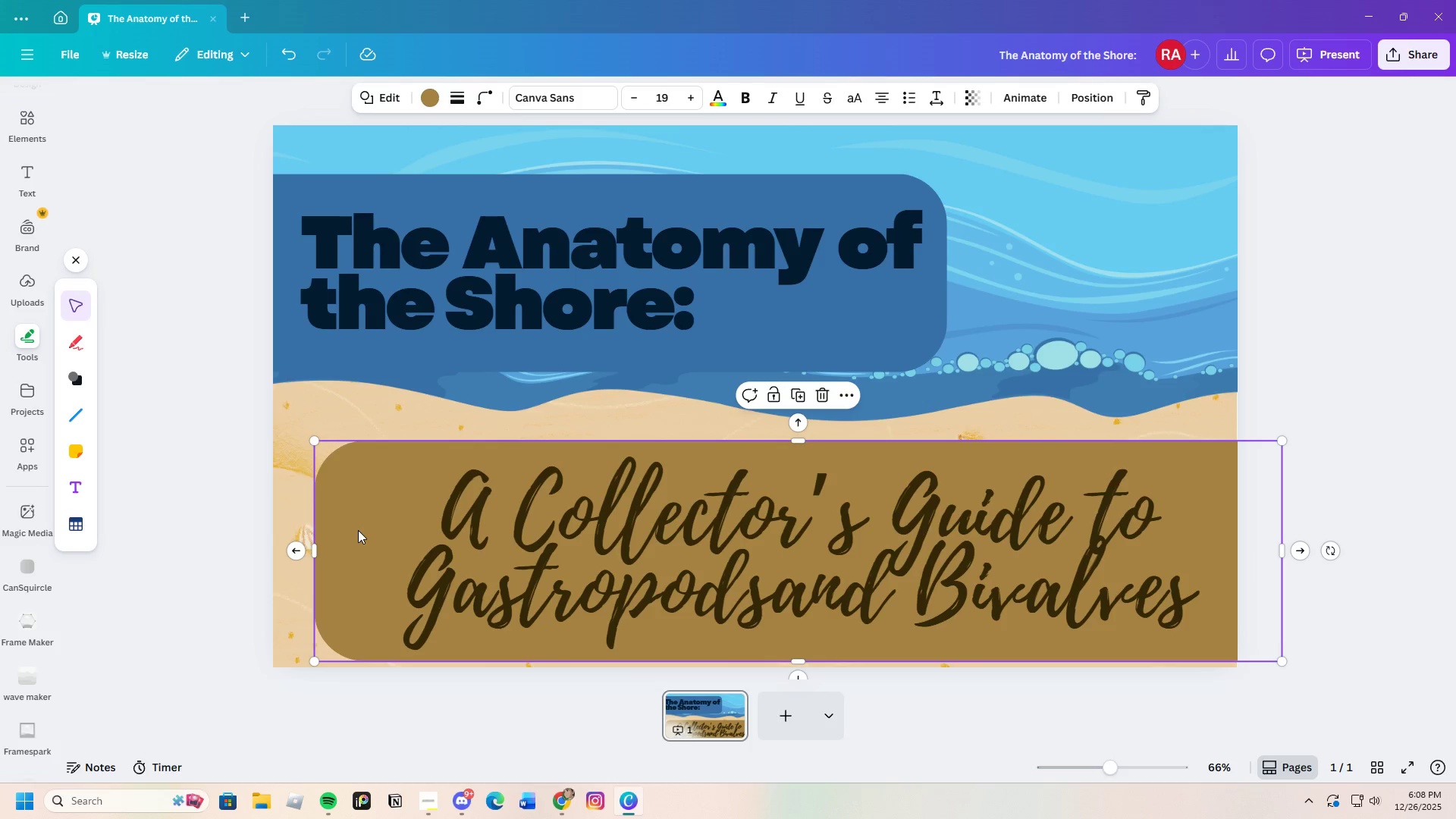 
left_click_drag(start_coordinate=[358, 530], to_coordinate=[428, 532])
 